 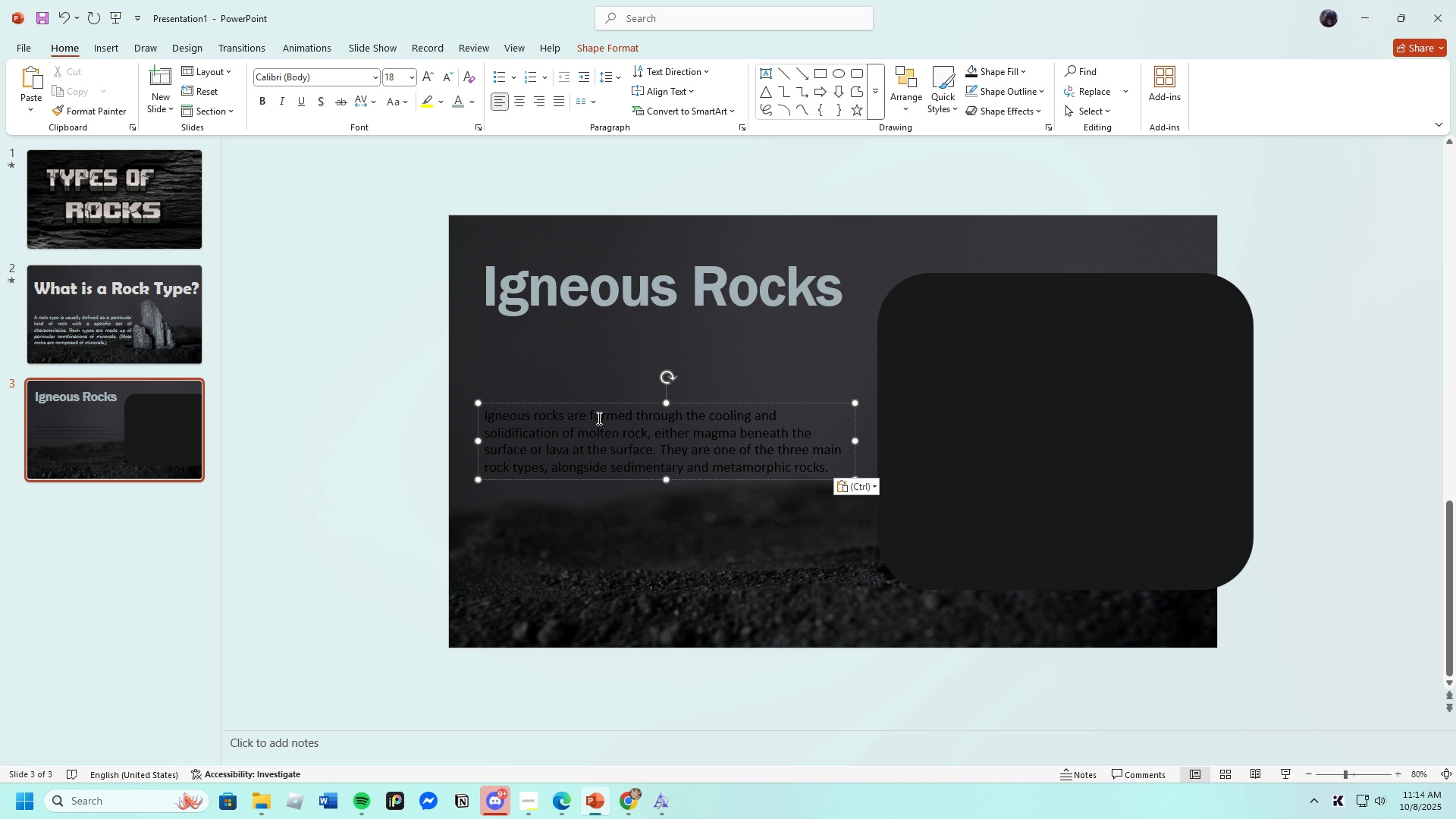 
mouse_move([359, 97])
 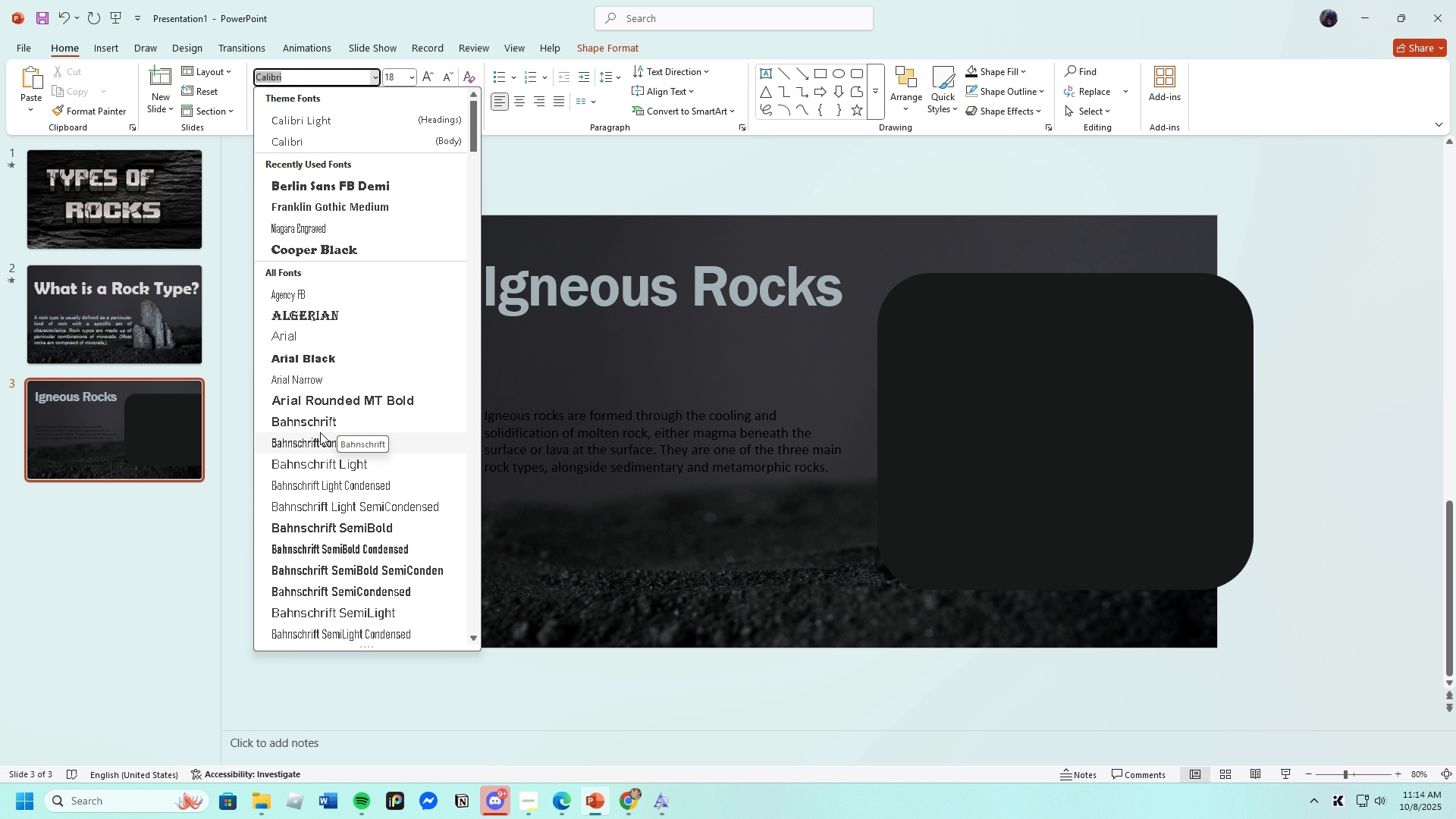 
left_click([551, 447])
 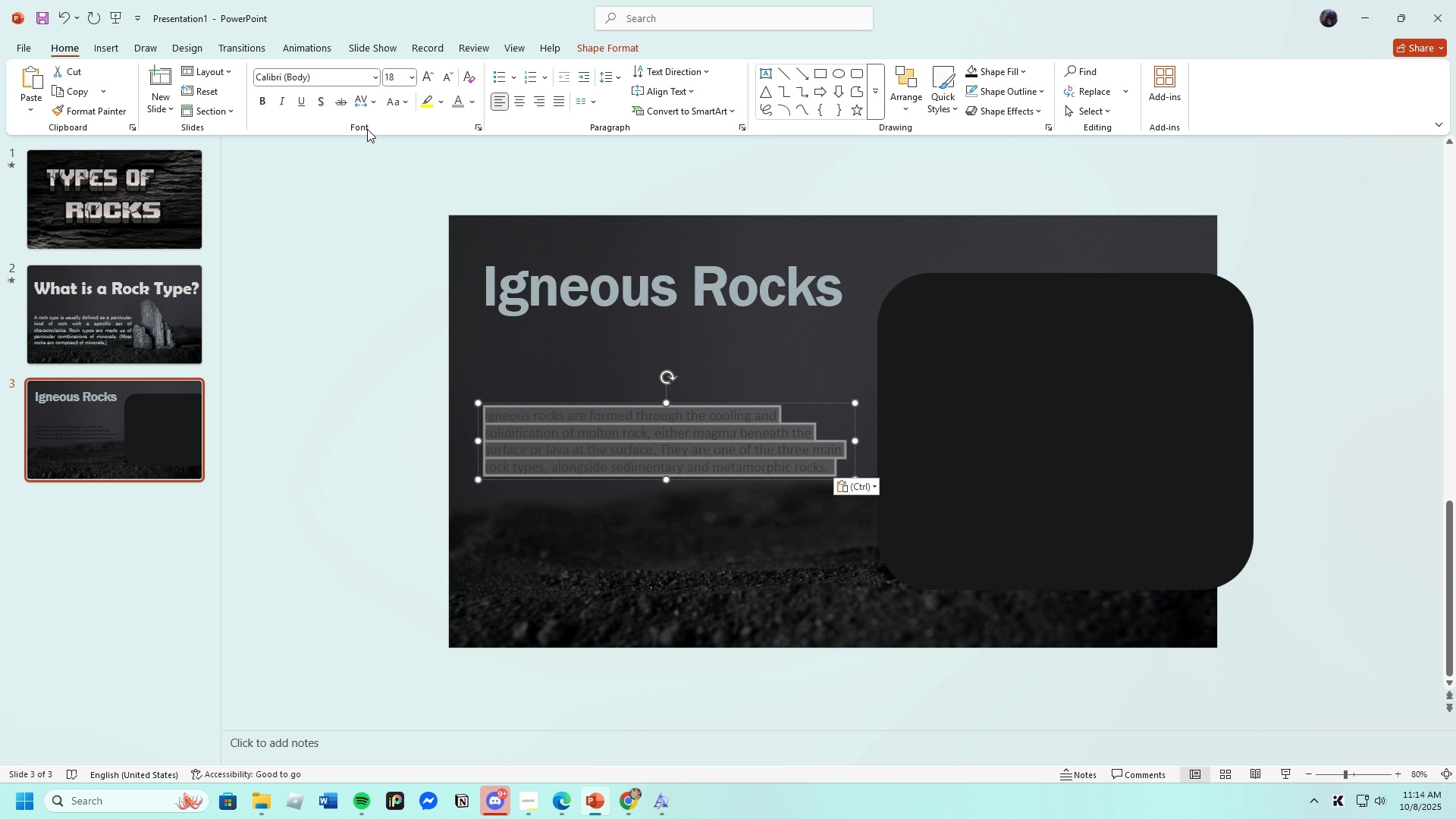 
wait(5.7)
 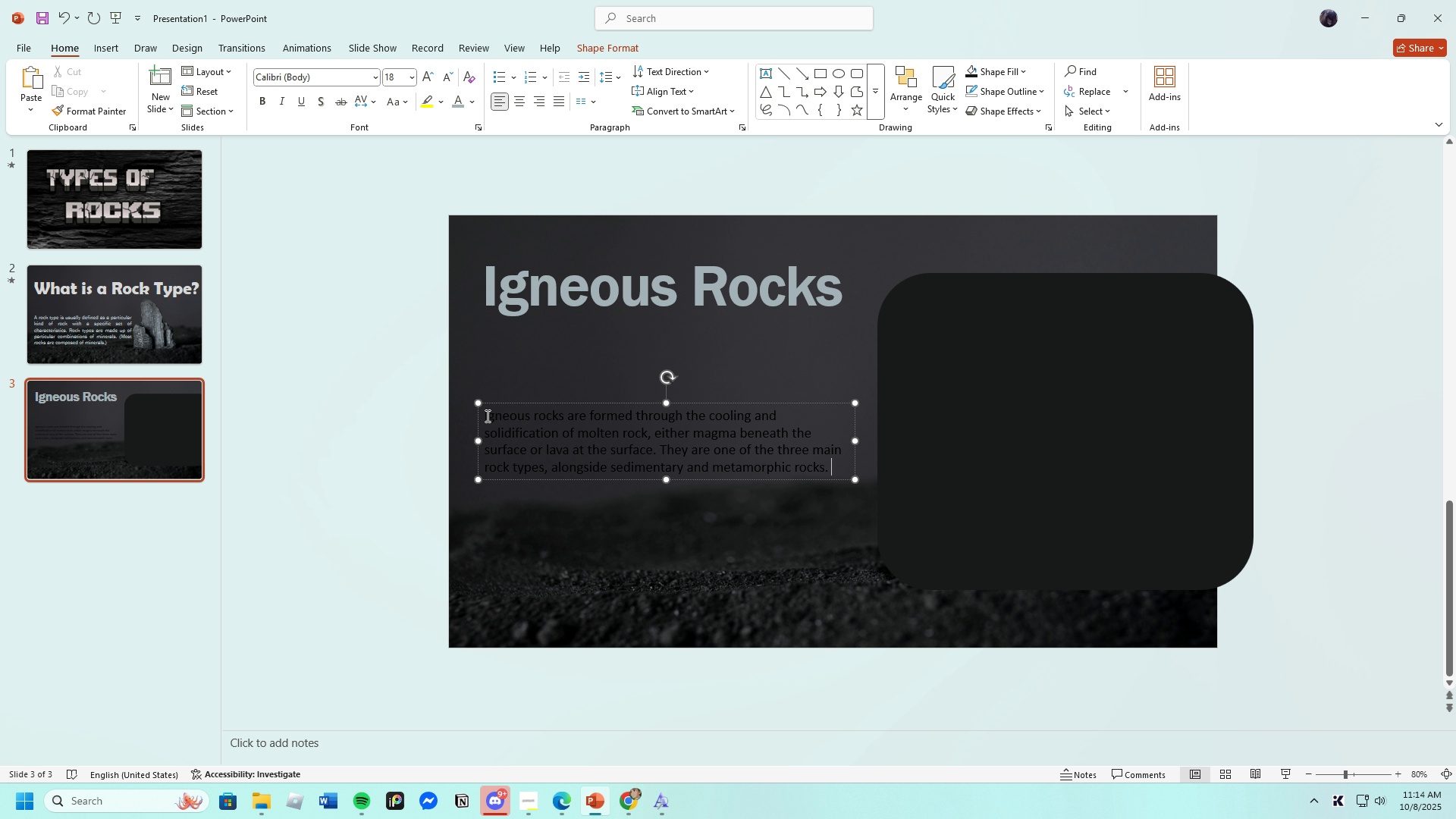 
left_click([376, 72])
 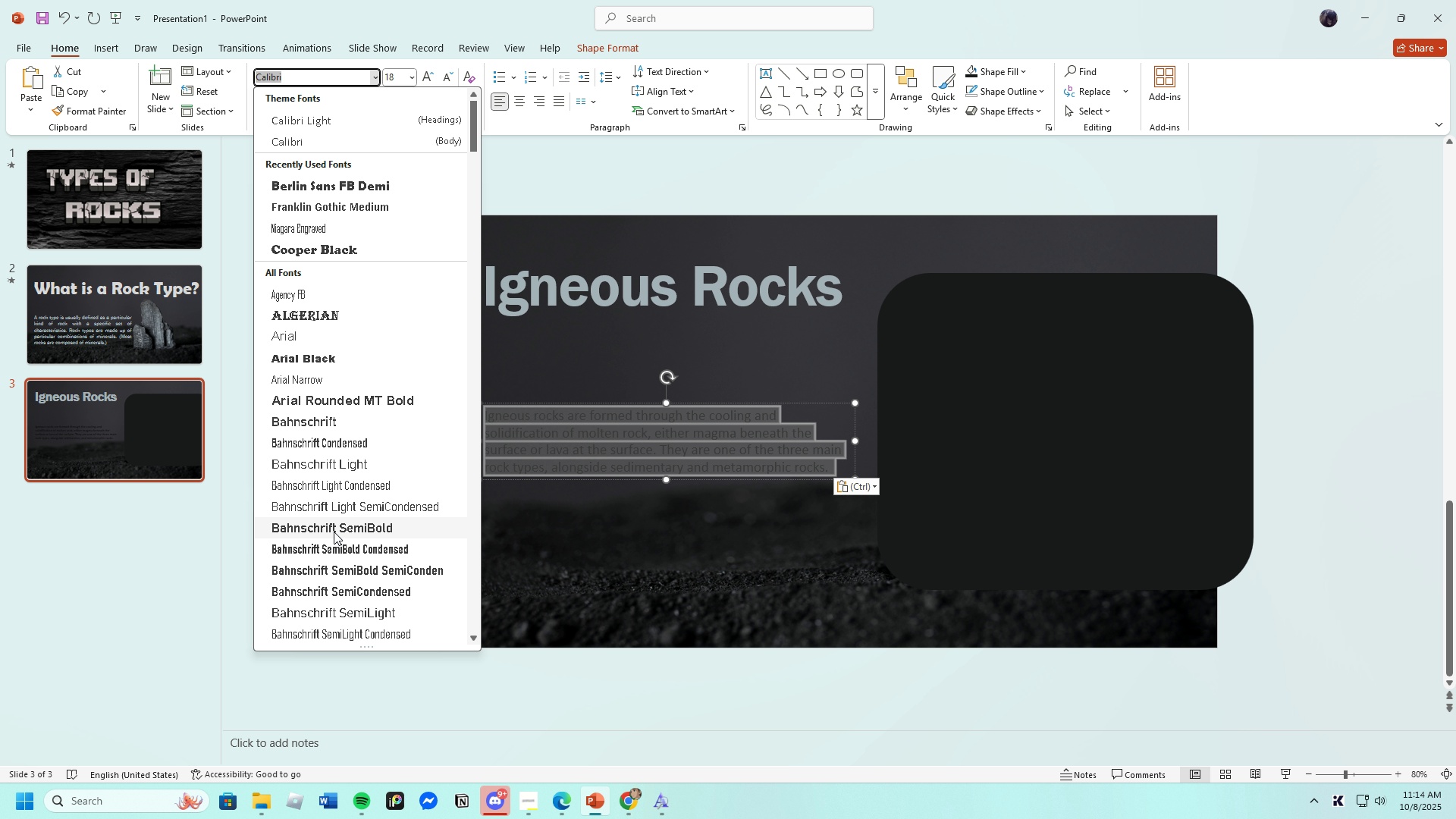 
scroll: coordinate [359, 582], scroll_direction: down, amount: 1.0
 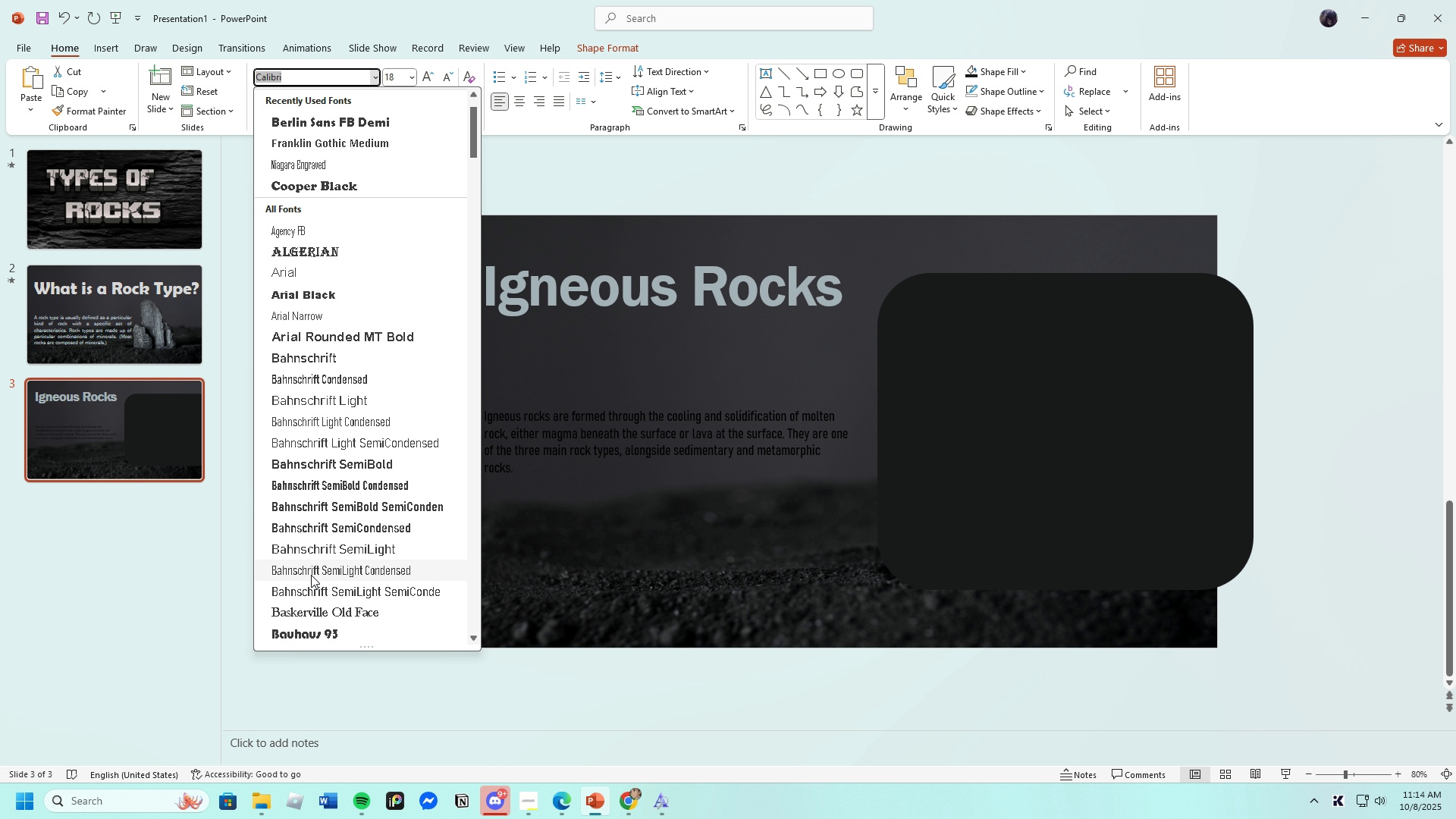 
mouse_move([311, 538])
 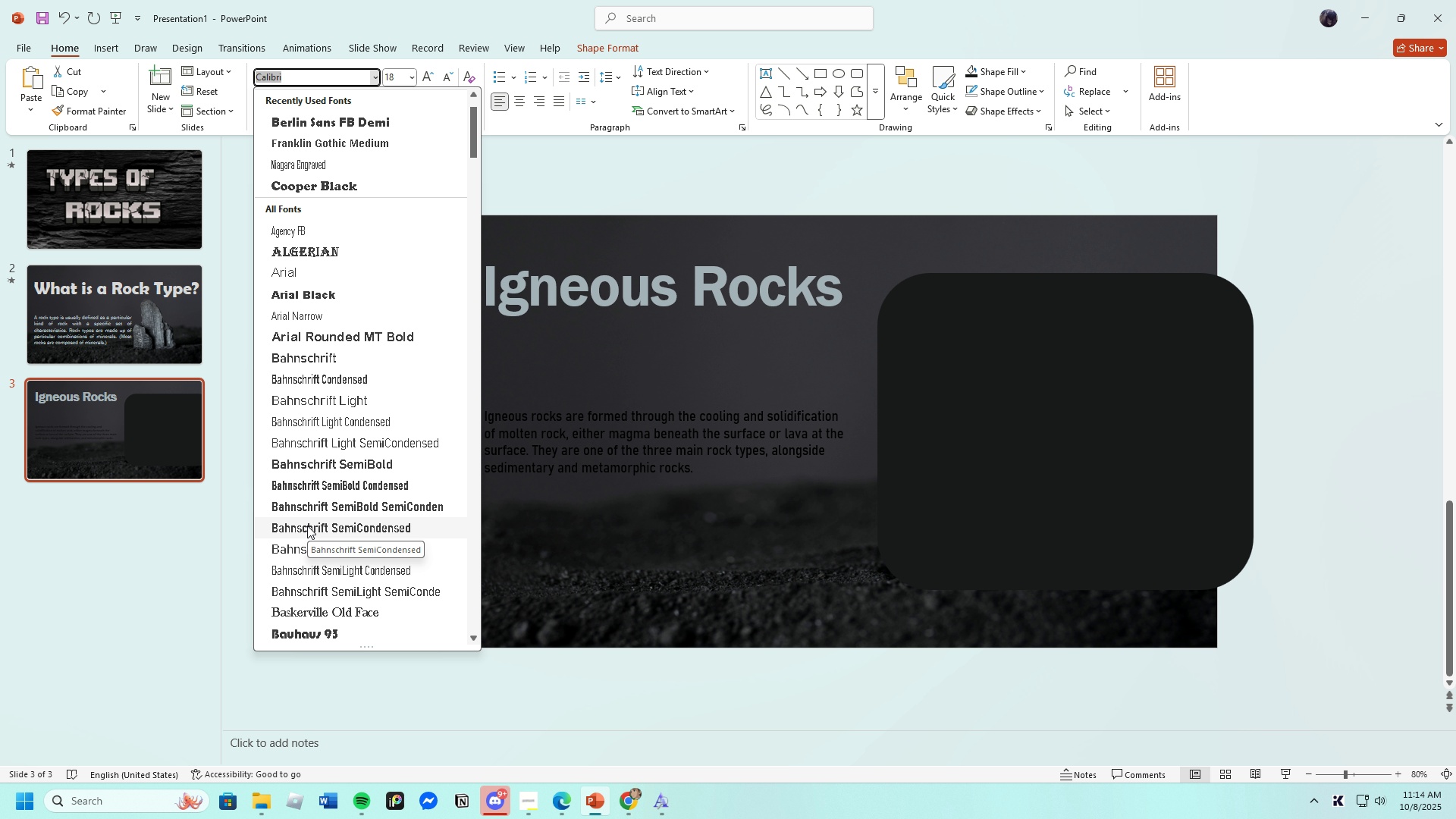 
left_click([307, 526])
 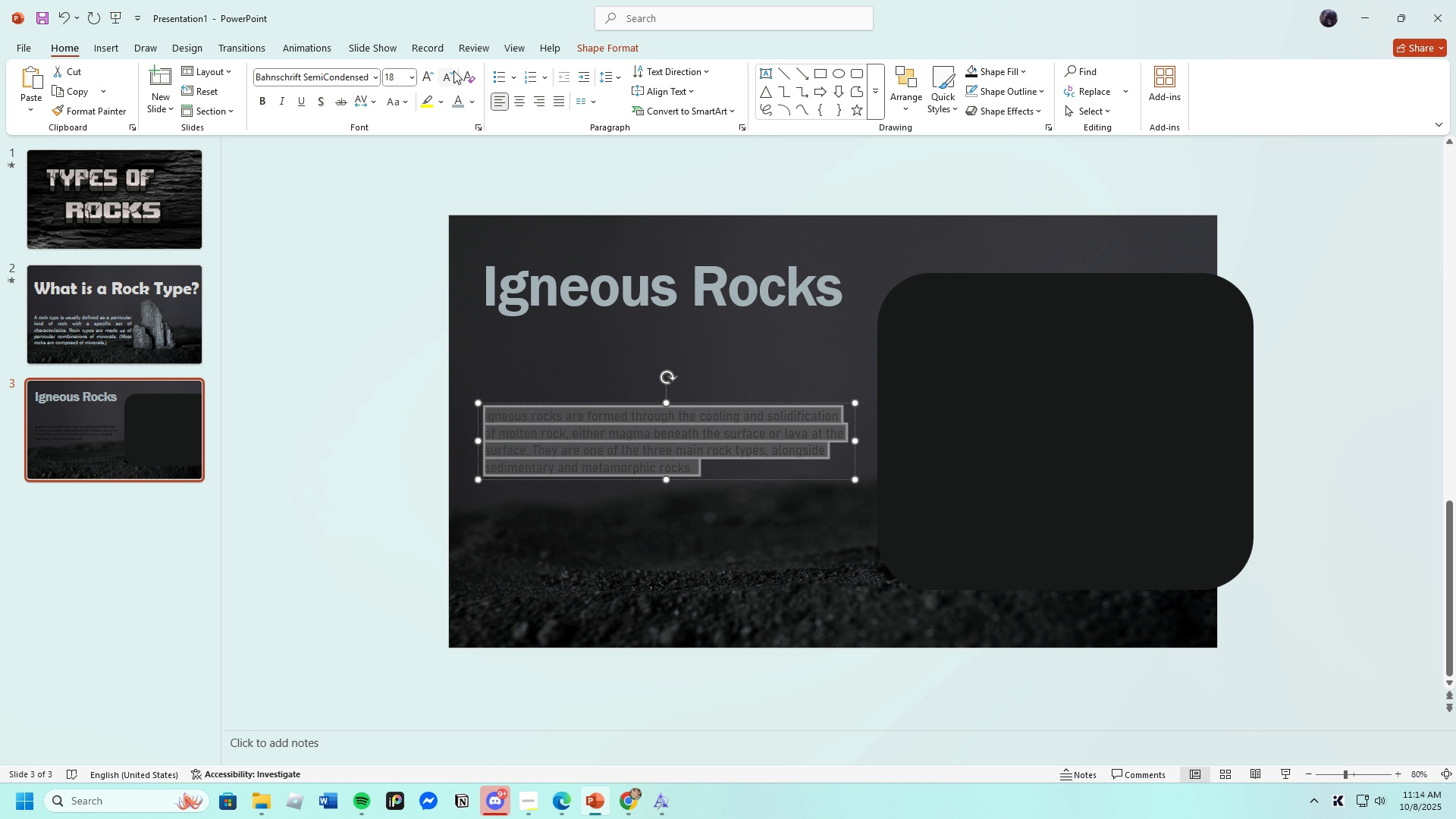 
left_click([413, 79])
 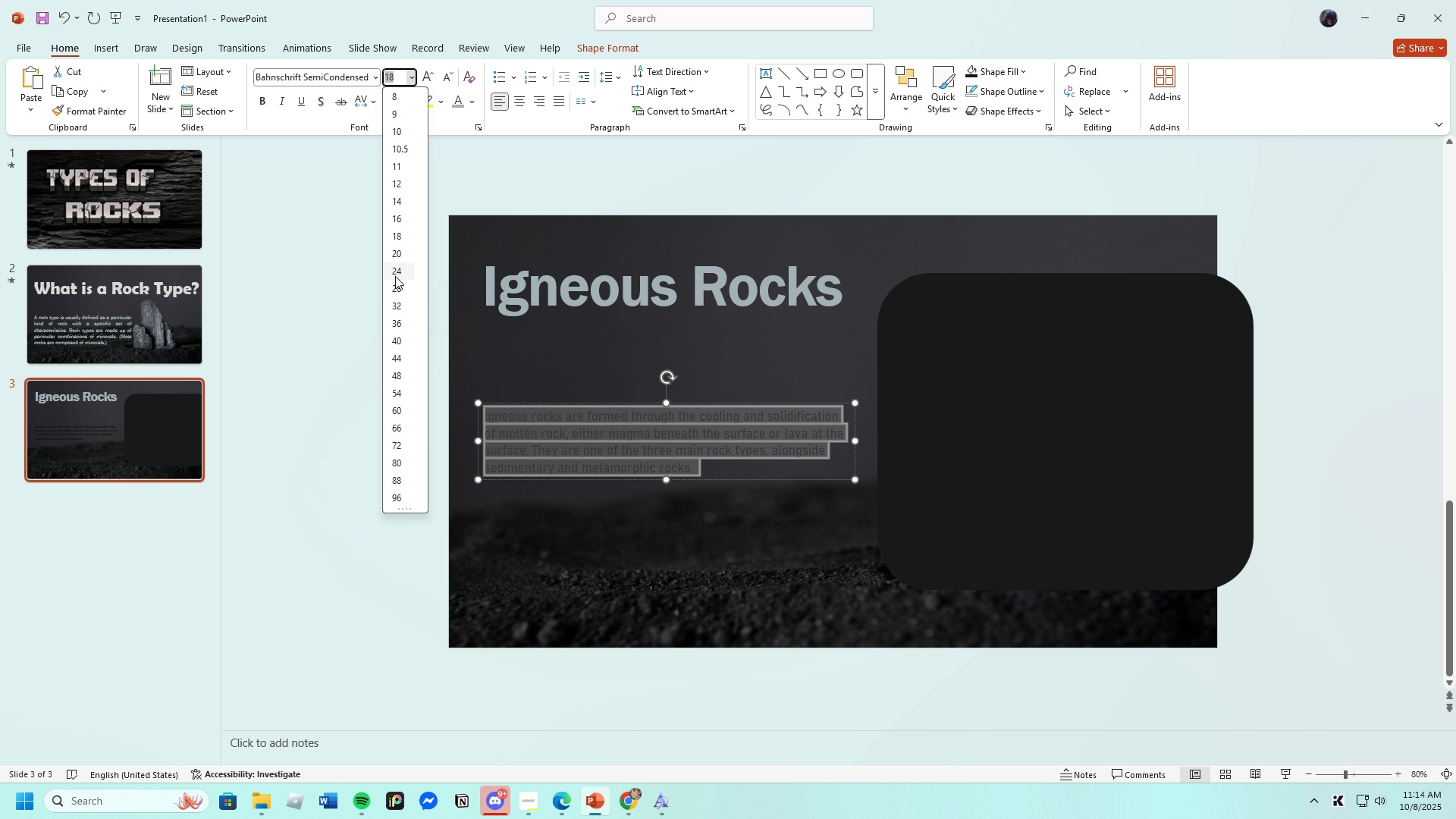 
left_click([394, 271])
 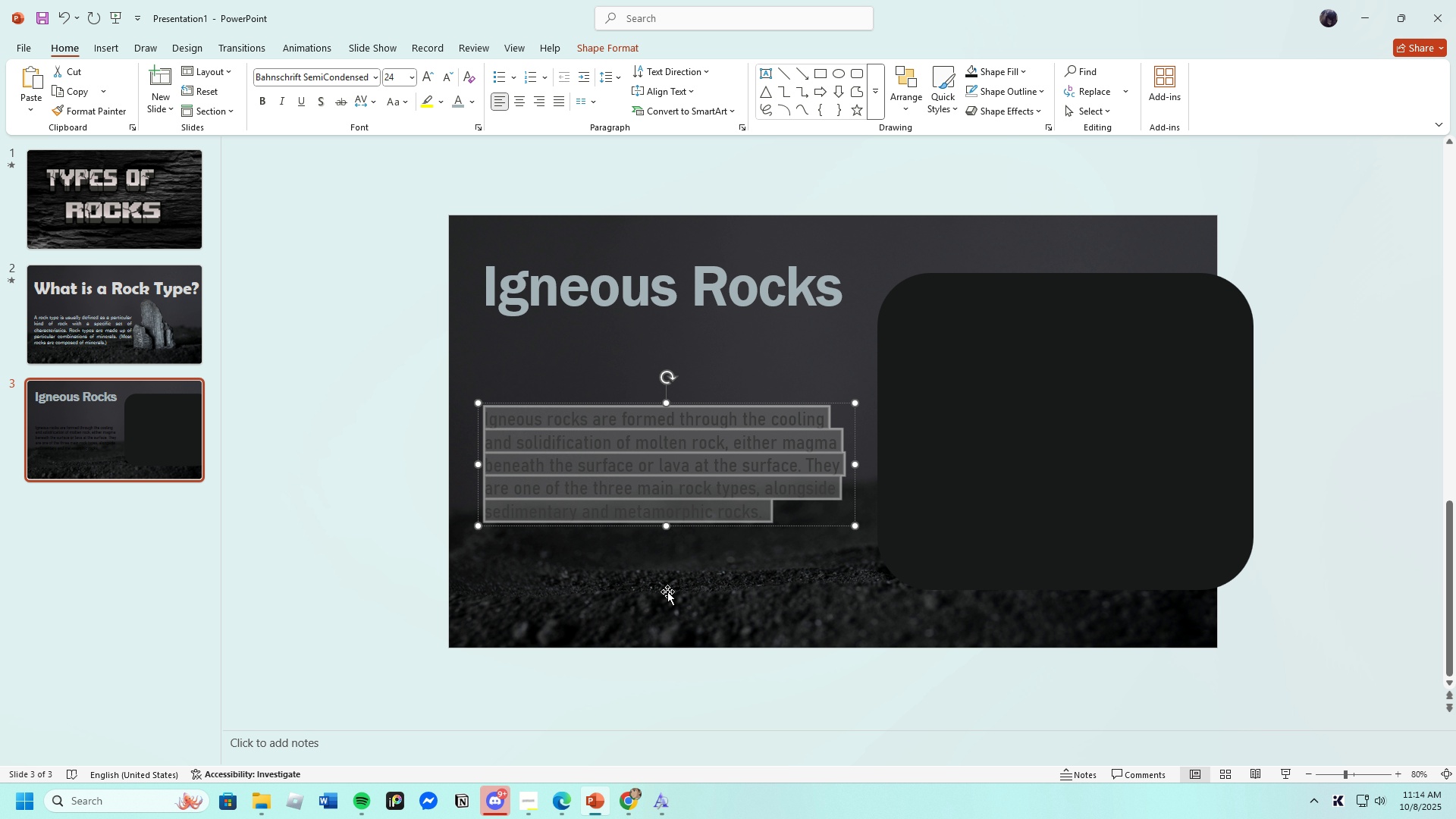 
left_click([667, 592])
 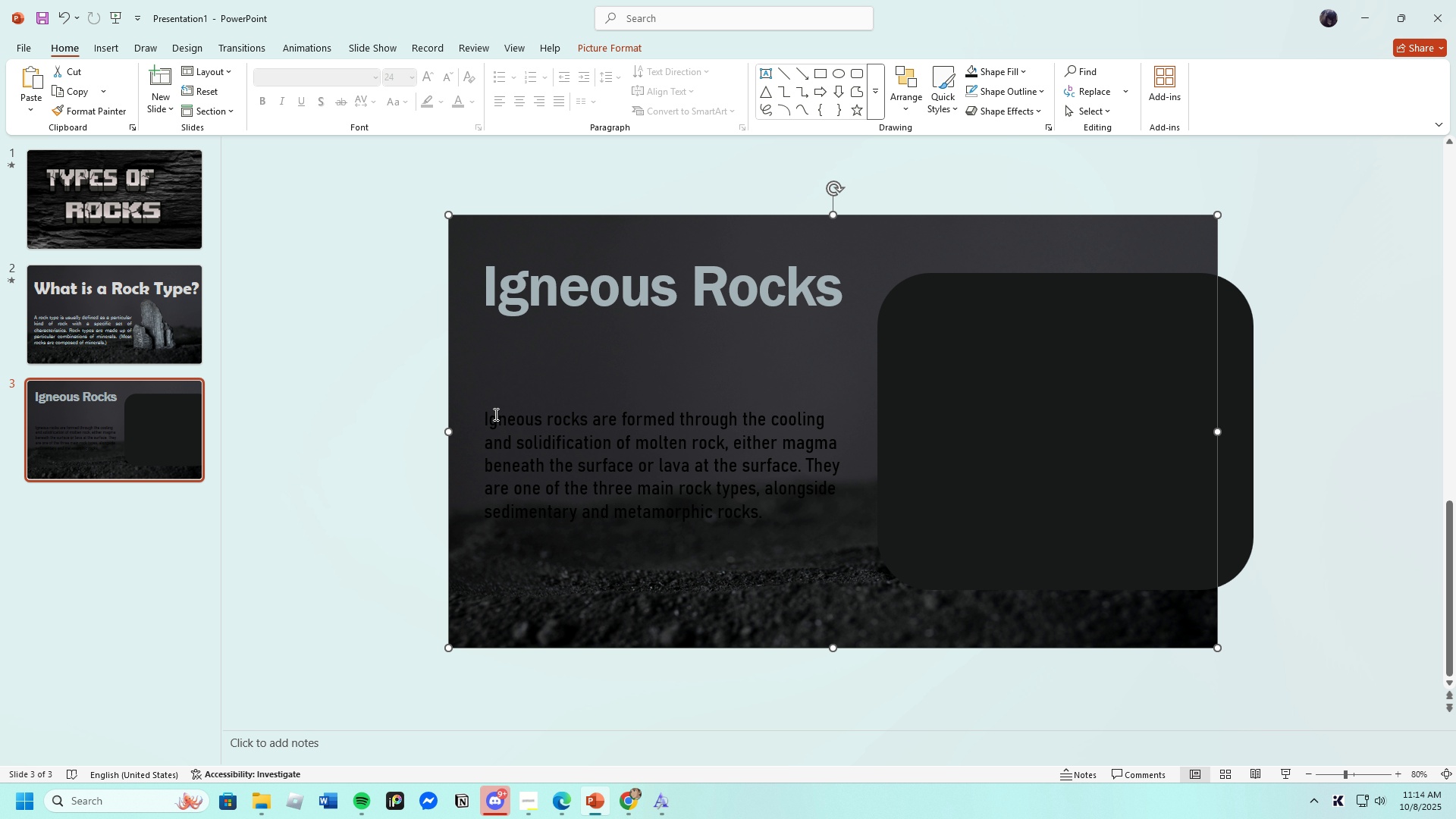 
left_click([494, 414])
 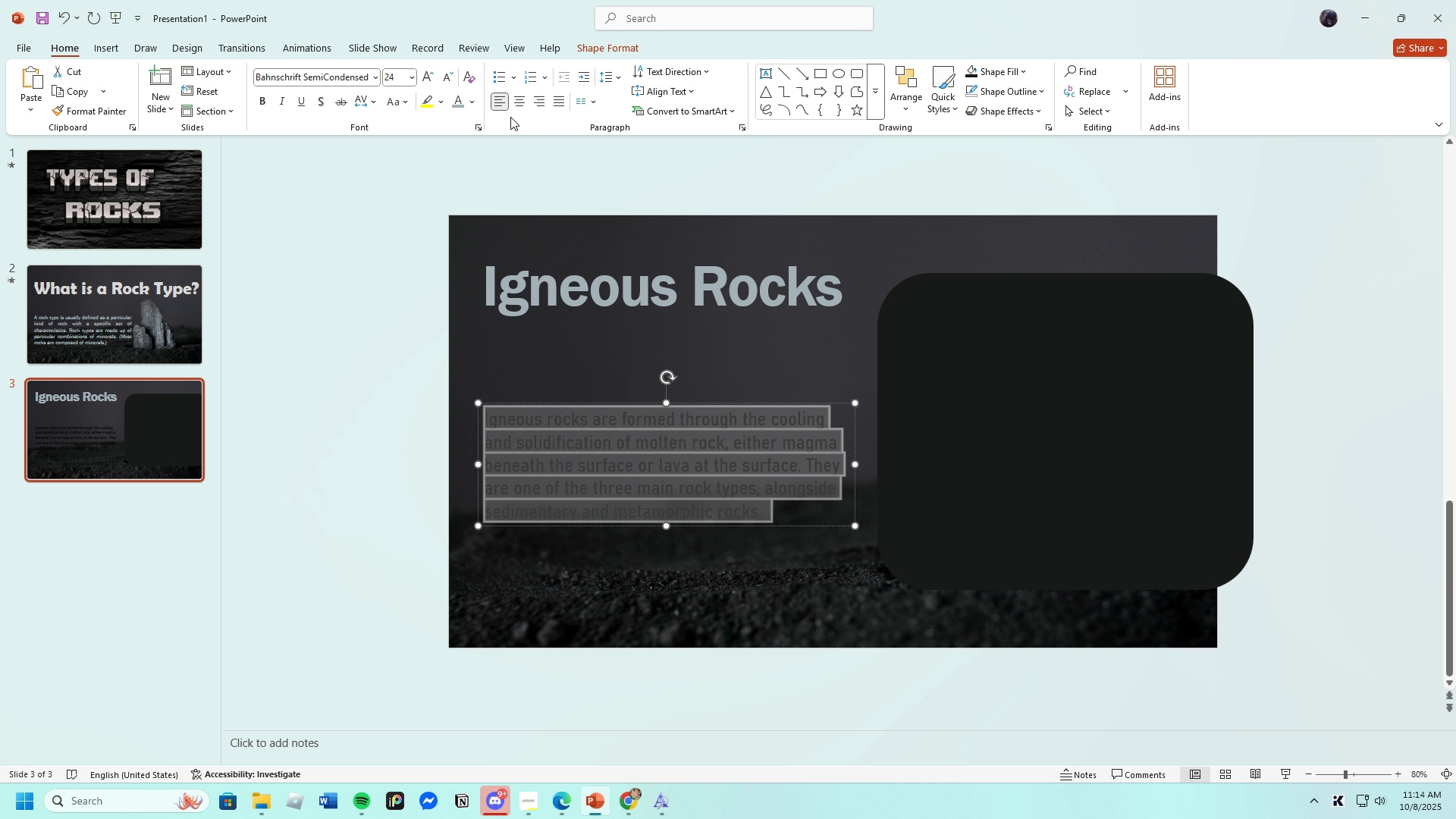 
left_click([555, 102])
 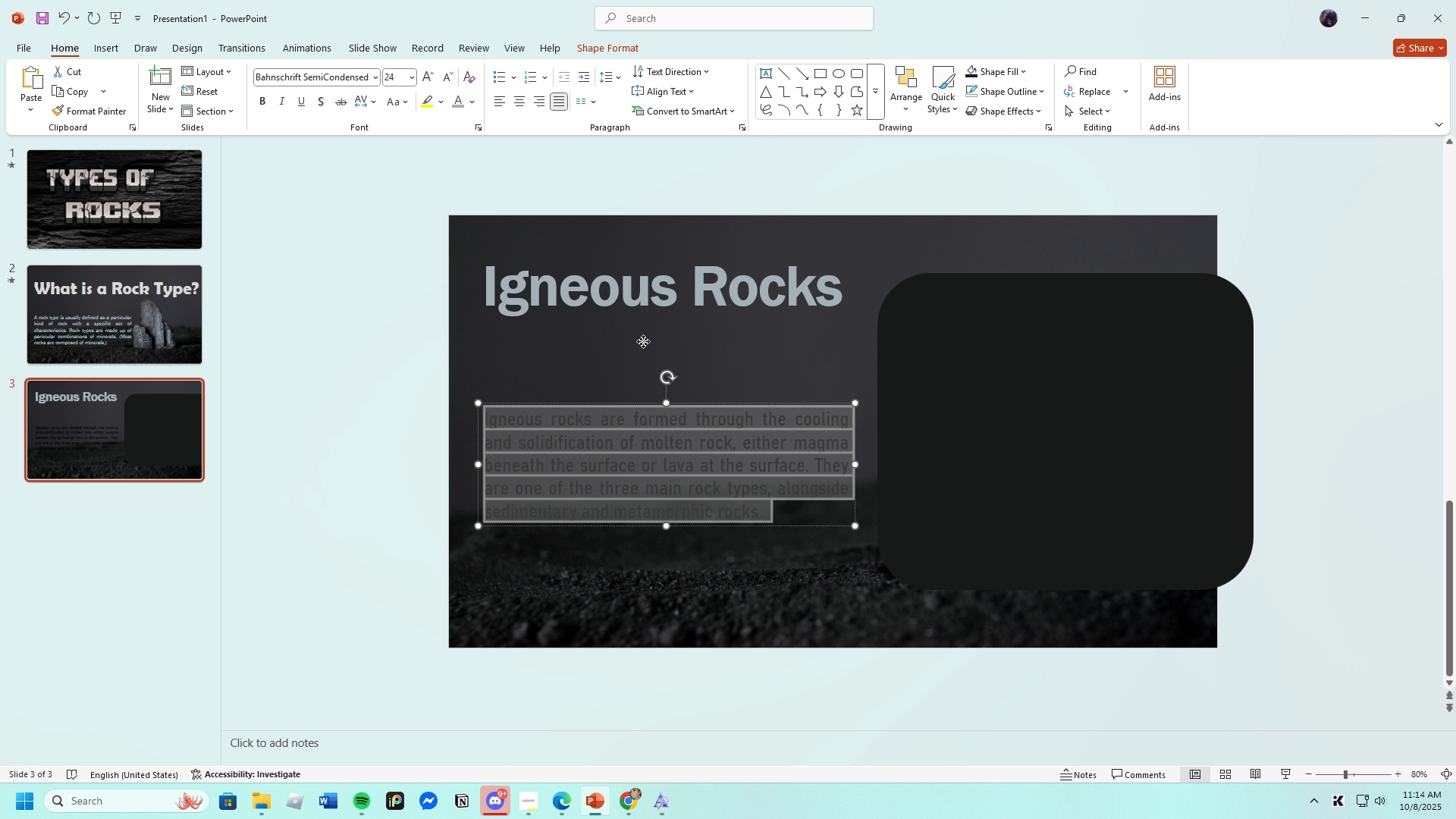 
left_click([643, 341])
 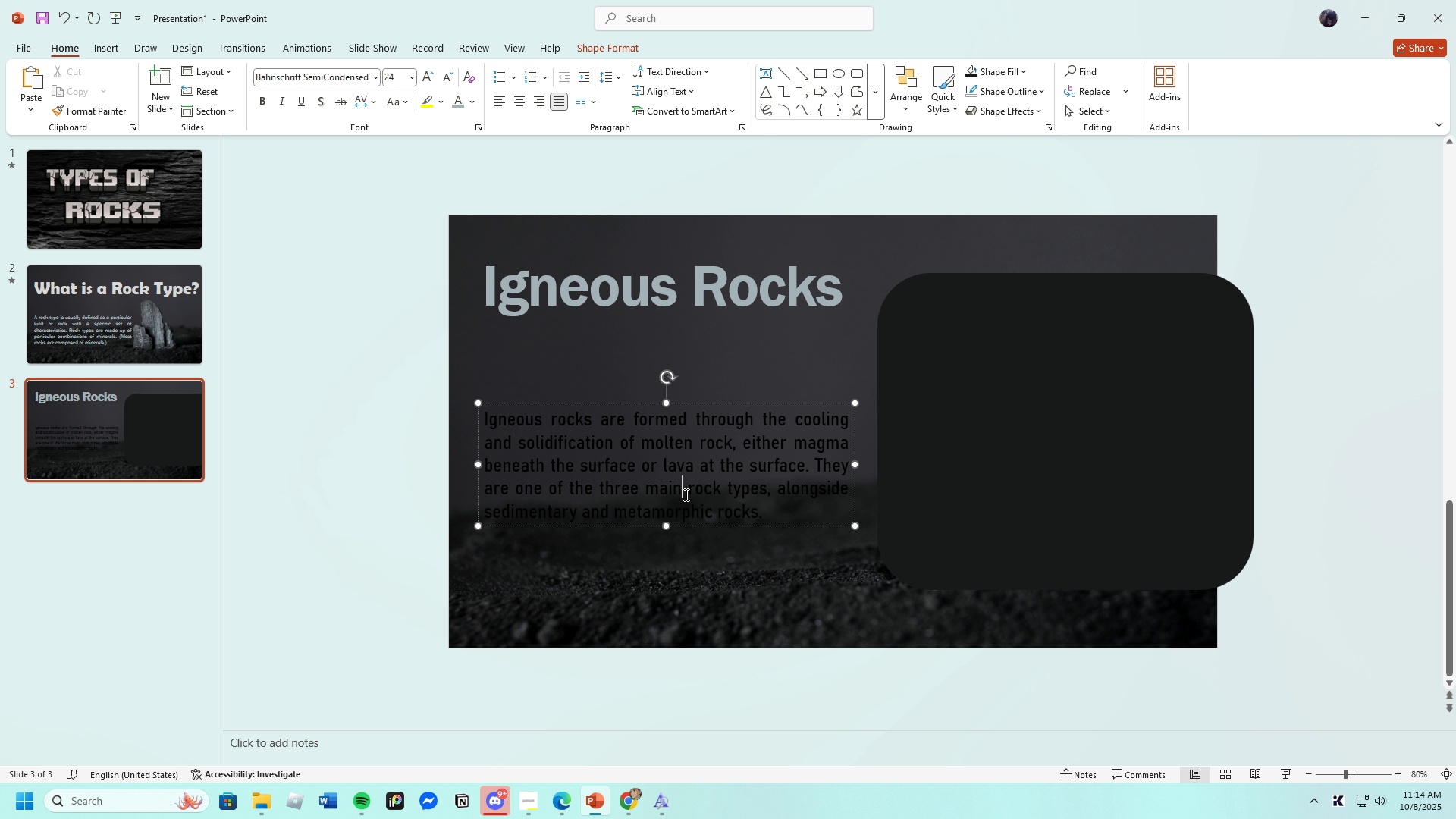 
left_click([685, 494])
 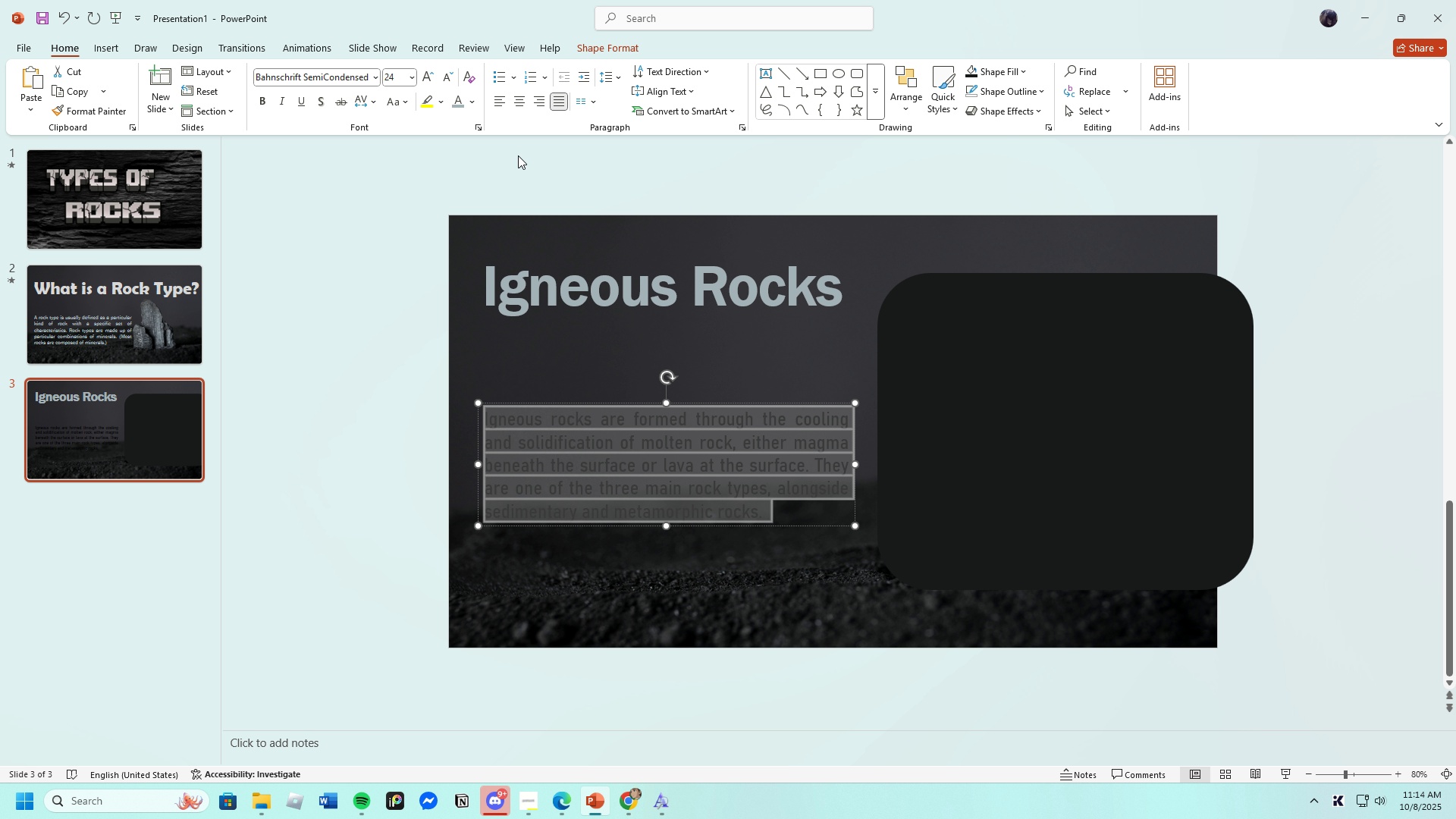 
left_click([474, 105])
 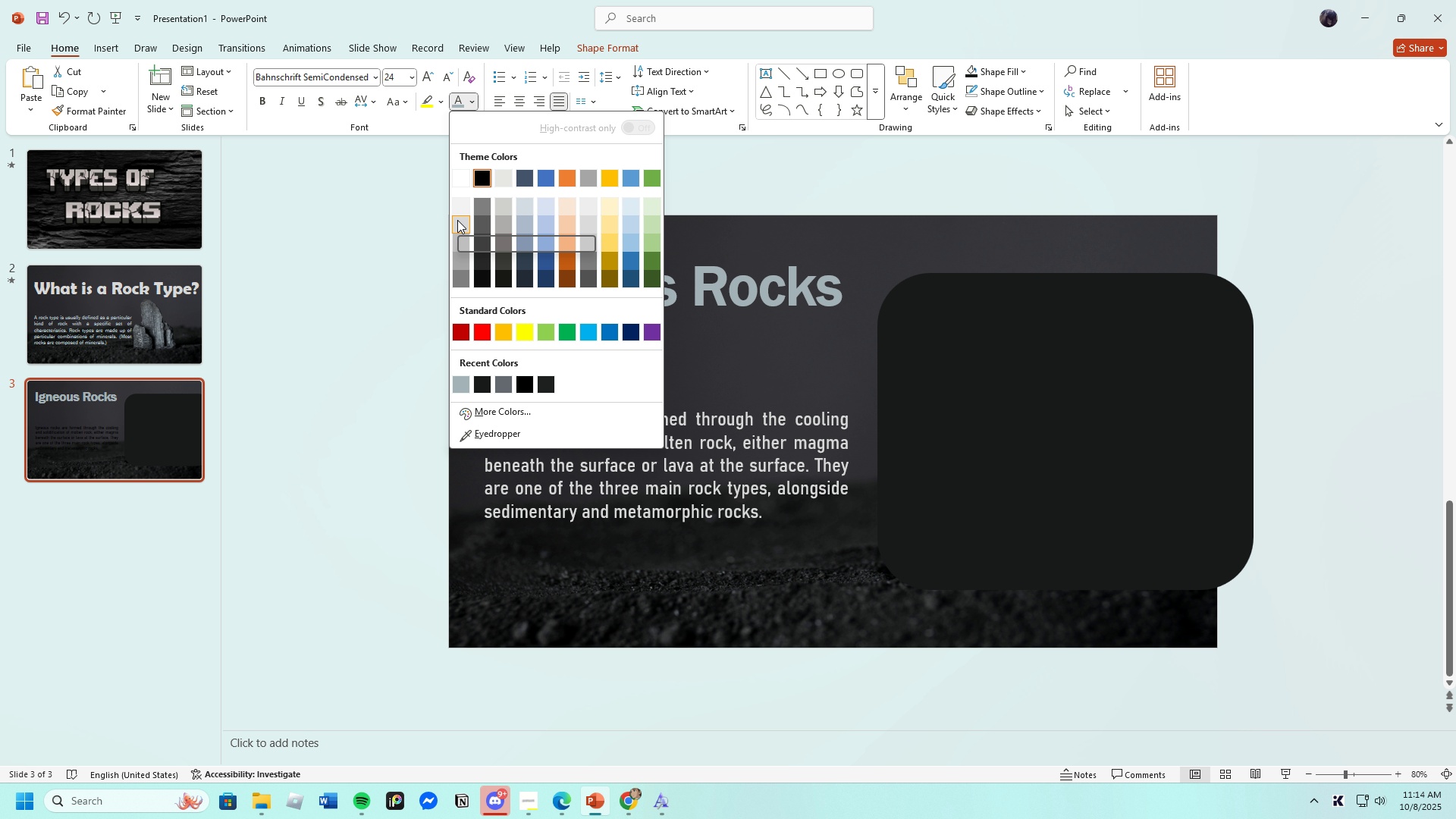 
wait(6.23)
 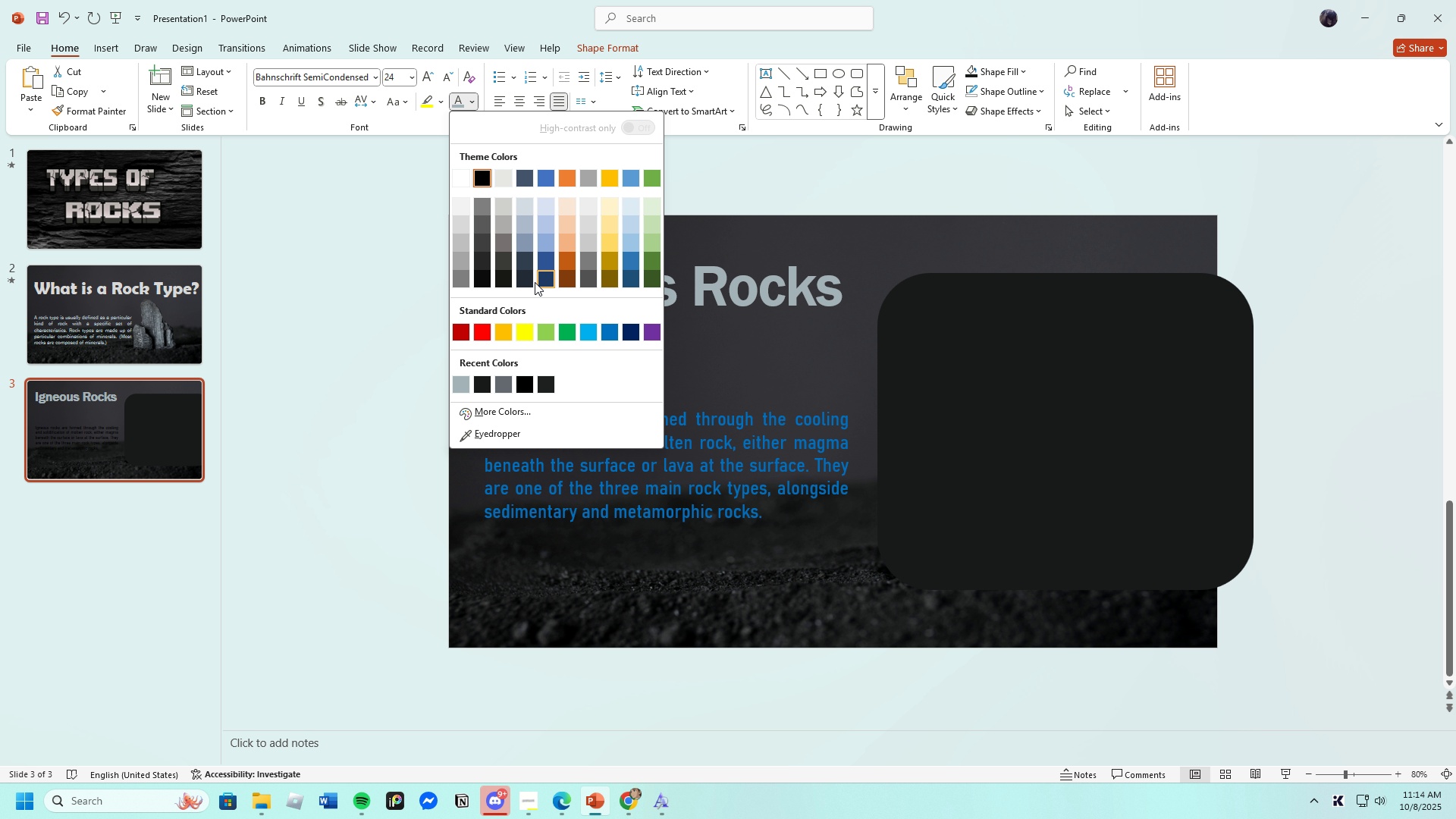 
left_click([457, 220])
 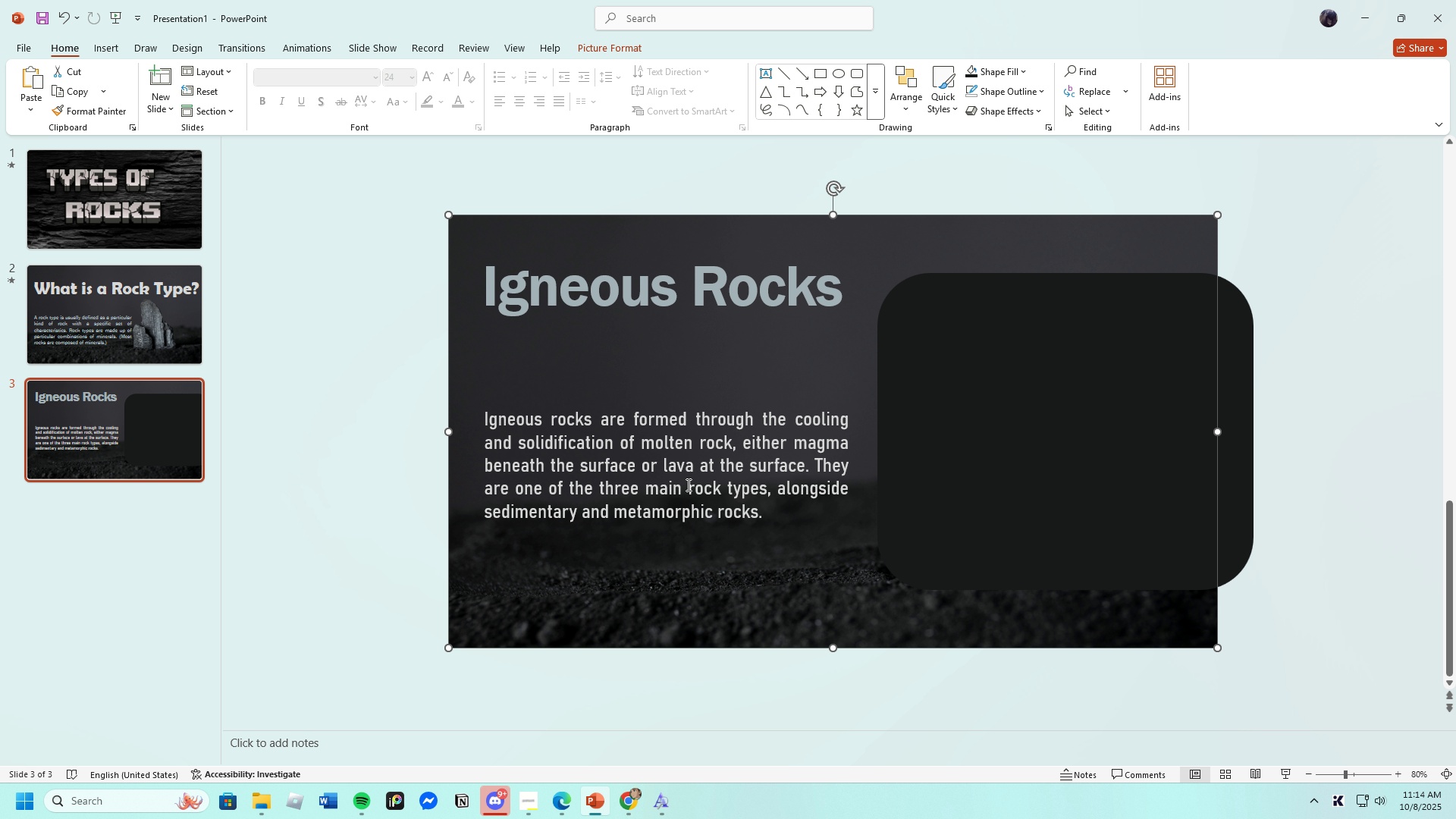 
double_click([687, 485])
 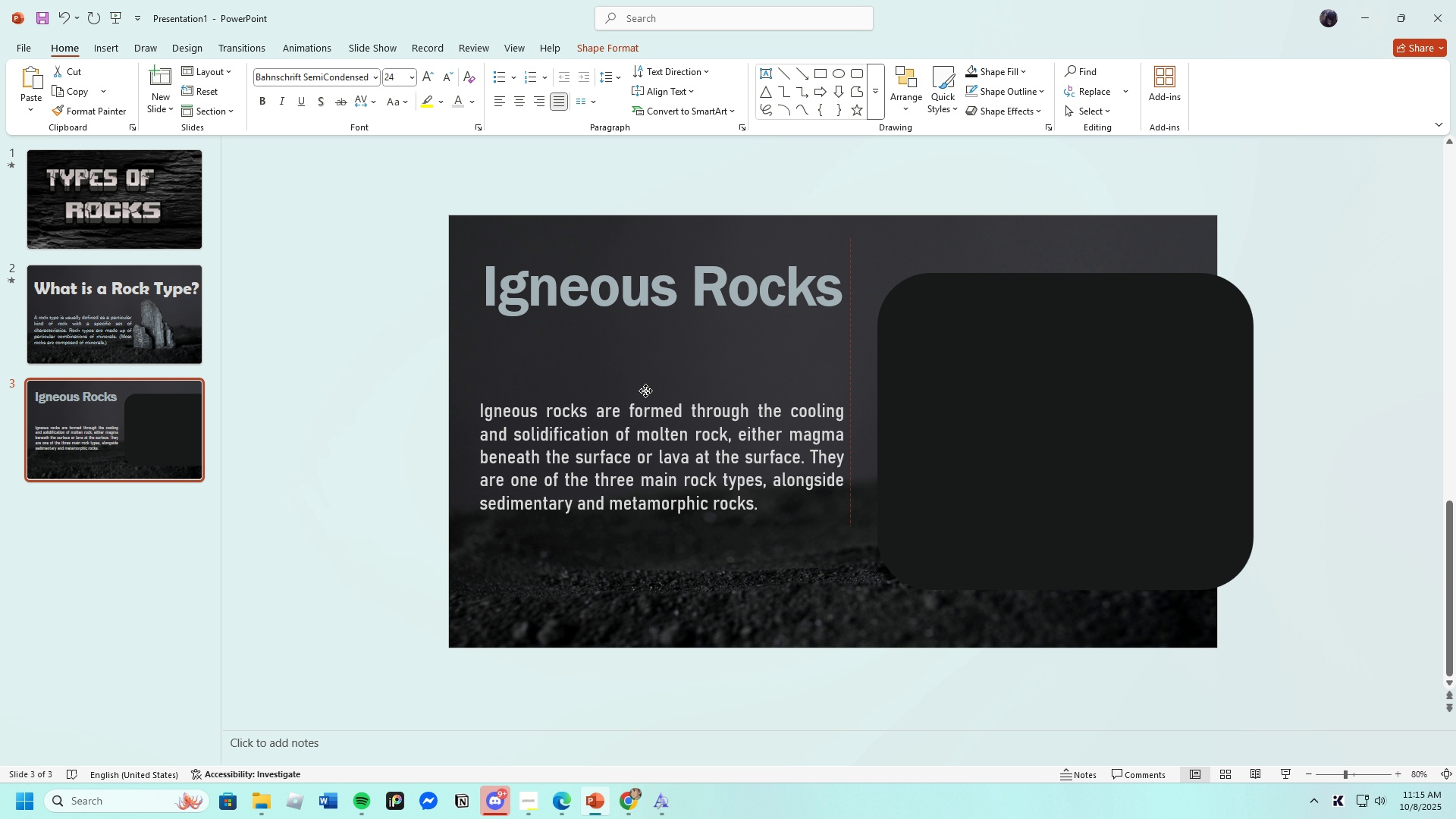 
wait(9.96)
 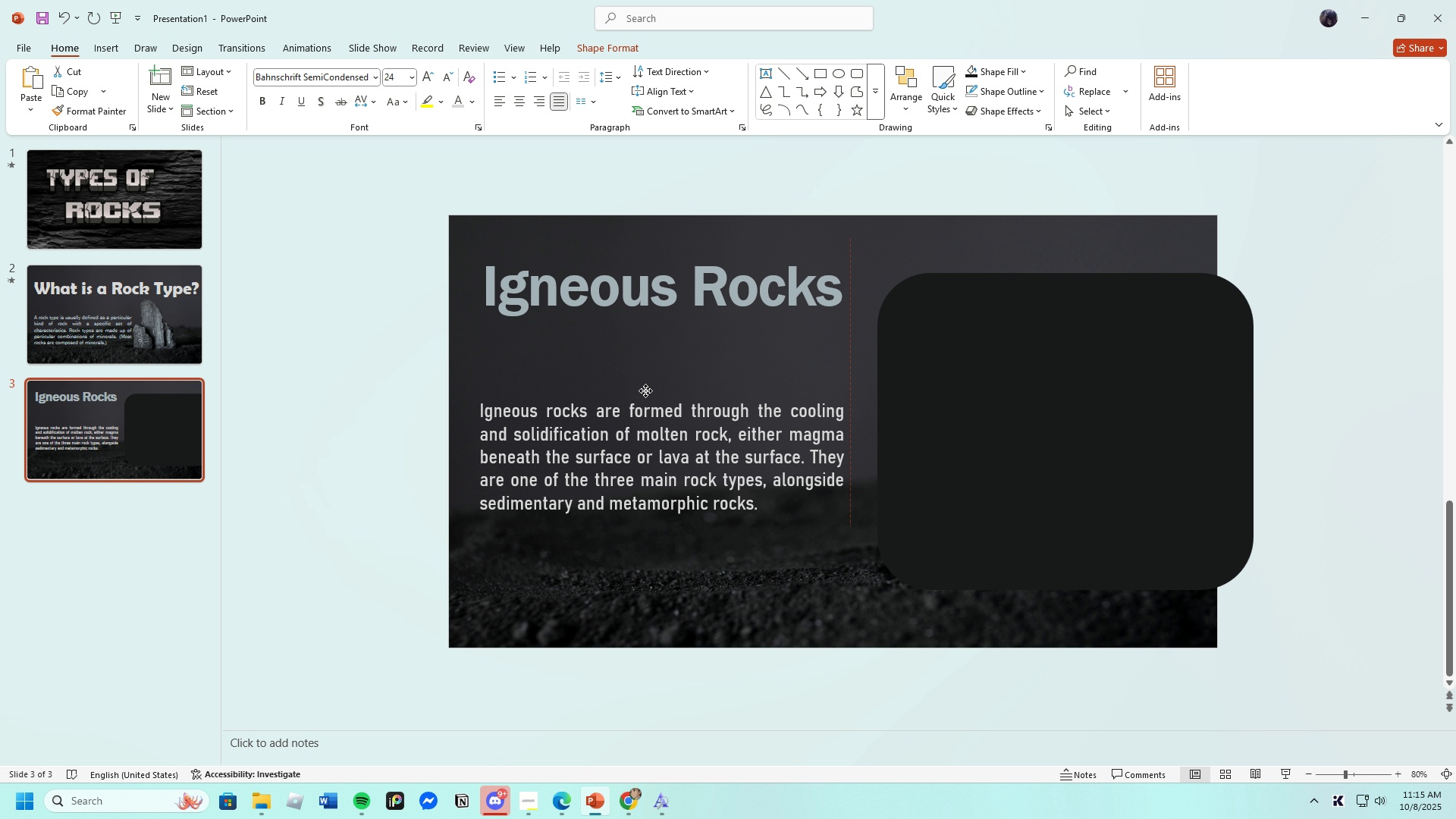 
left_click([655, 472])
 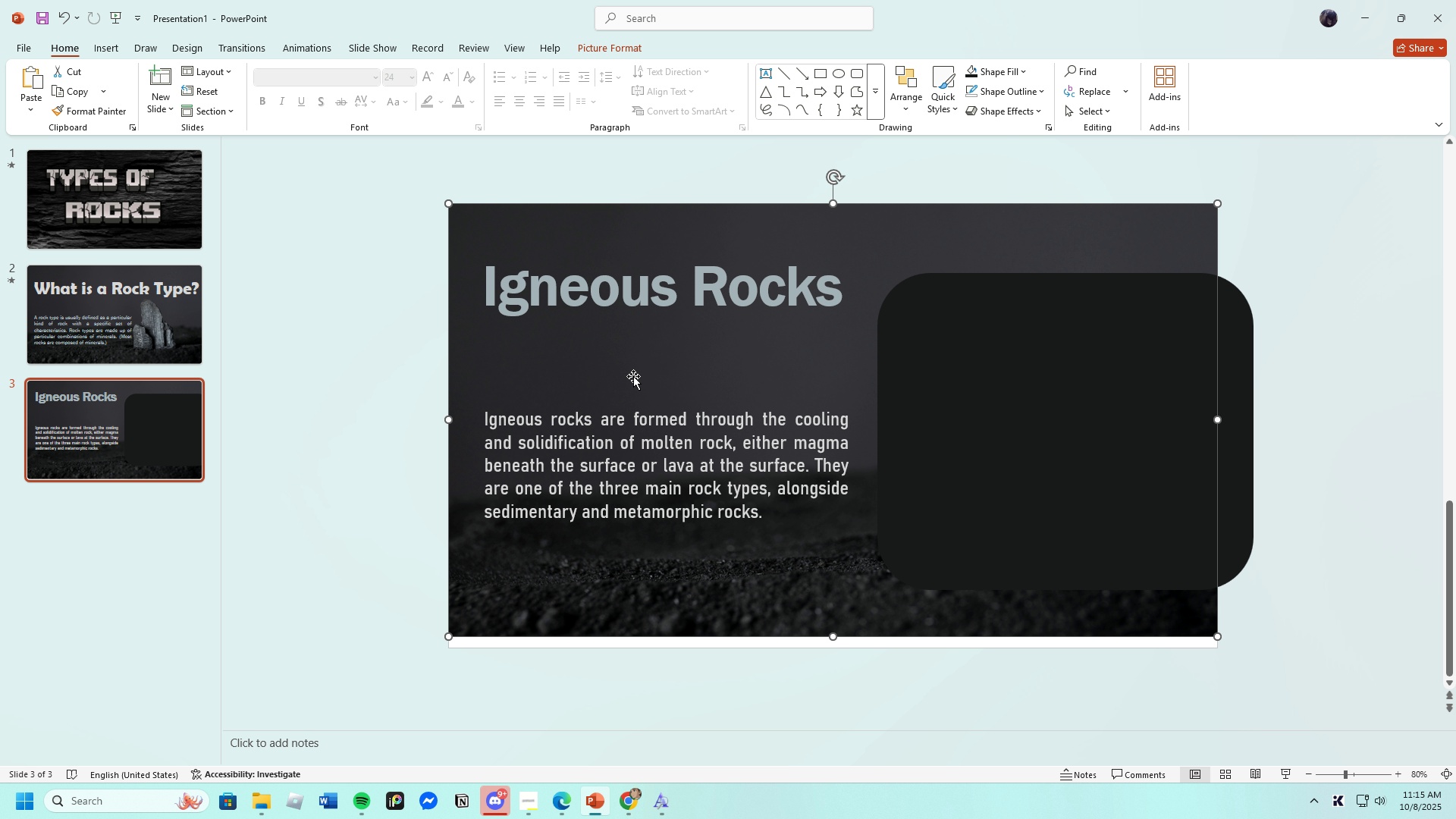 
left_click([67, 17])
 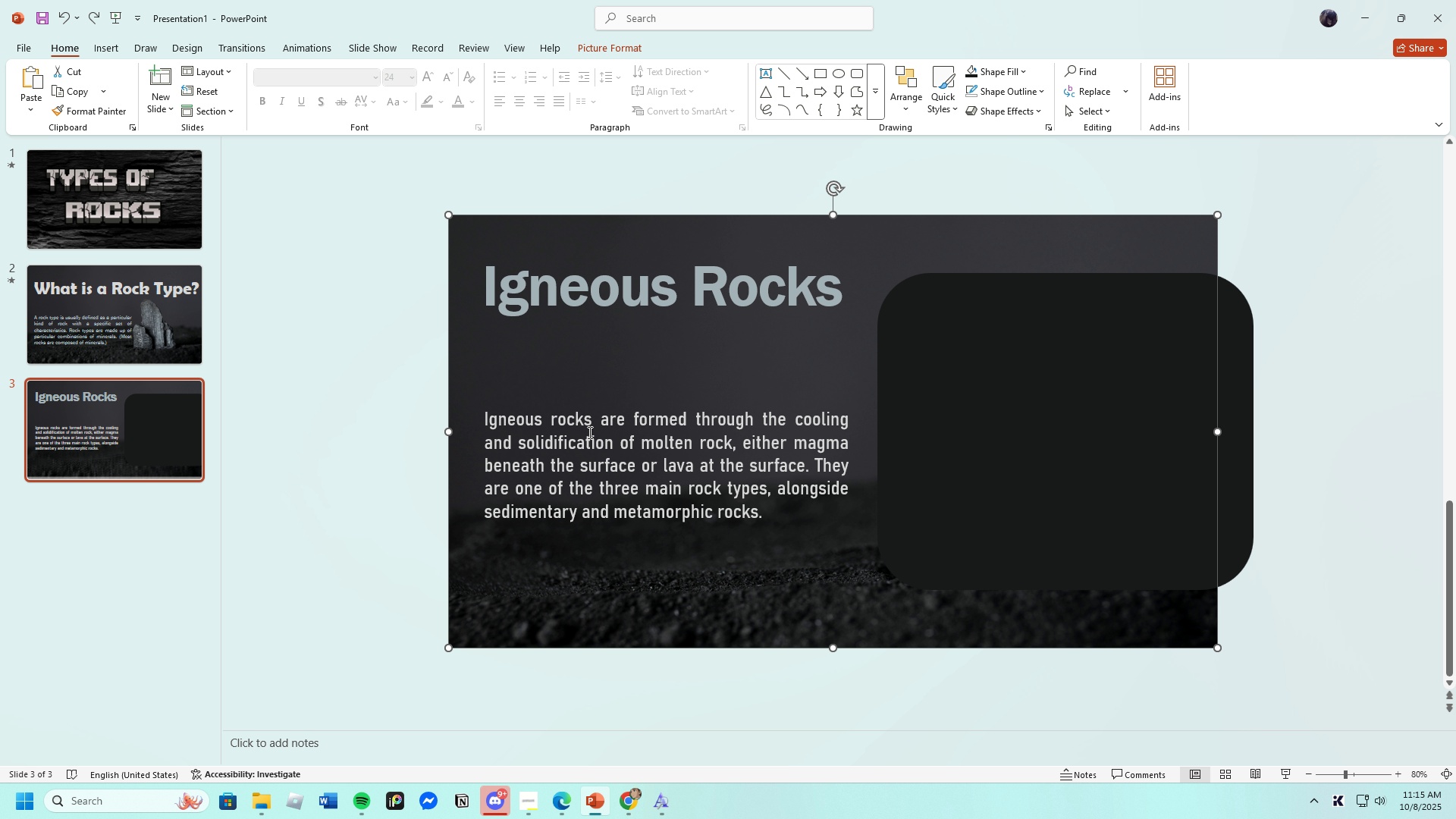 
left_click([588, 432])
 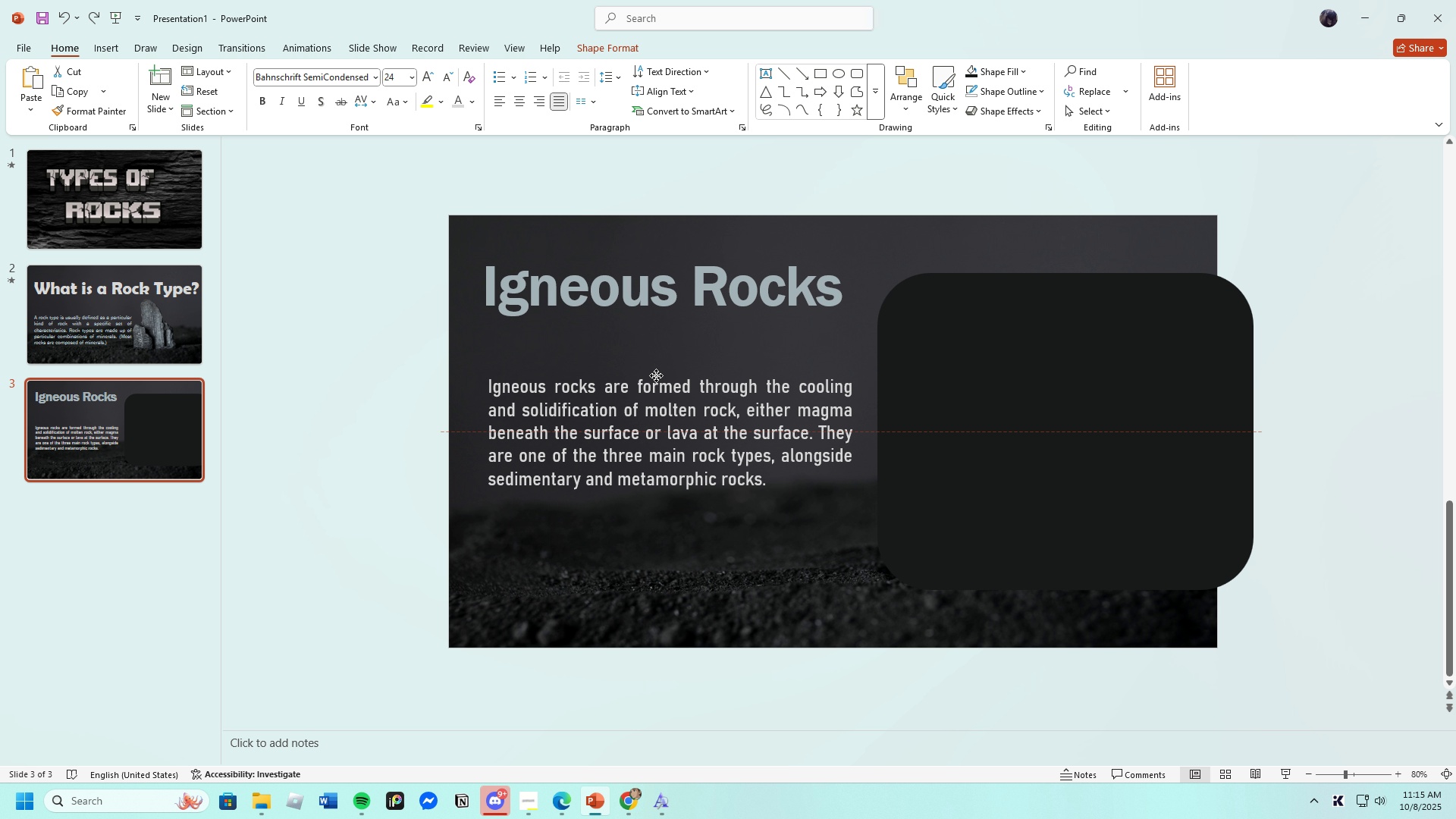 
left_click([676, 602])
 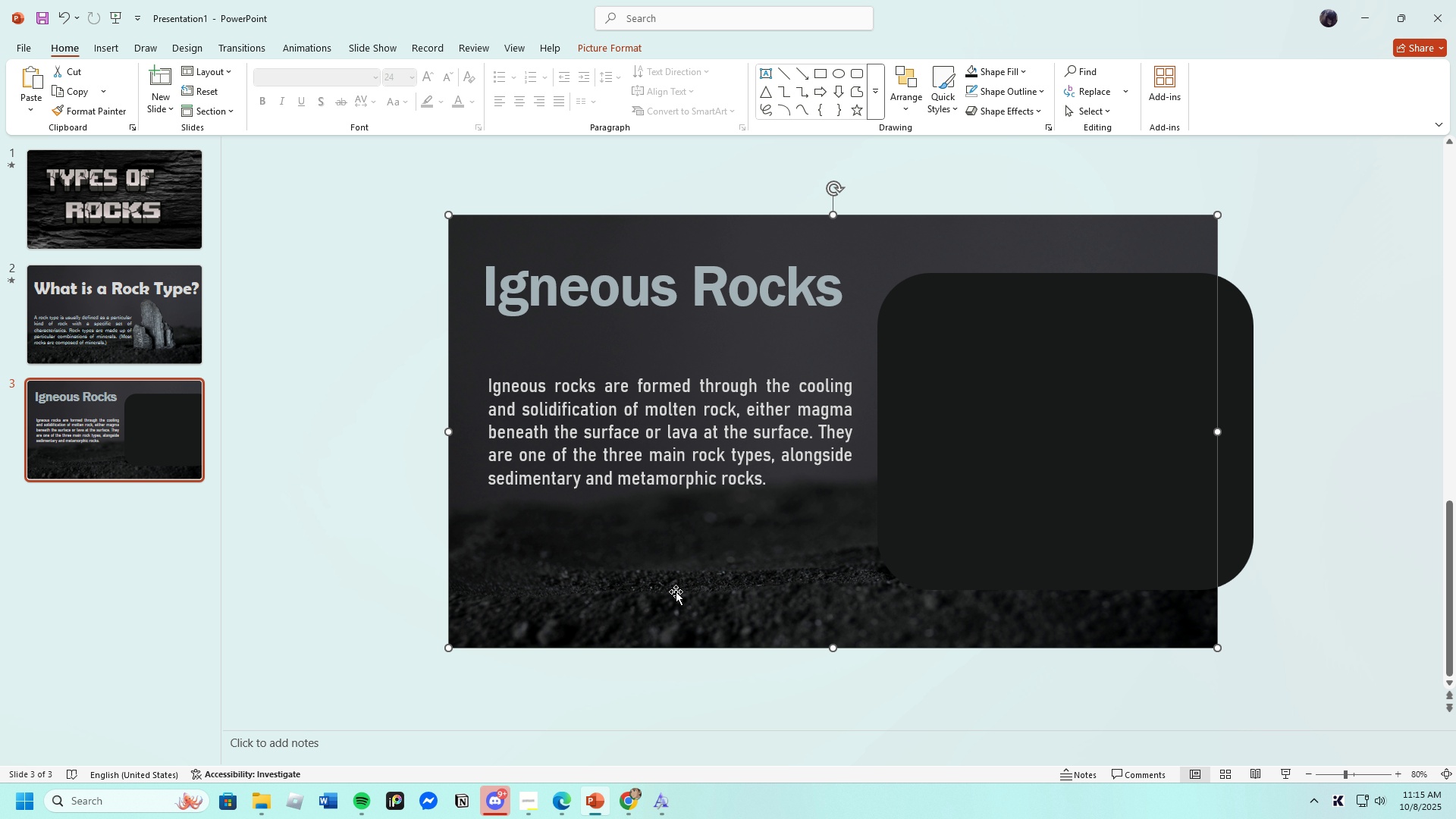 
mouse_move([730, 578])
 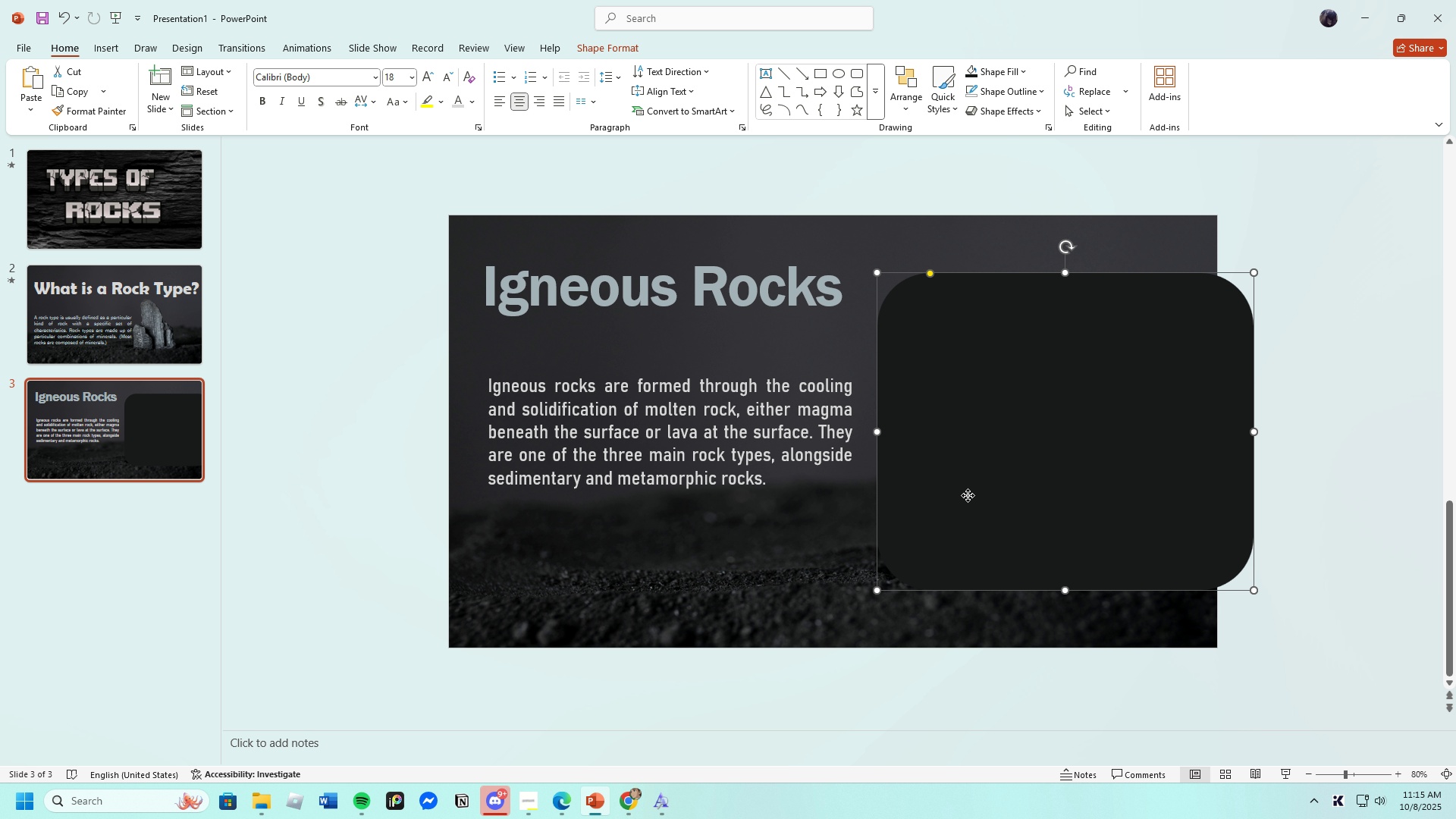 
left_click([968, 495])
 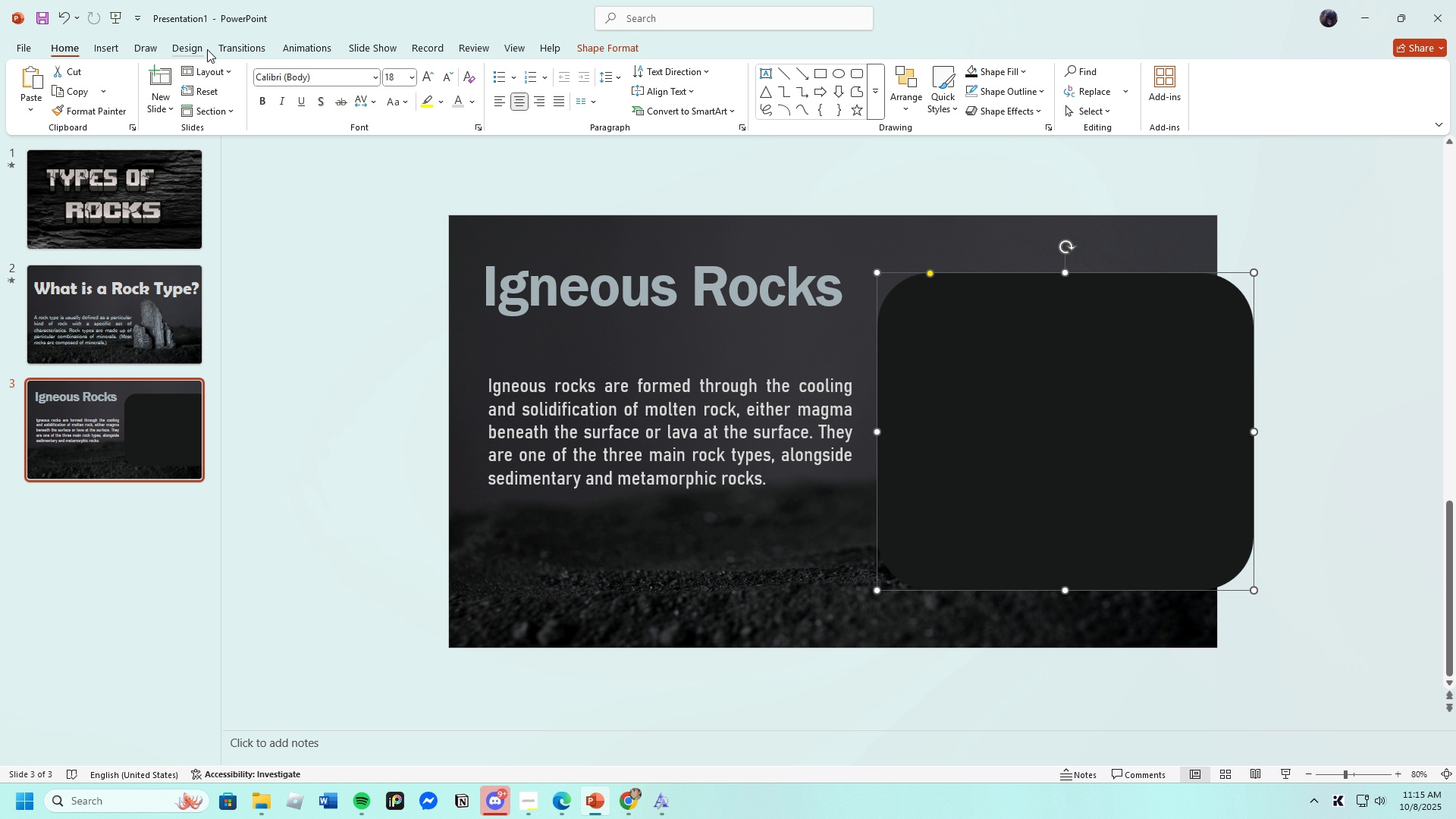 
left_click([618, 39])
 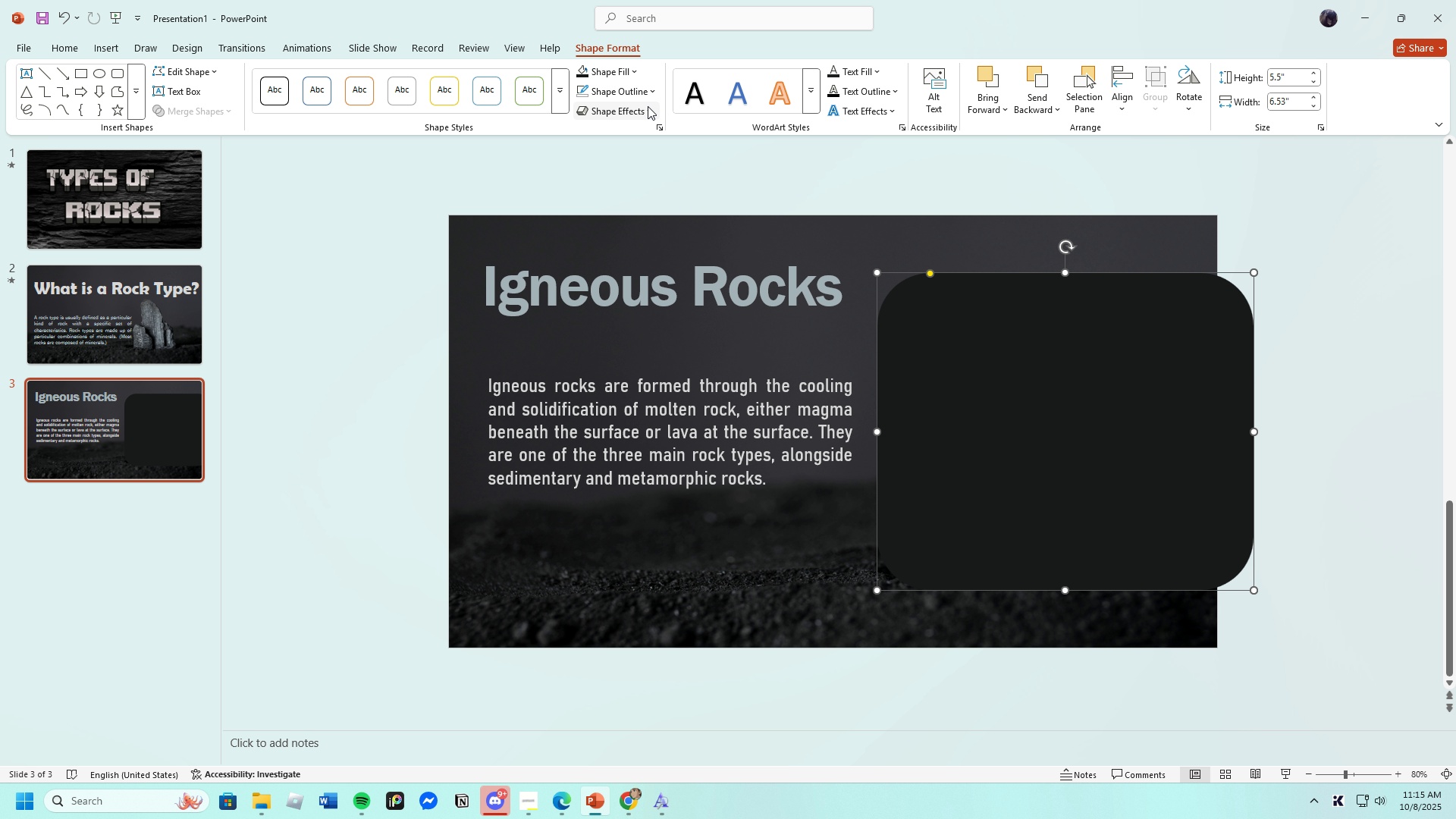 
left_click([651, 92])
 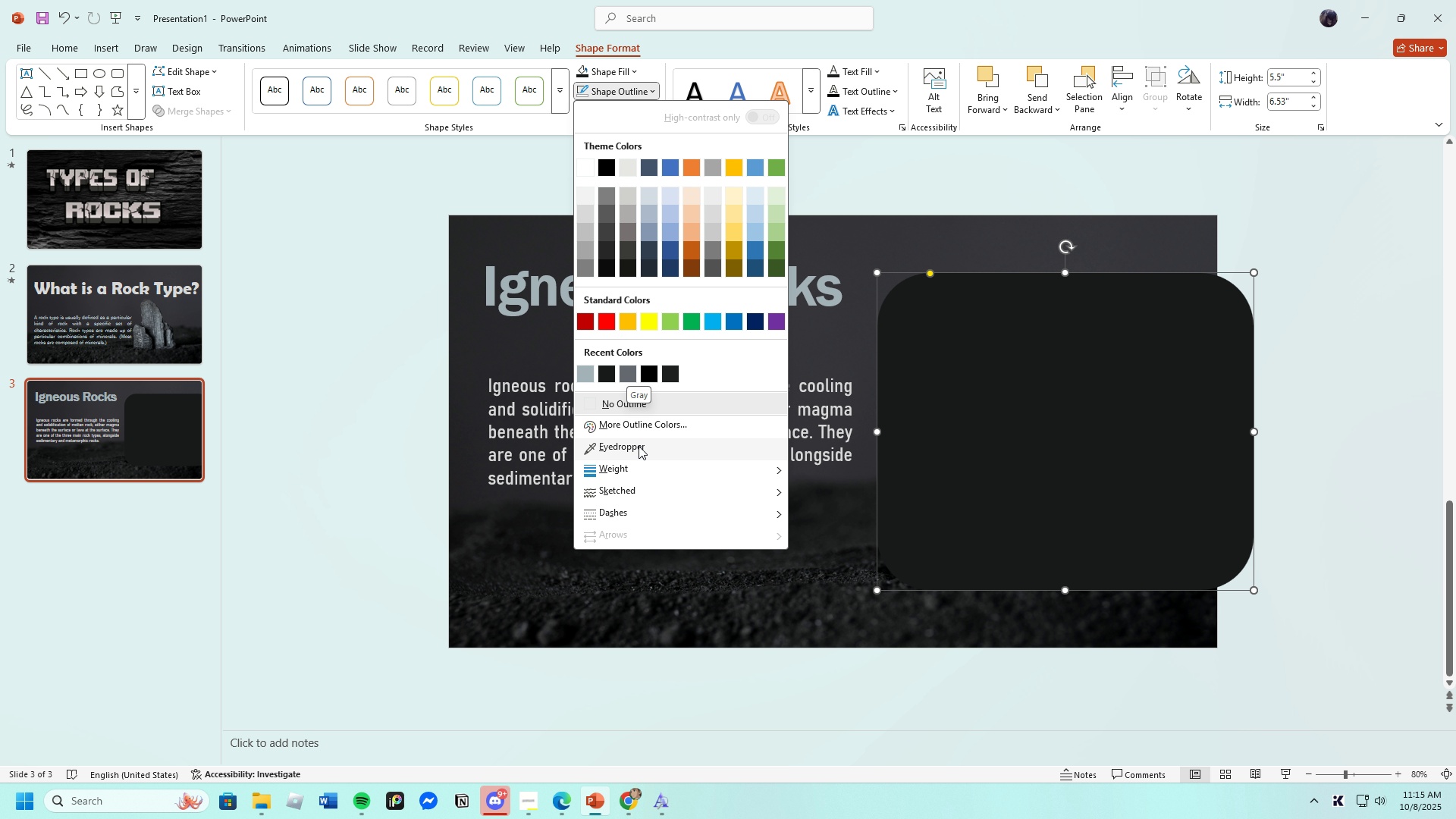 
left_click([639, 463])
 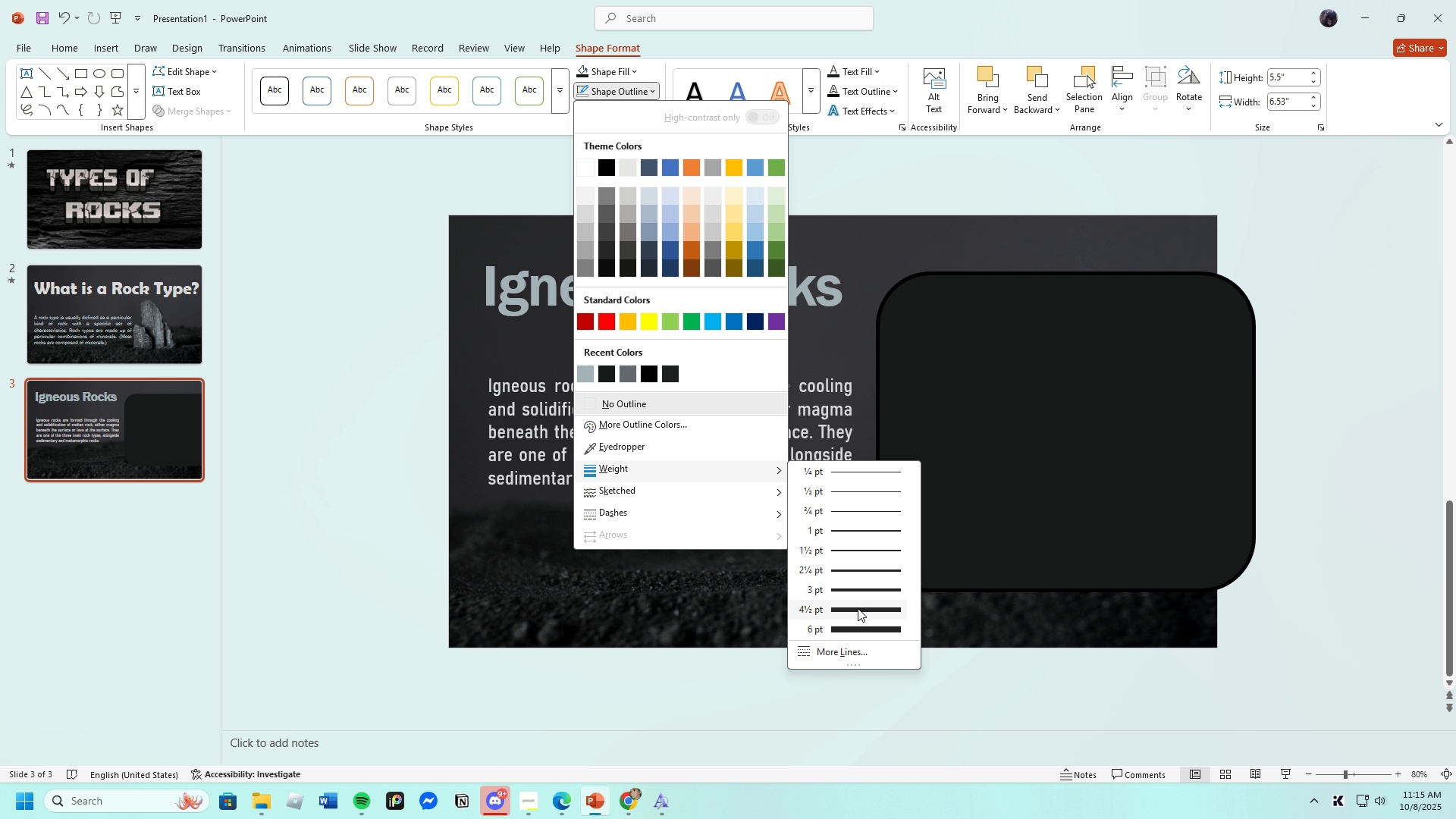 
wait(5.24)
 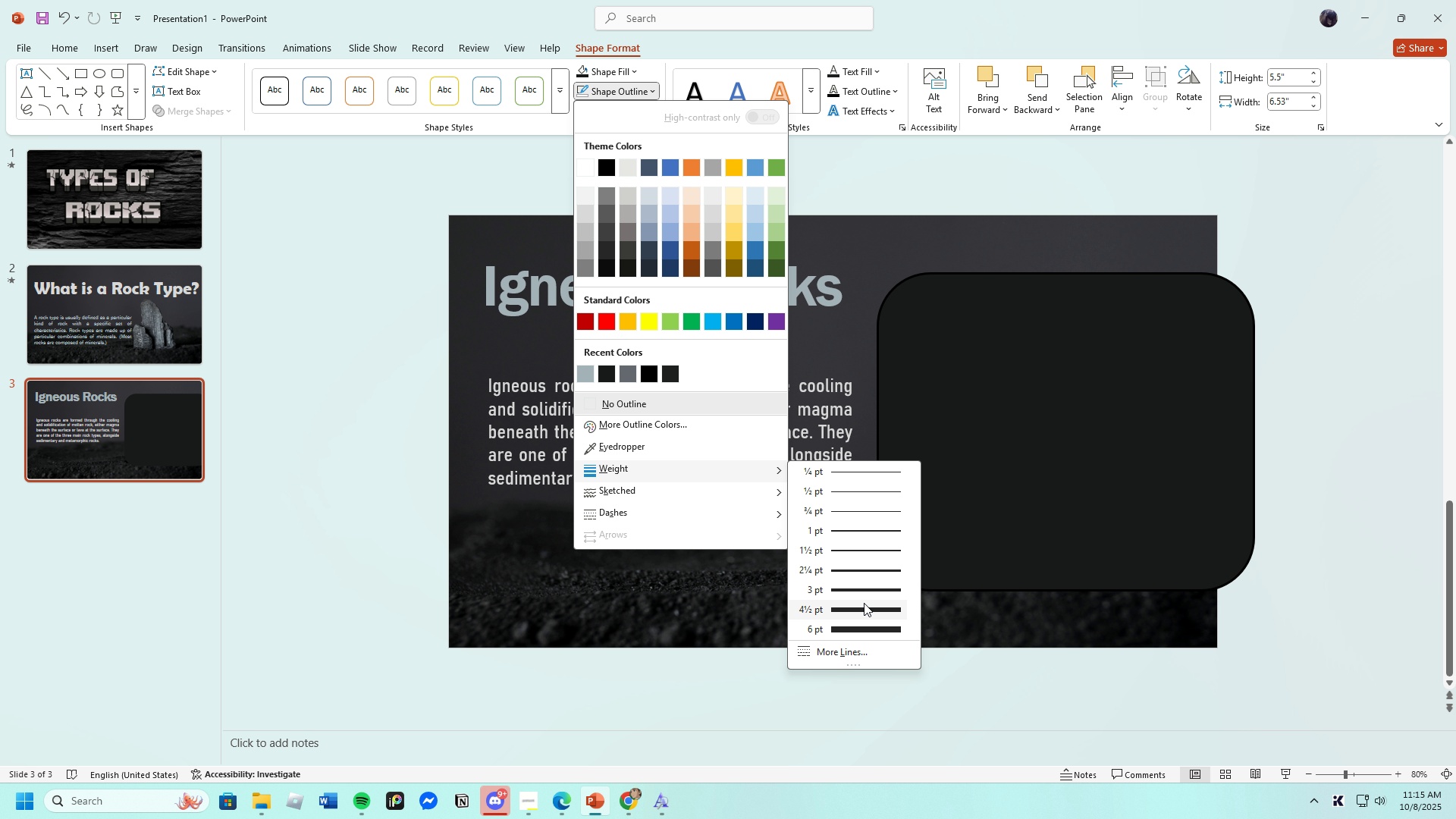 
left_click([858, 608])
 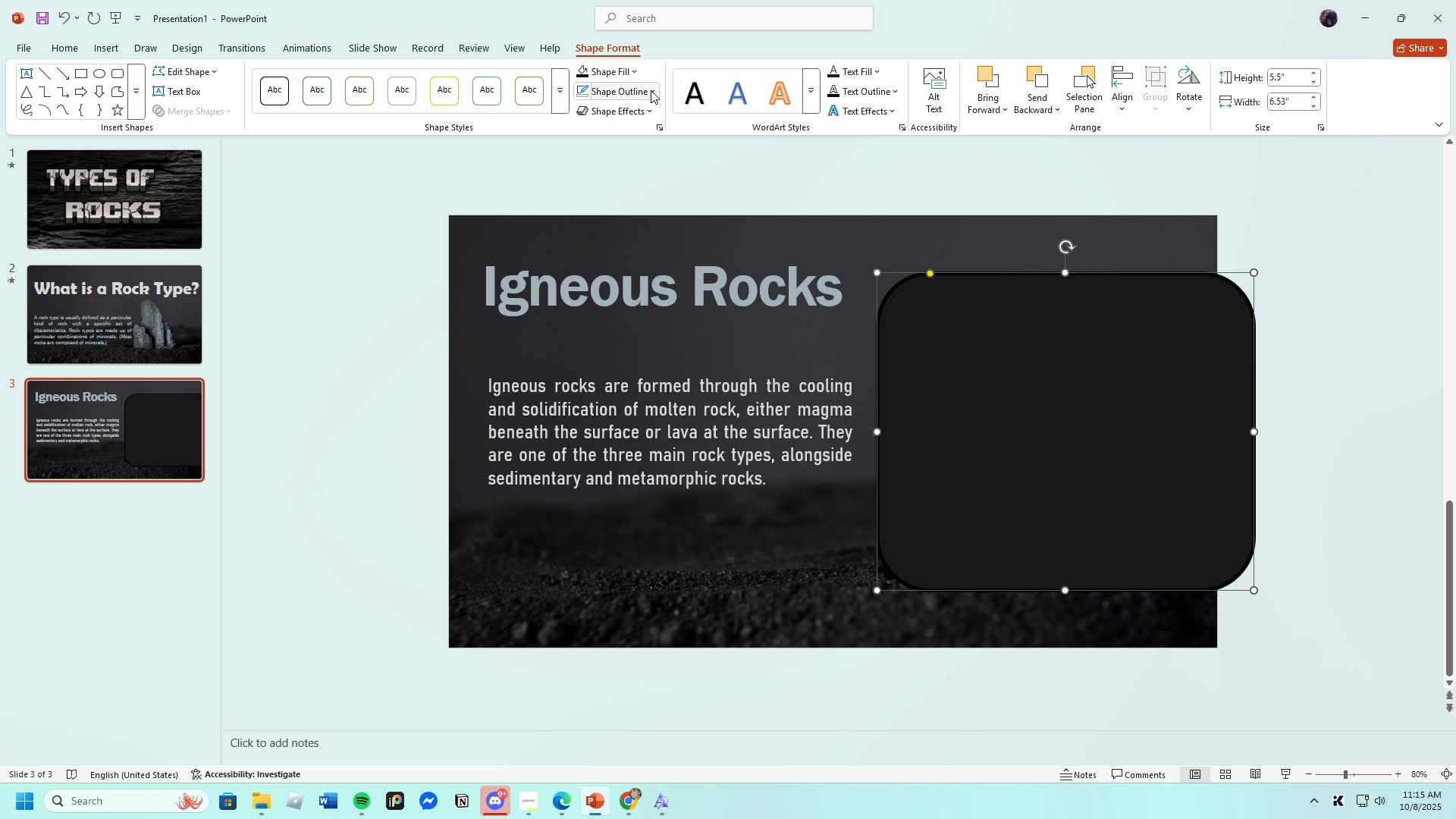 
left_click([654, 90])
 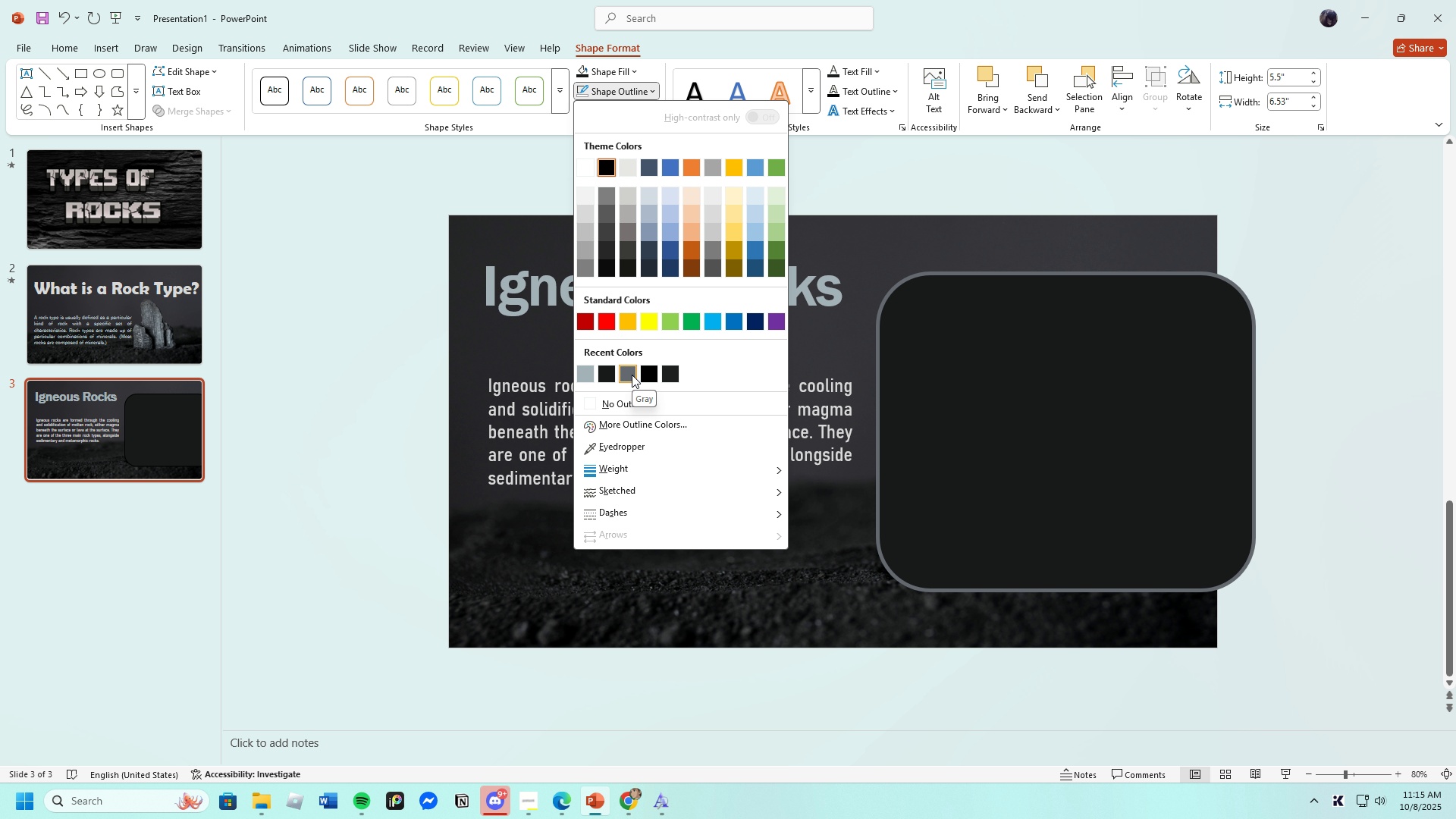 
left_click([632, 375])
 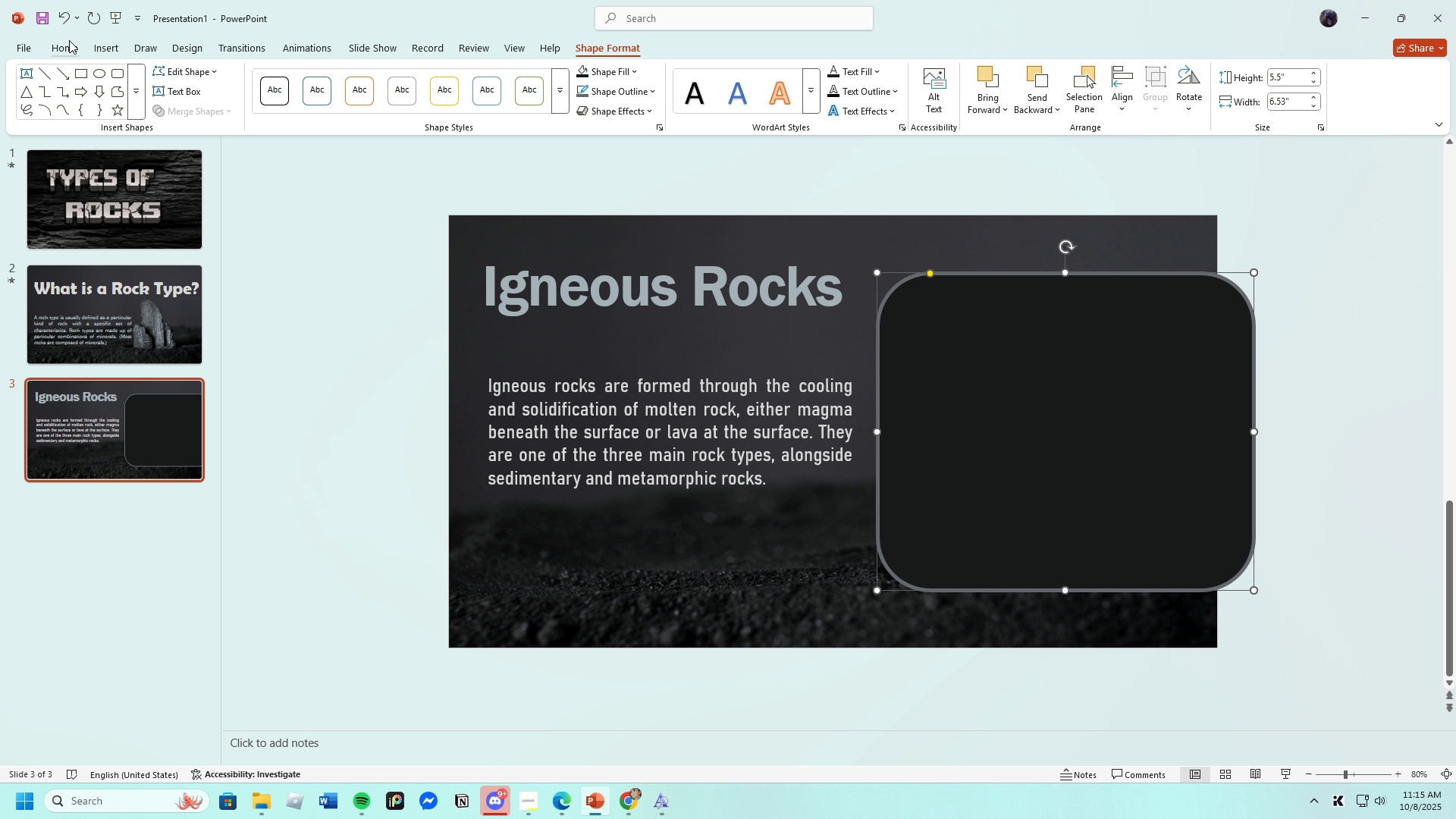 
left_click([102, 48])
 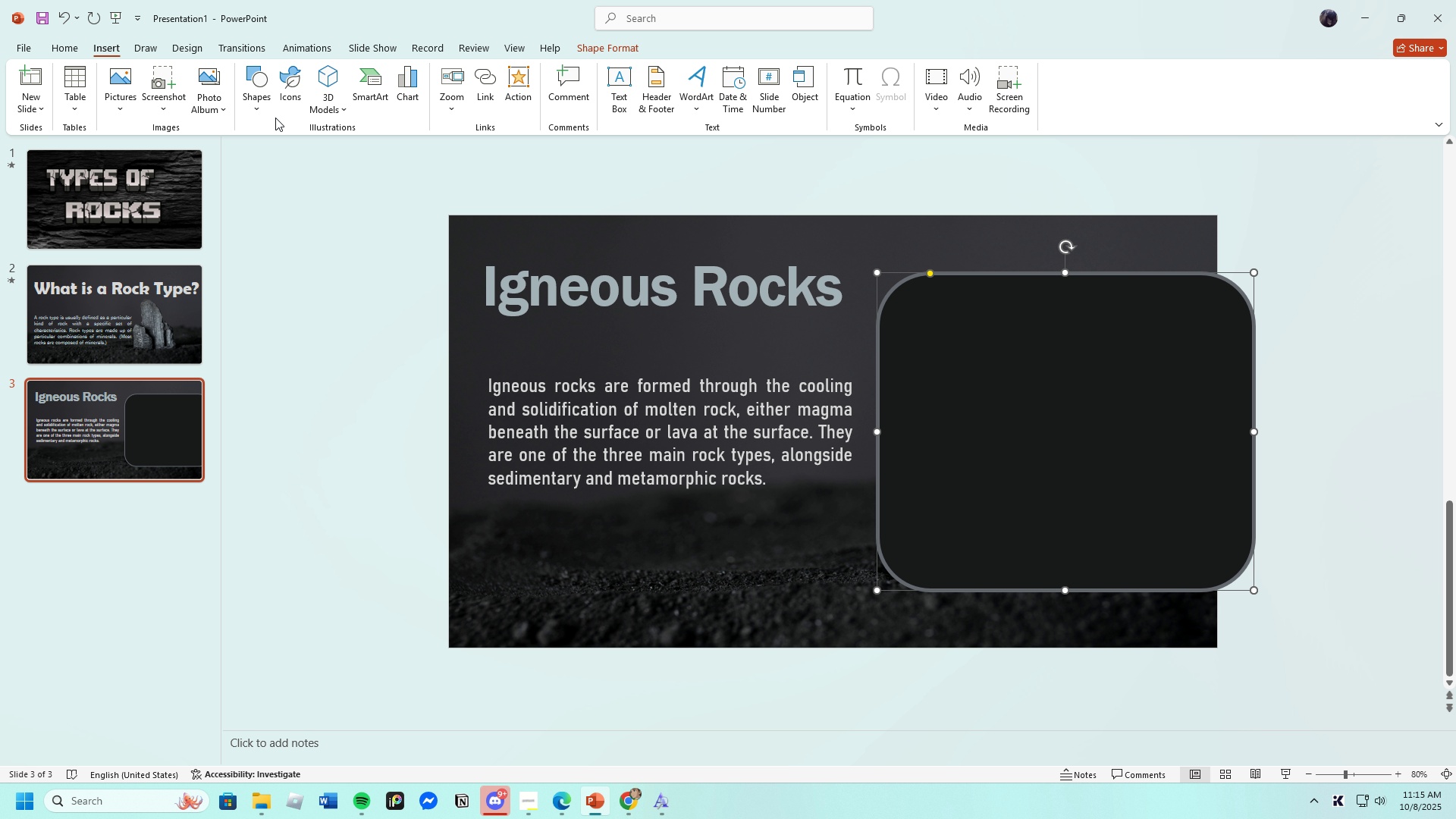 
left_click([254, 86])
 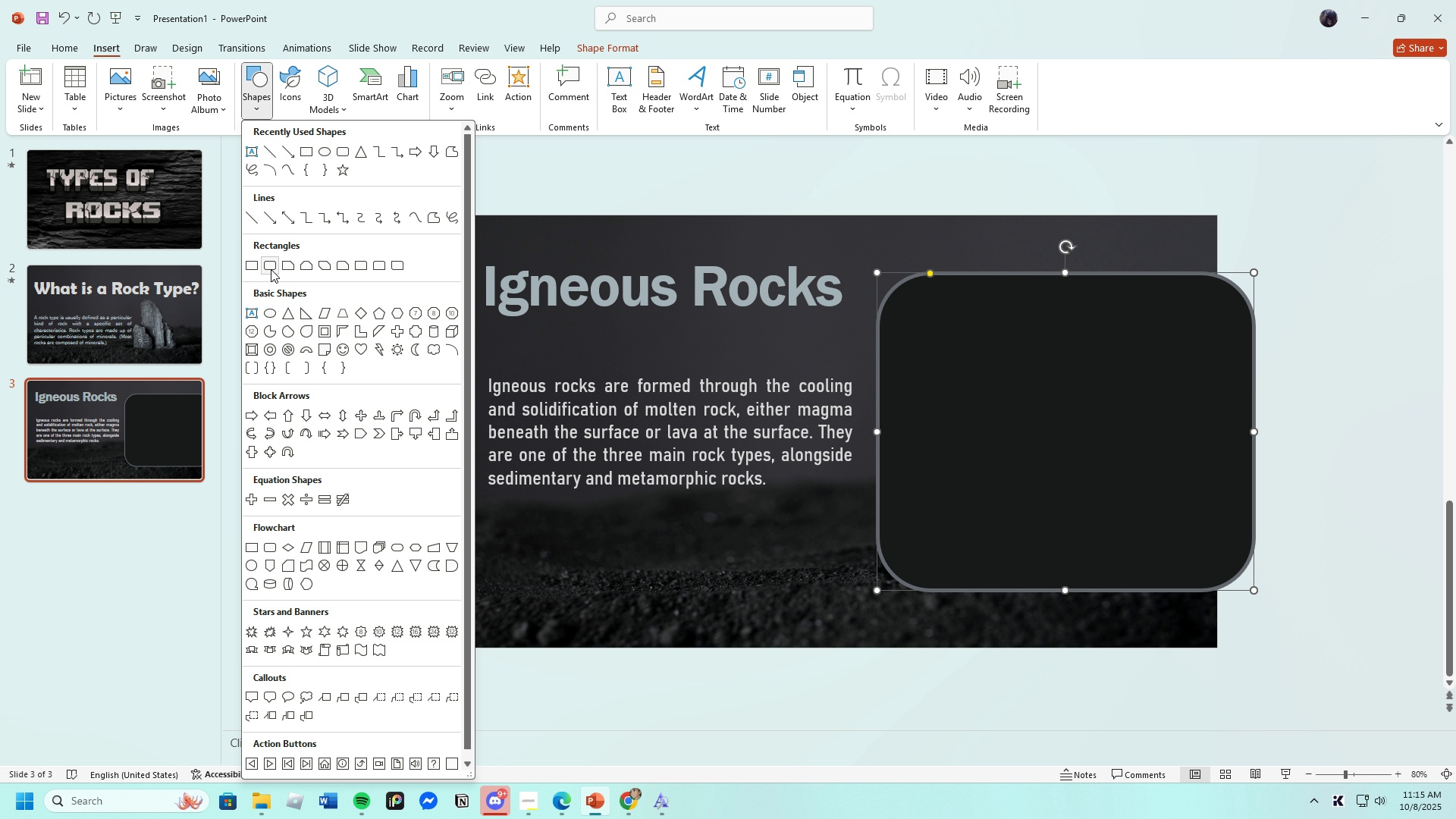 
left_click([271, 262])
 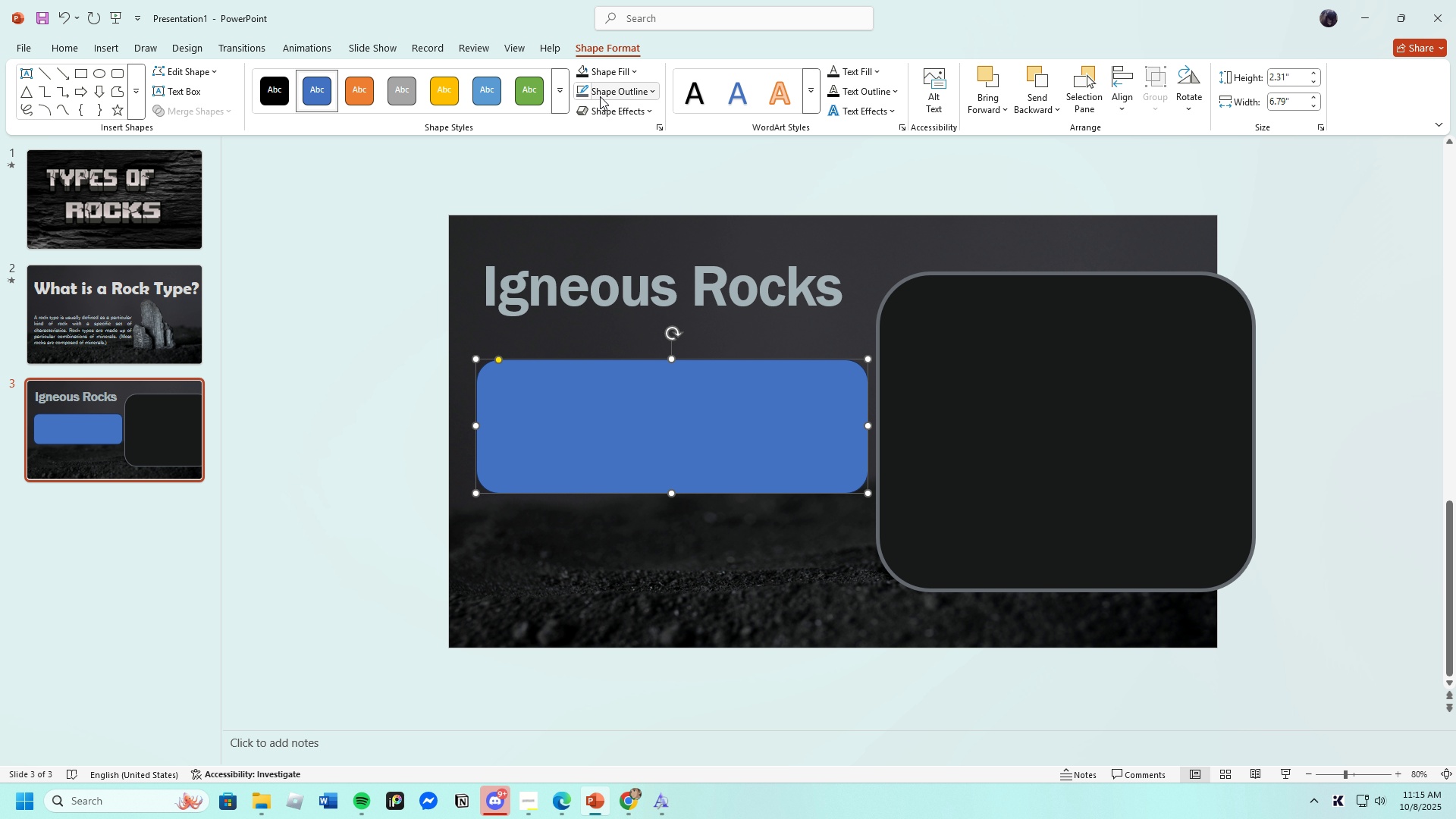 
wait(6.83)
 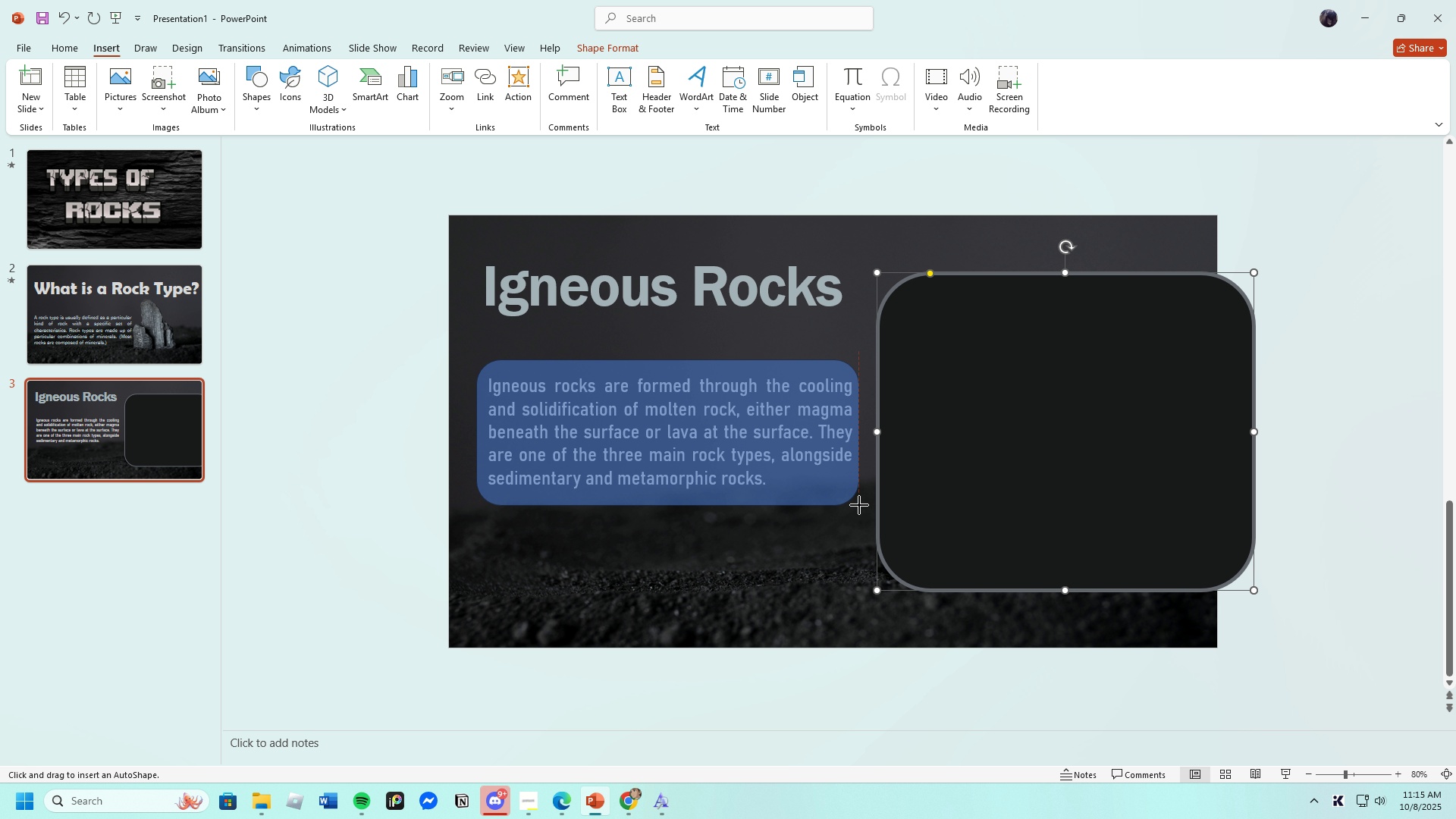 
left_click([613, 75])
 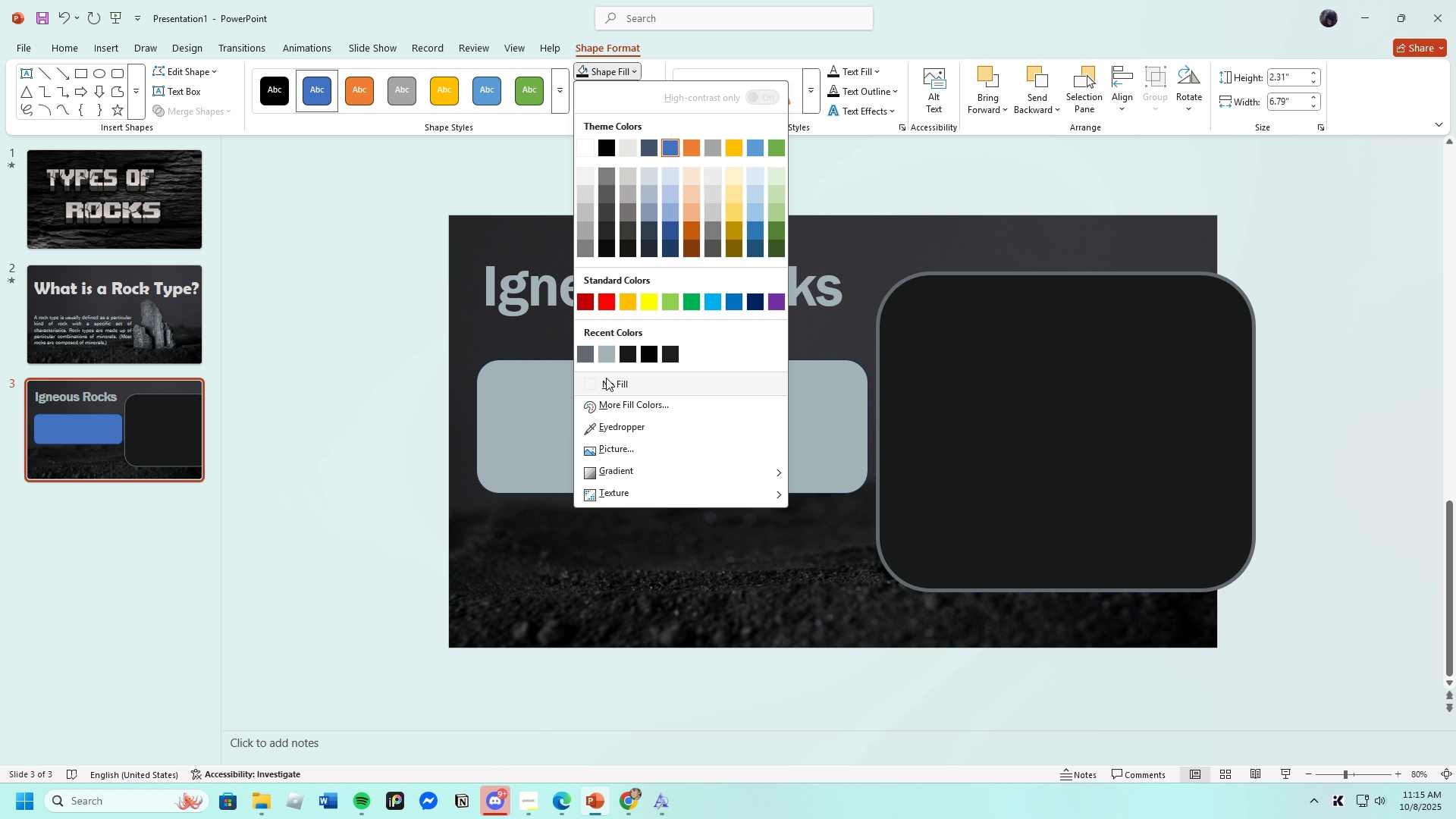 
left_click([606, 378])
 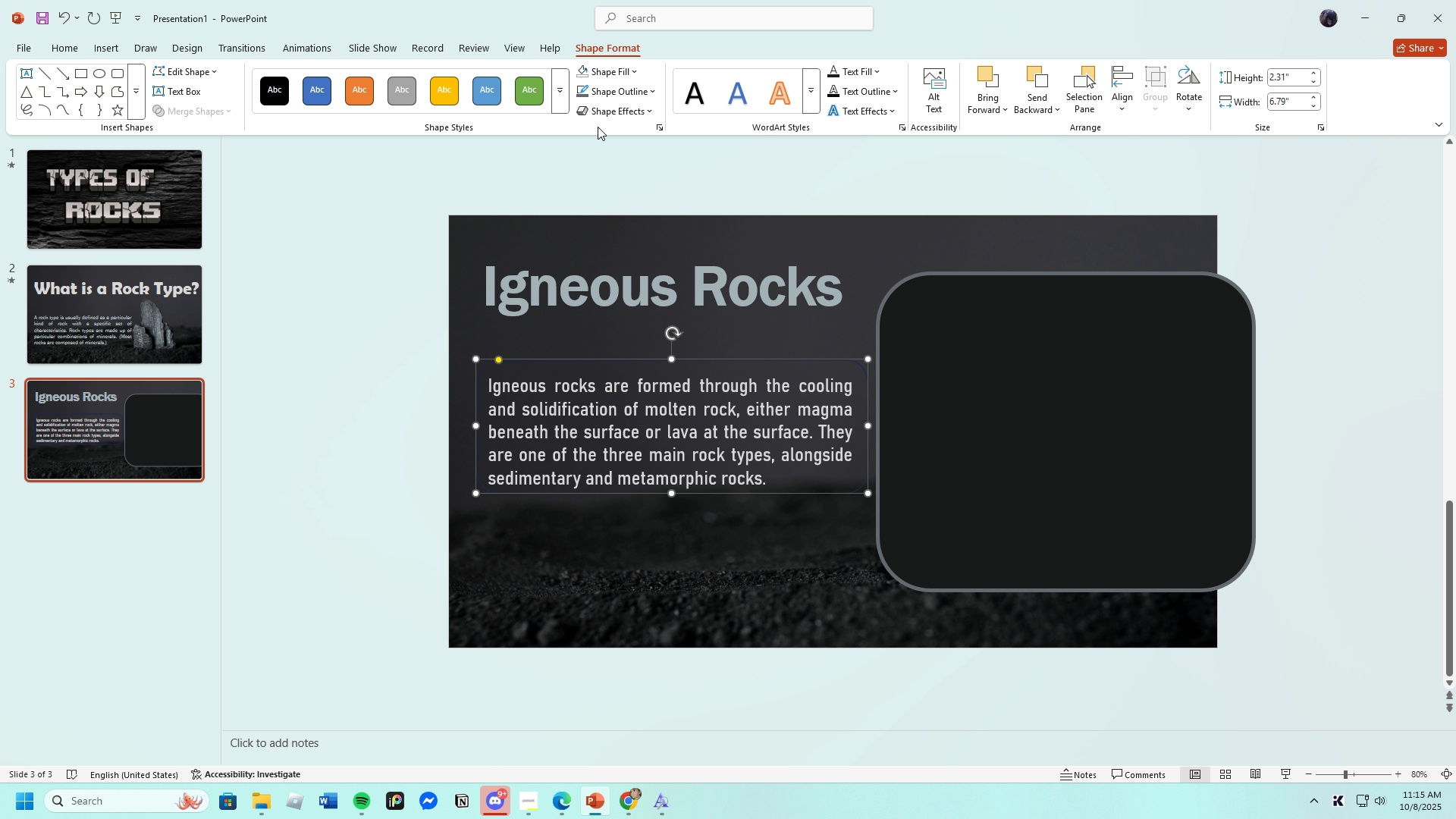 
left_click([615, 93])
 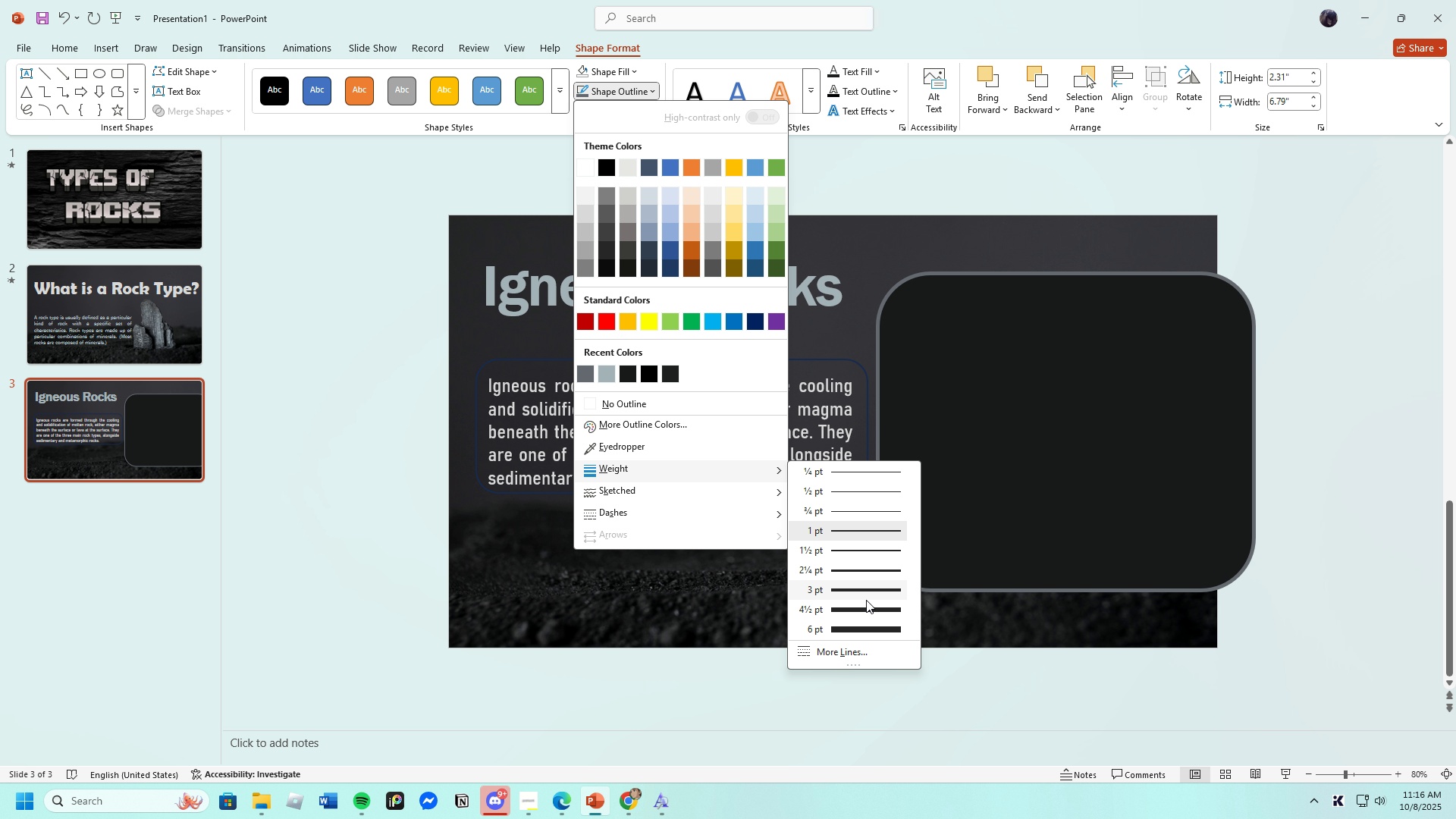 
left_click([864, 606])
 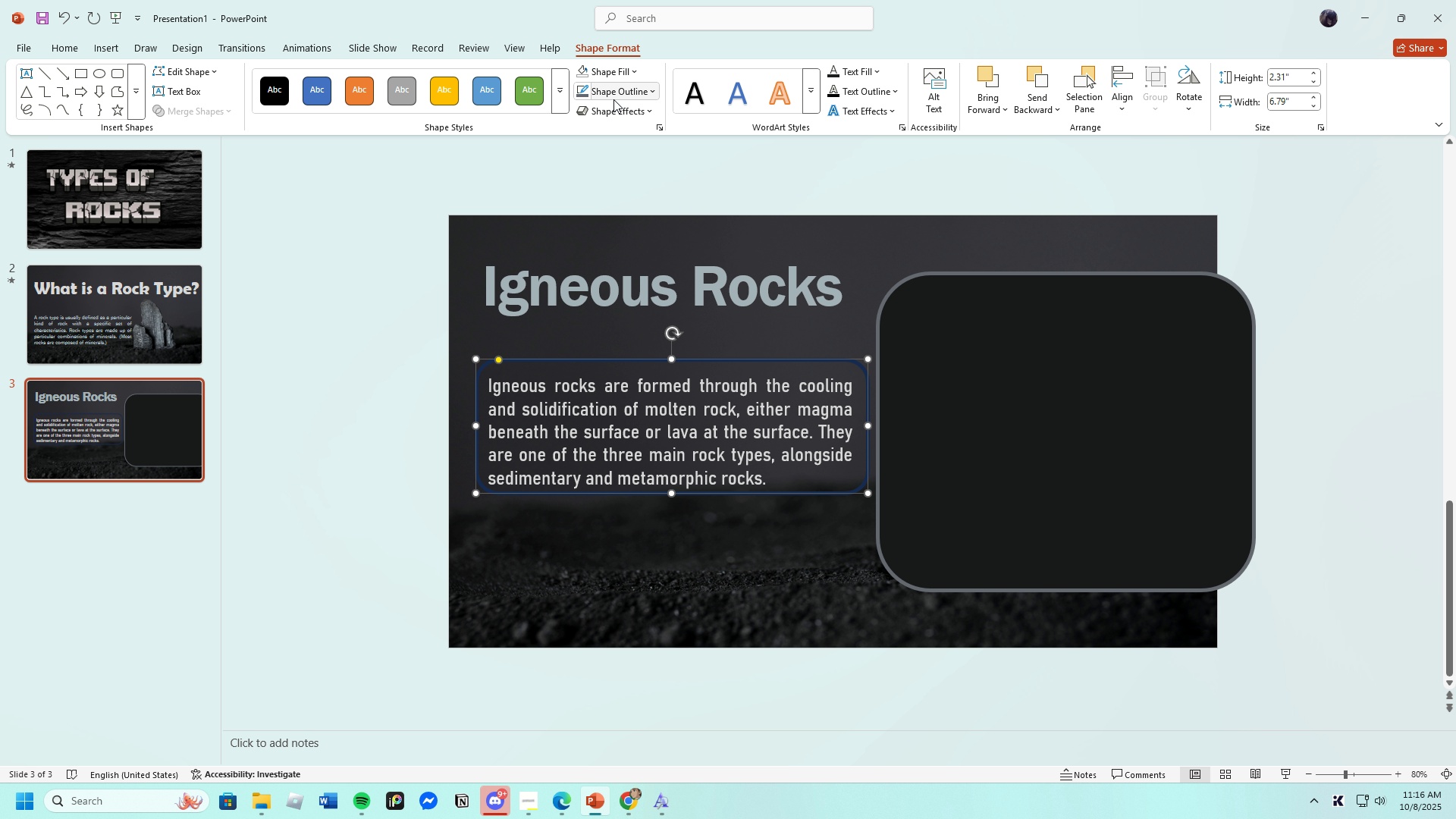 
left_click([618, 93])
 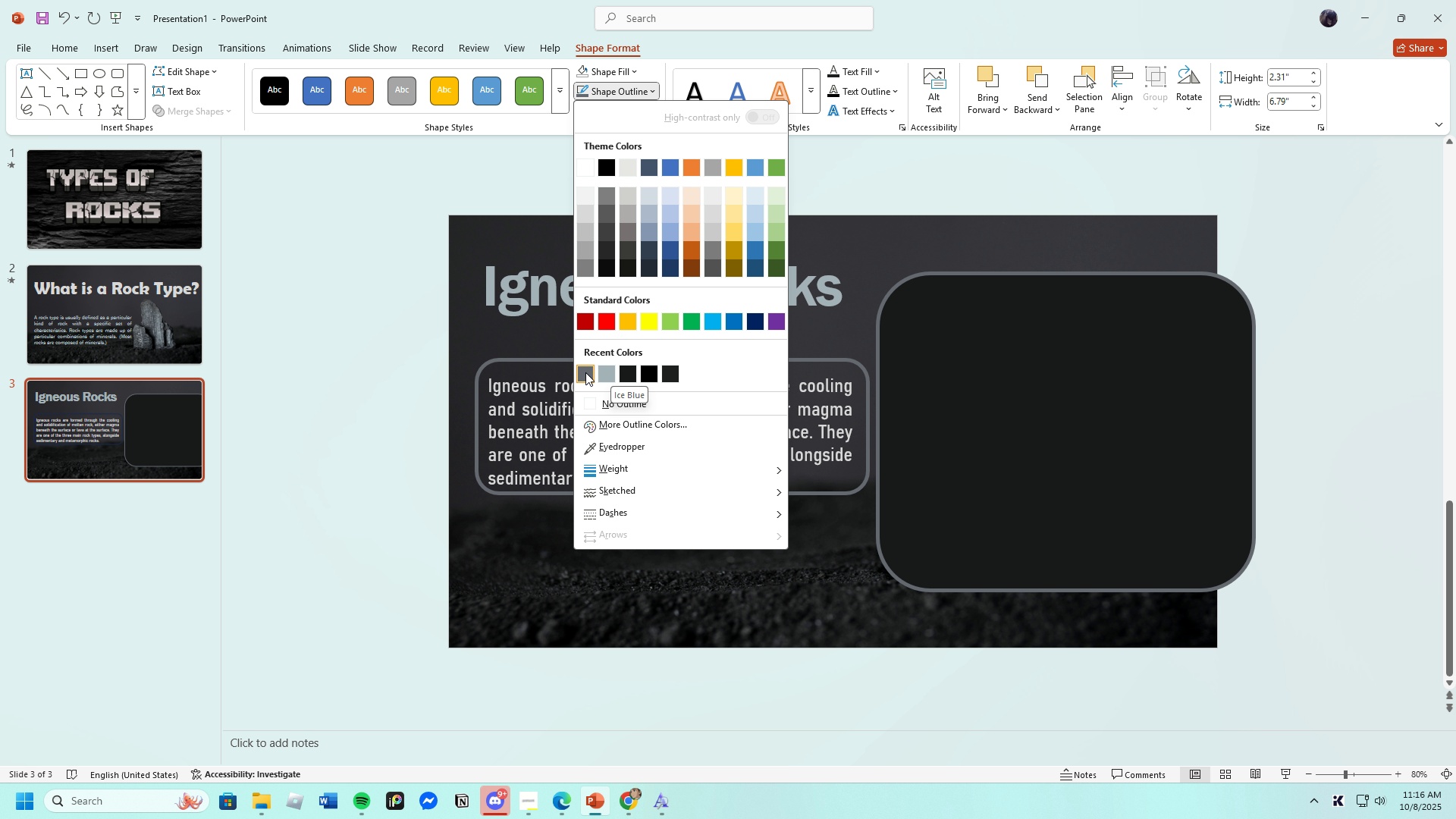 
left_click([585, 373])
 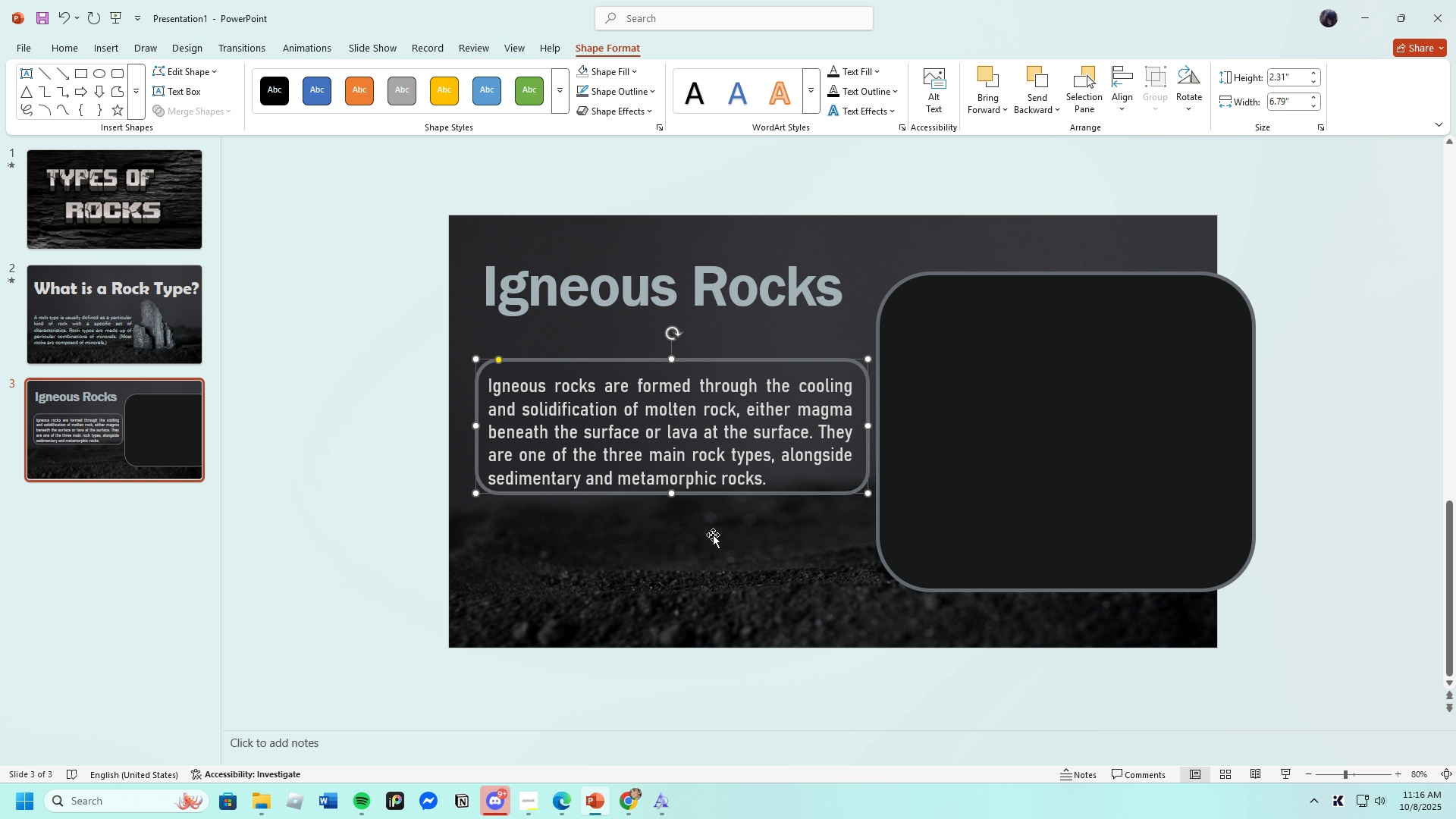 
left_click([715, 534])
 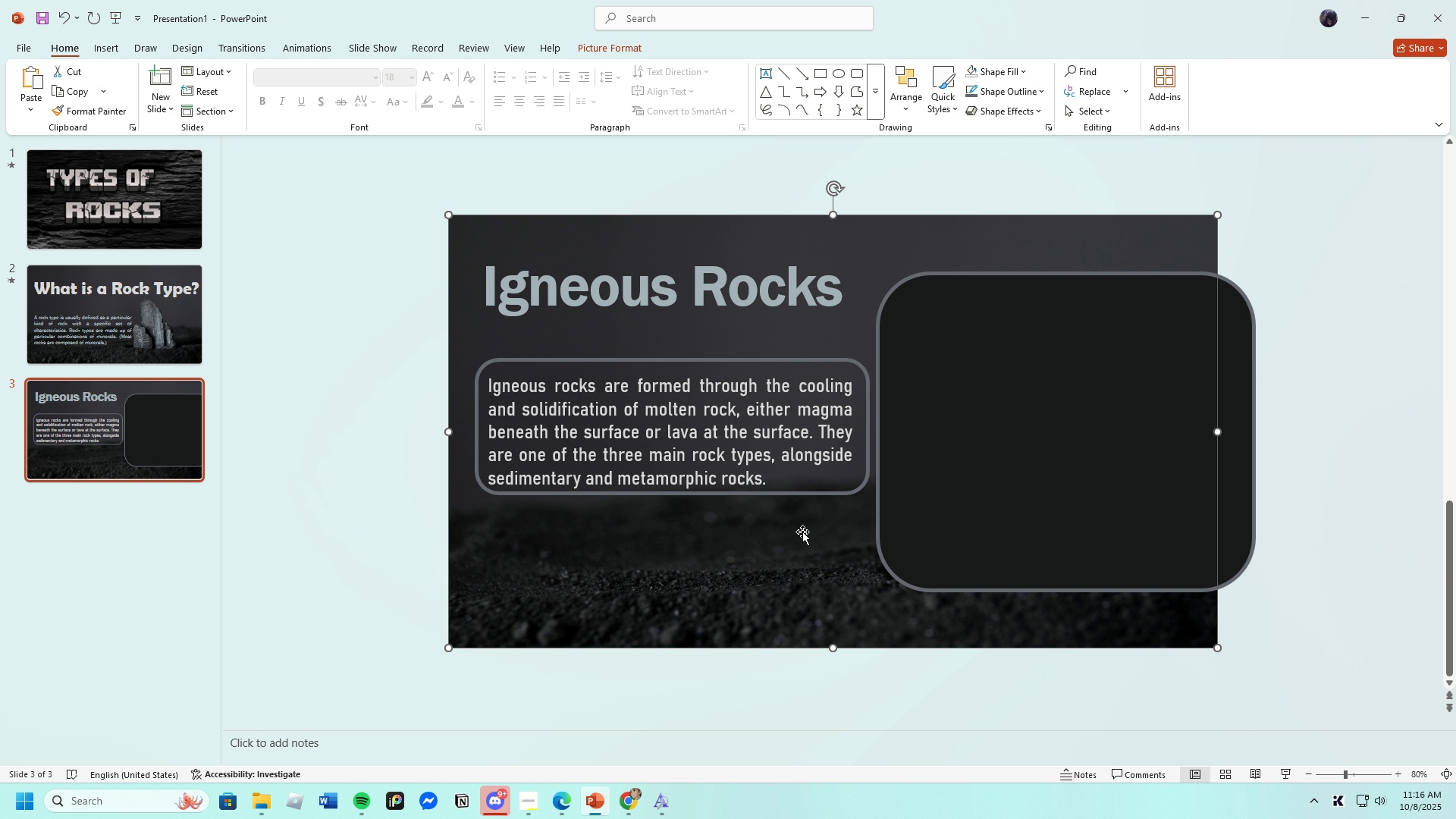 
wait(6.37)
 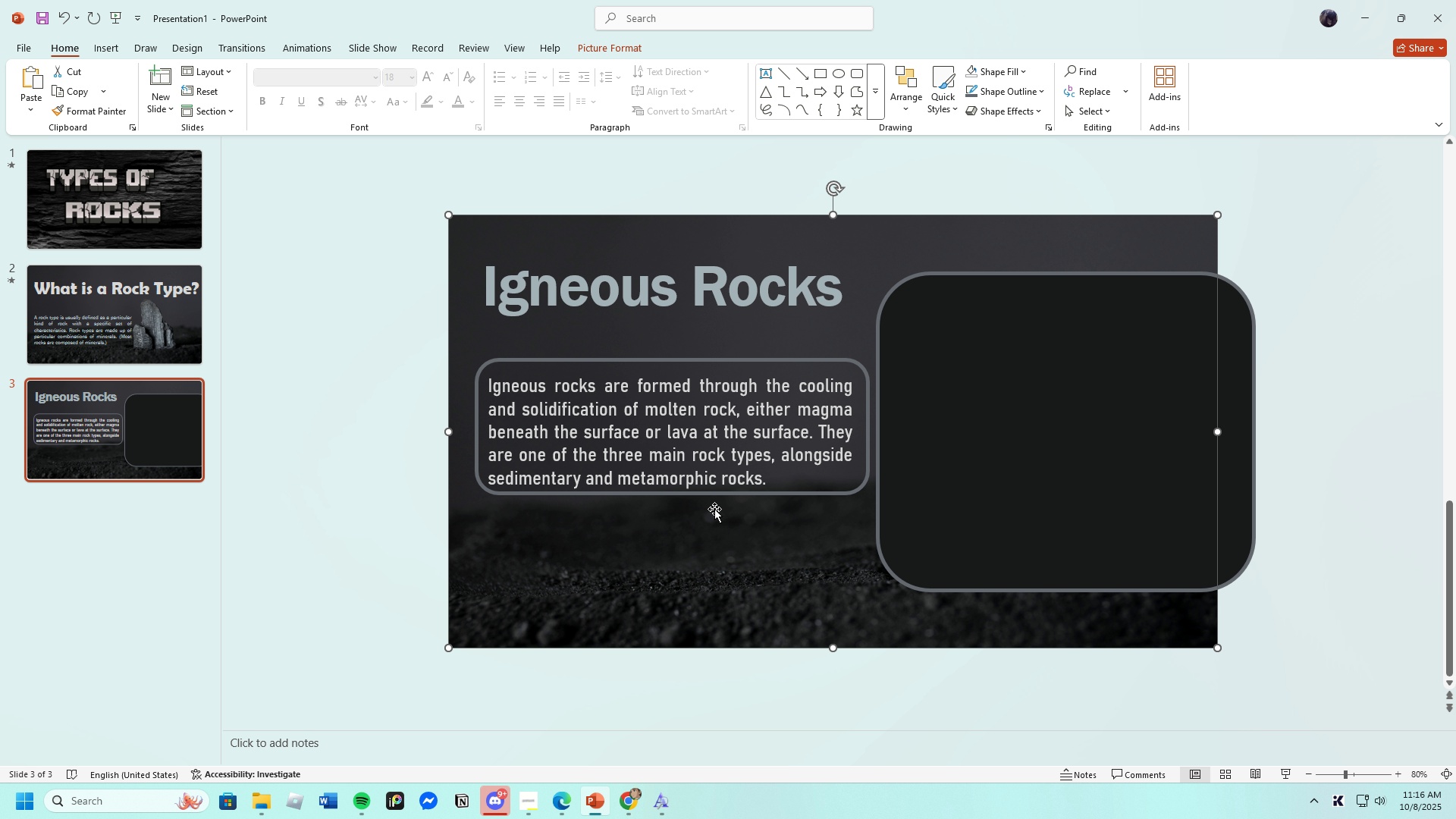 
left_click([1282, 322])
 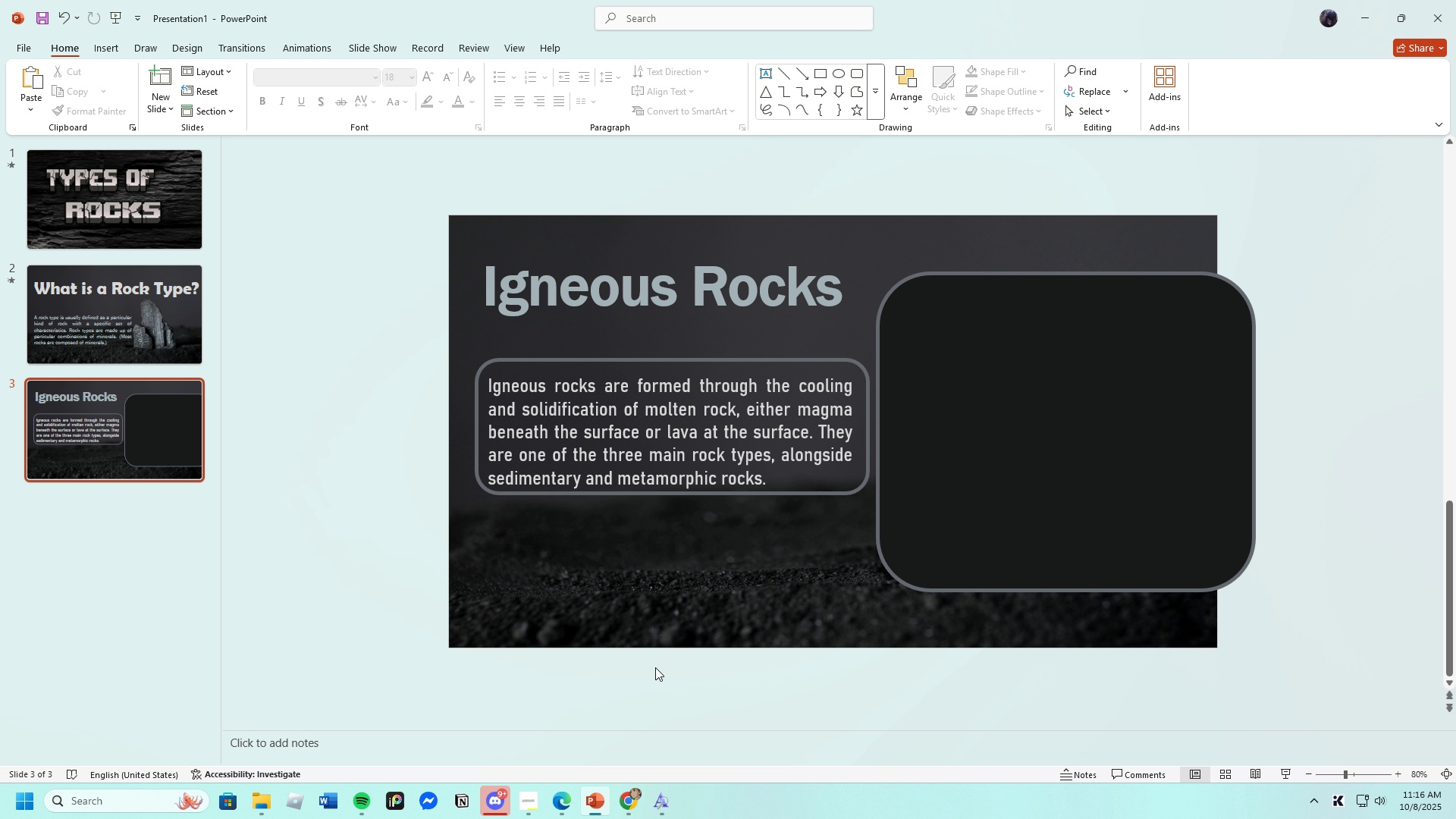 
left_click([559, 808])
 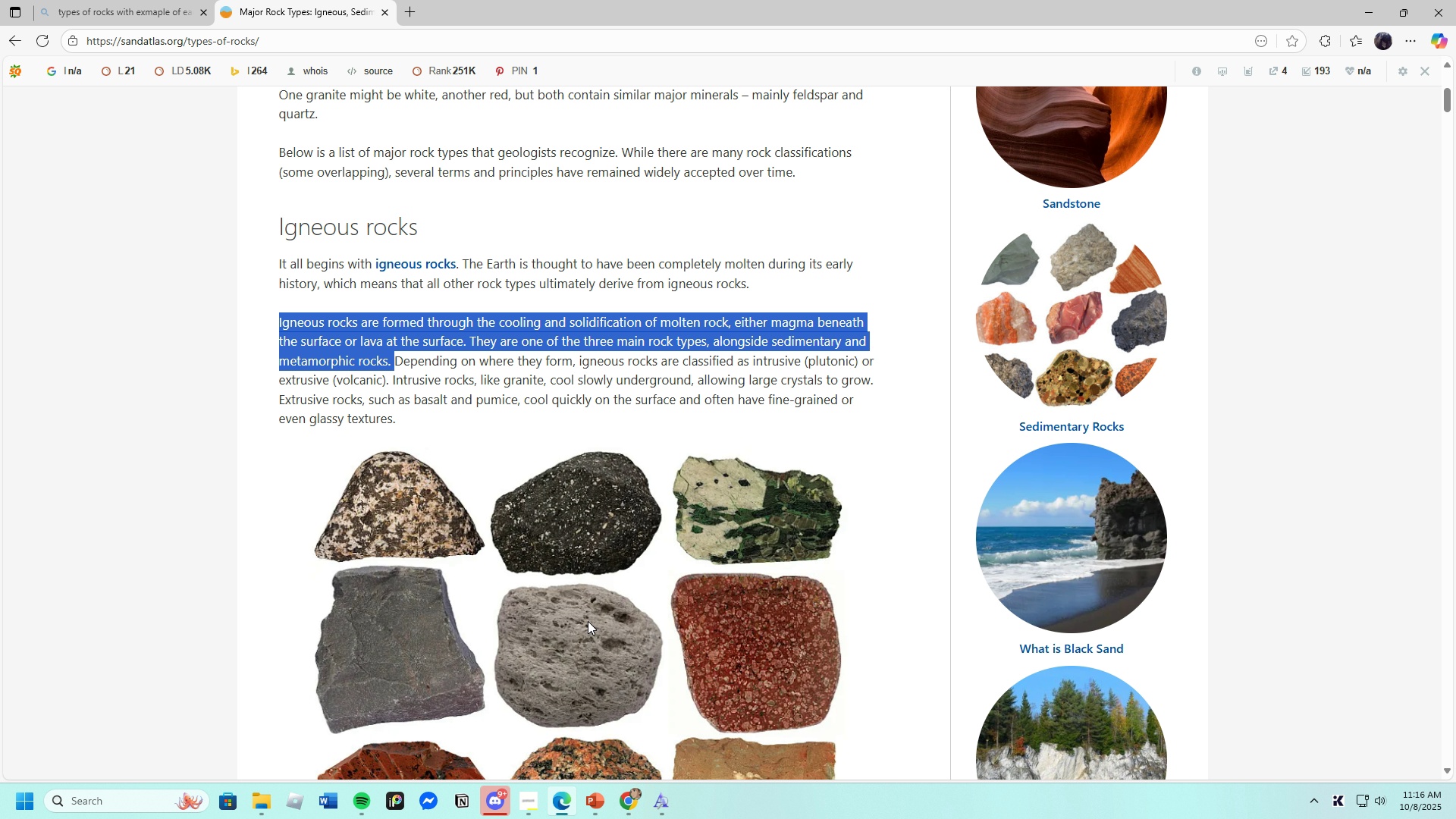 
scroll: coordinate [585, 571], scroll_direction: down, amount: 6.0
 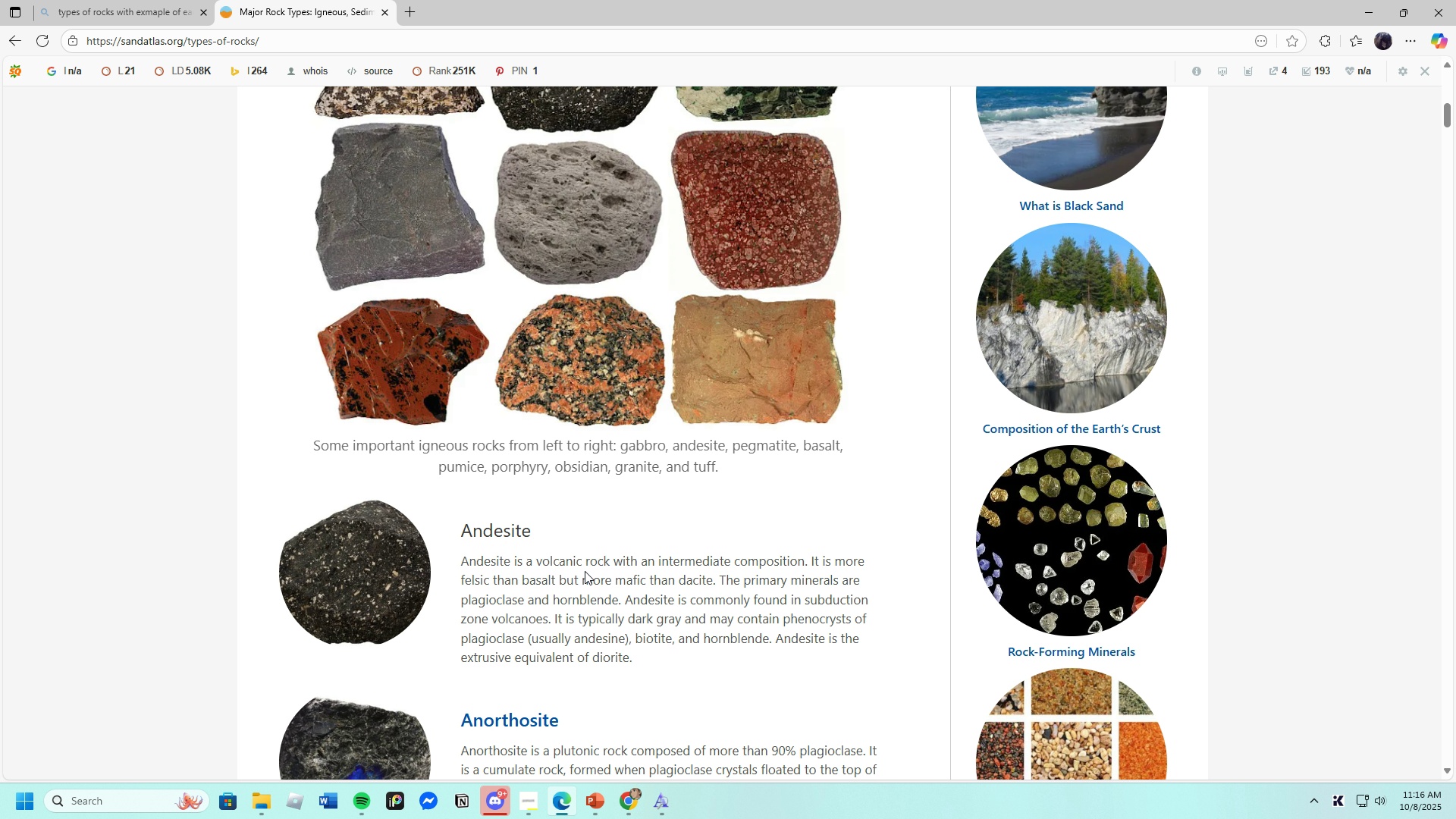 
scroll: coordinate [585, 571], scroll_direction: up, amount: 4.0
 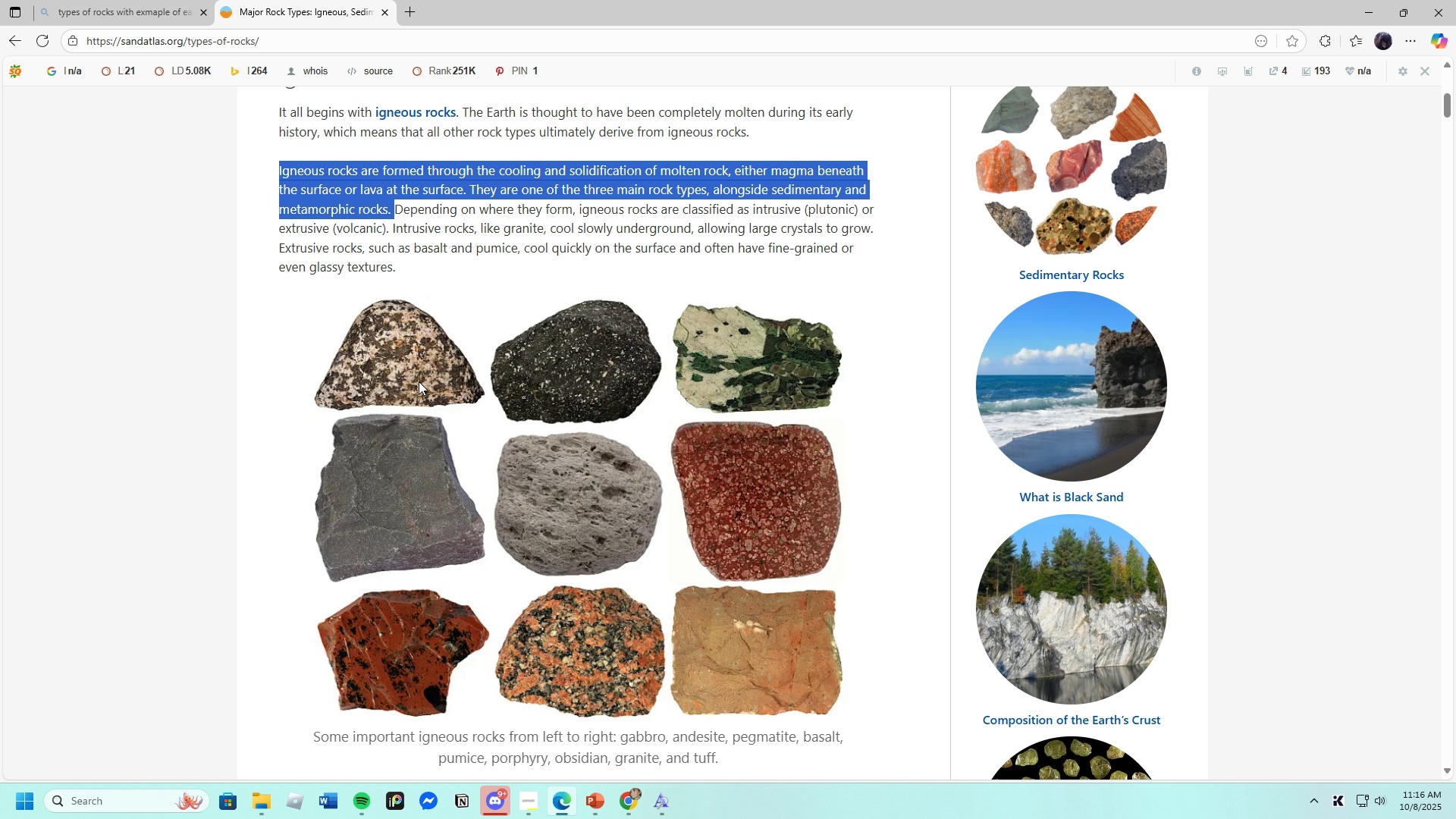 
left_click([419, 381])
 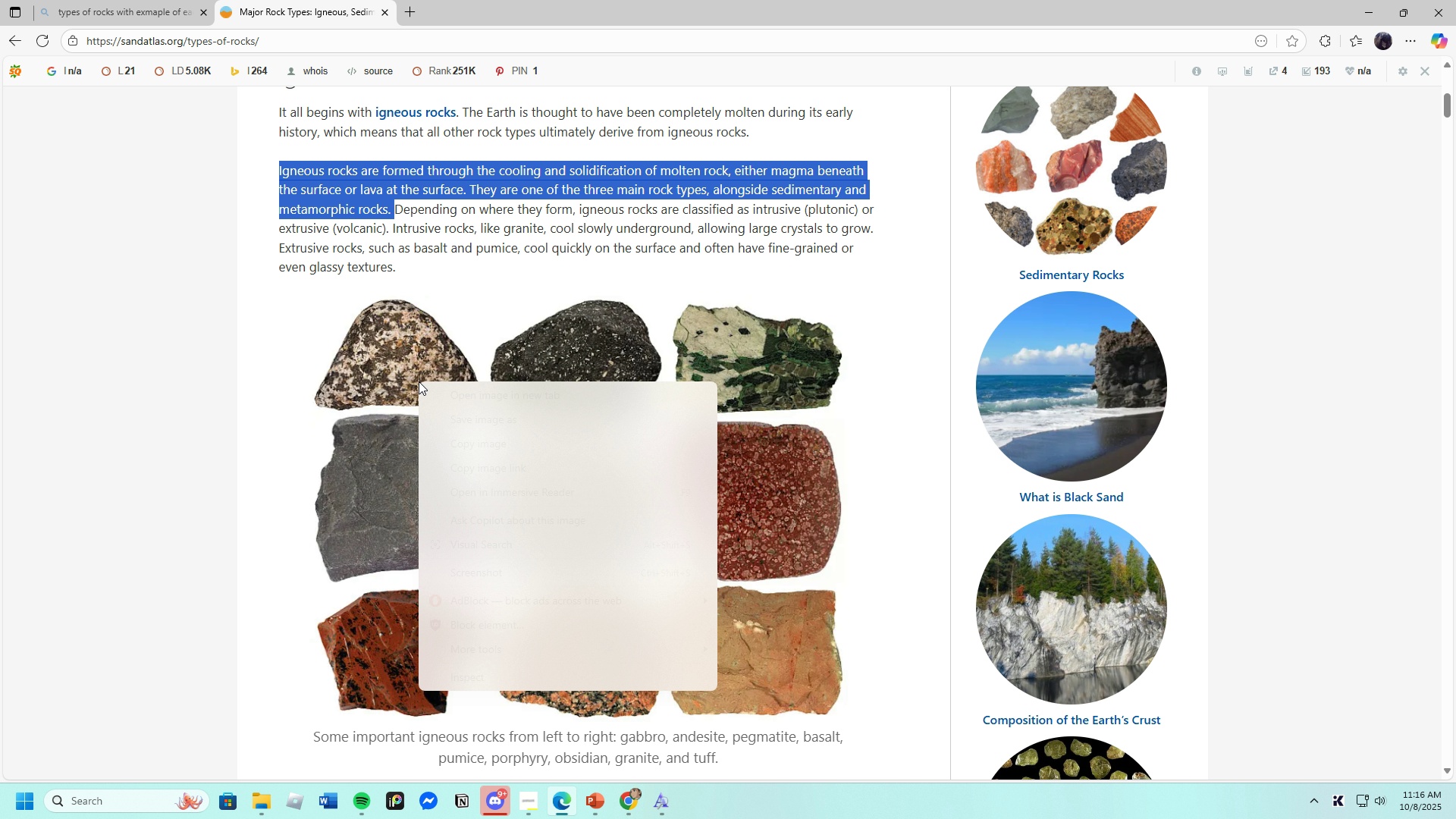 
right_click([419, 381])
 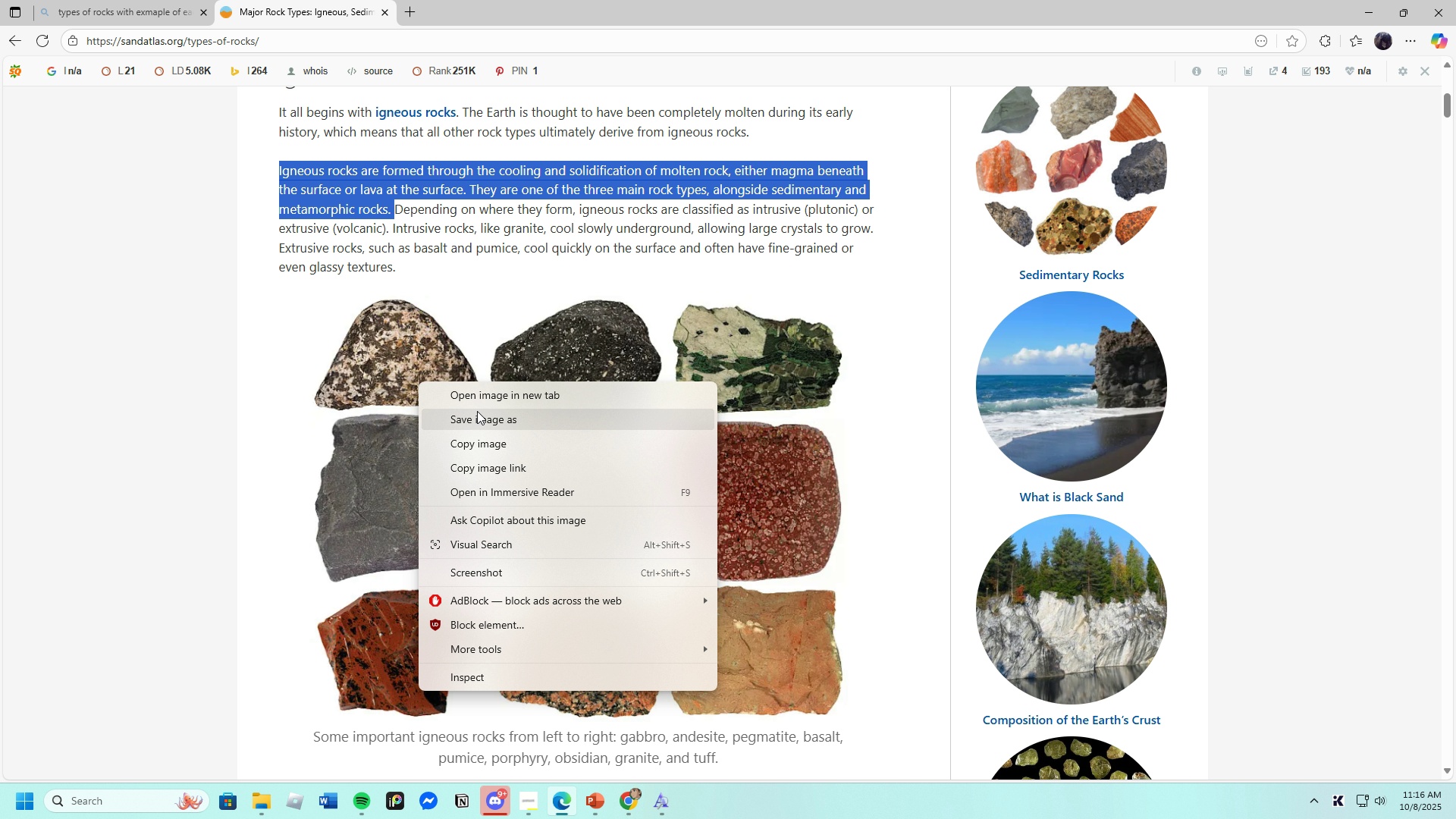 
left_click([477, 399])
 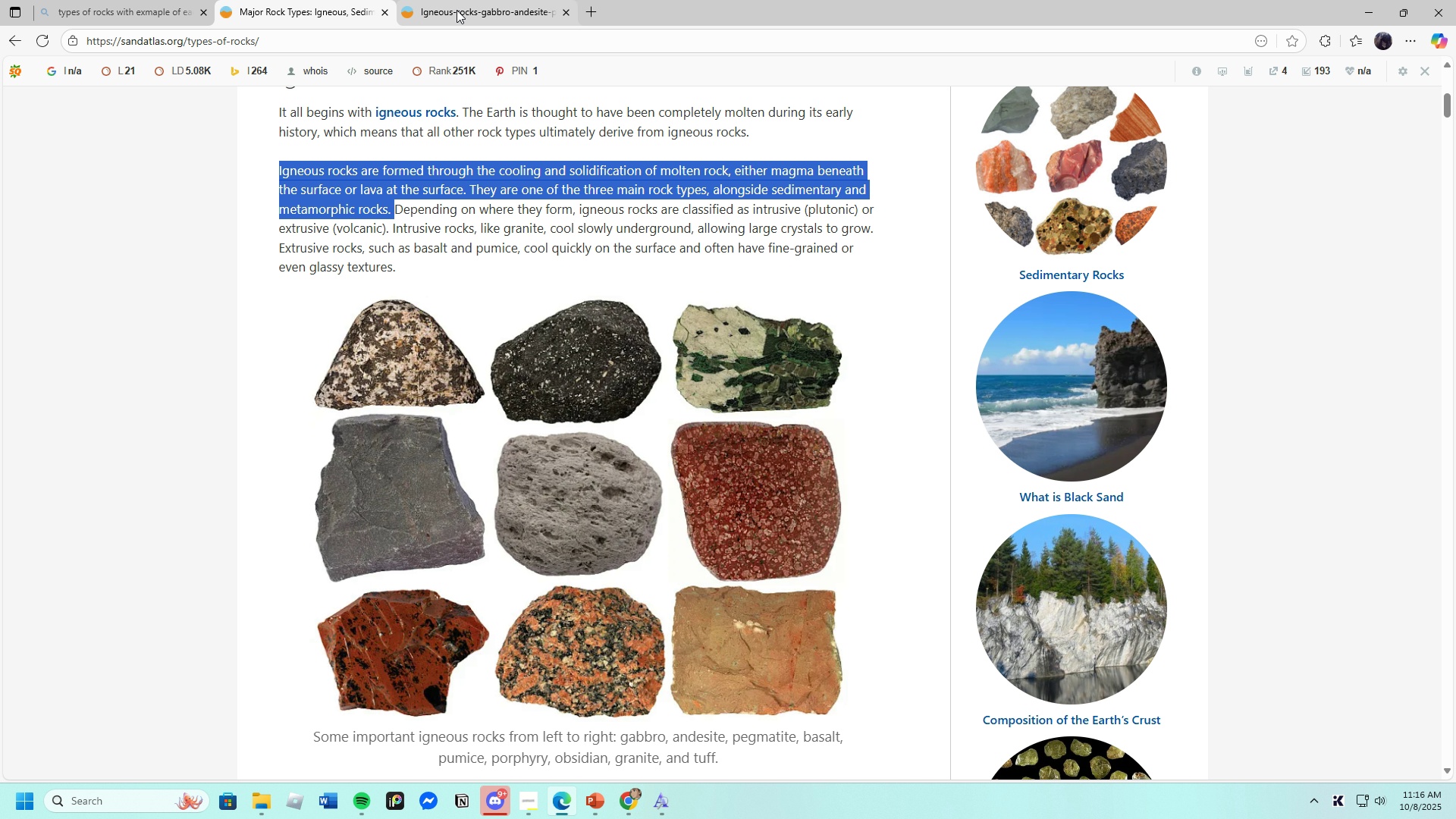 
left_click([457, 8])
 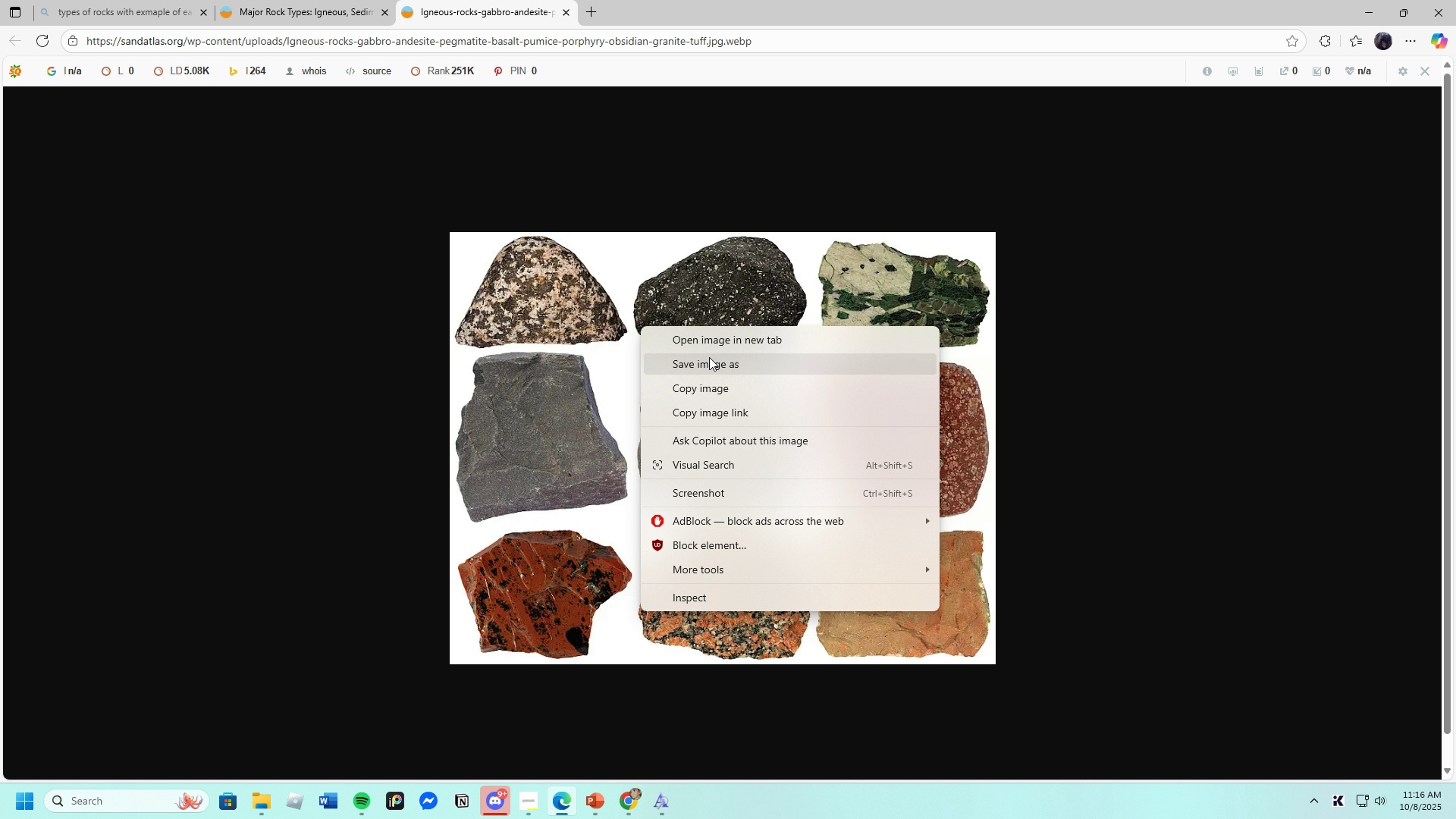 
left_click([709, 362])
 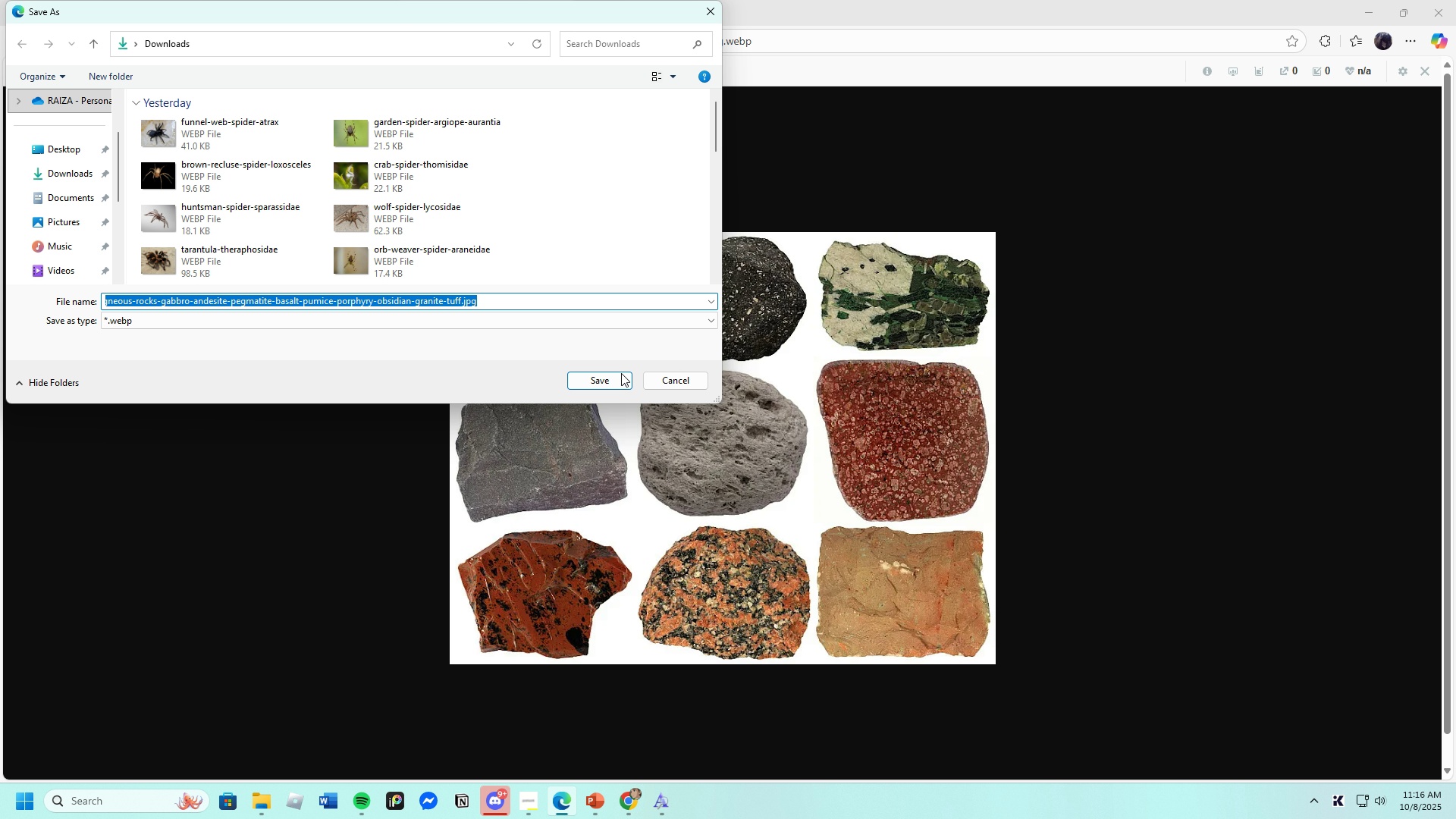 
left_click([615, 383])
 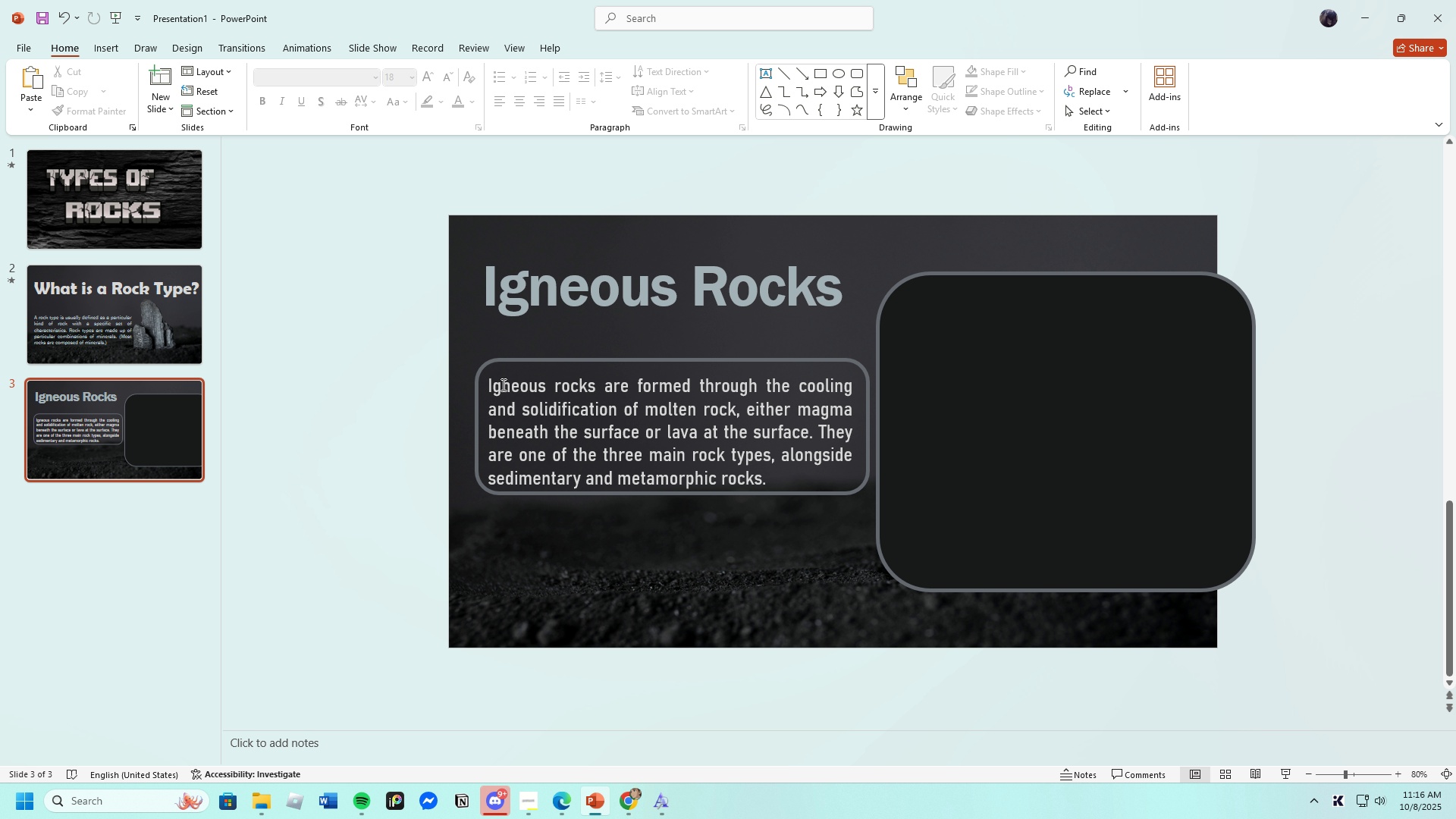 
left_click([103, 50])
 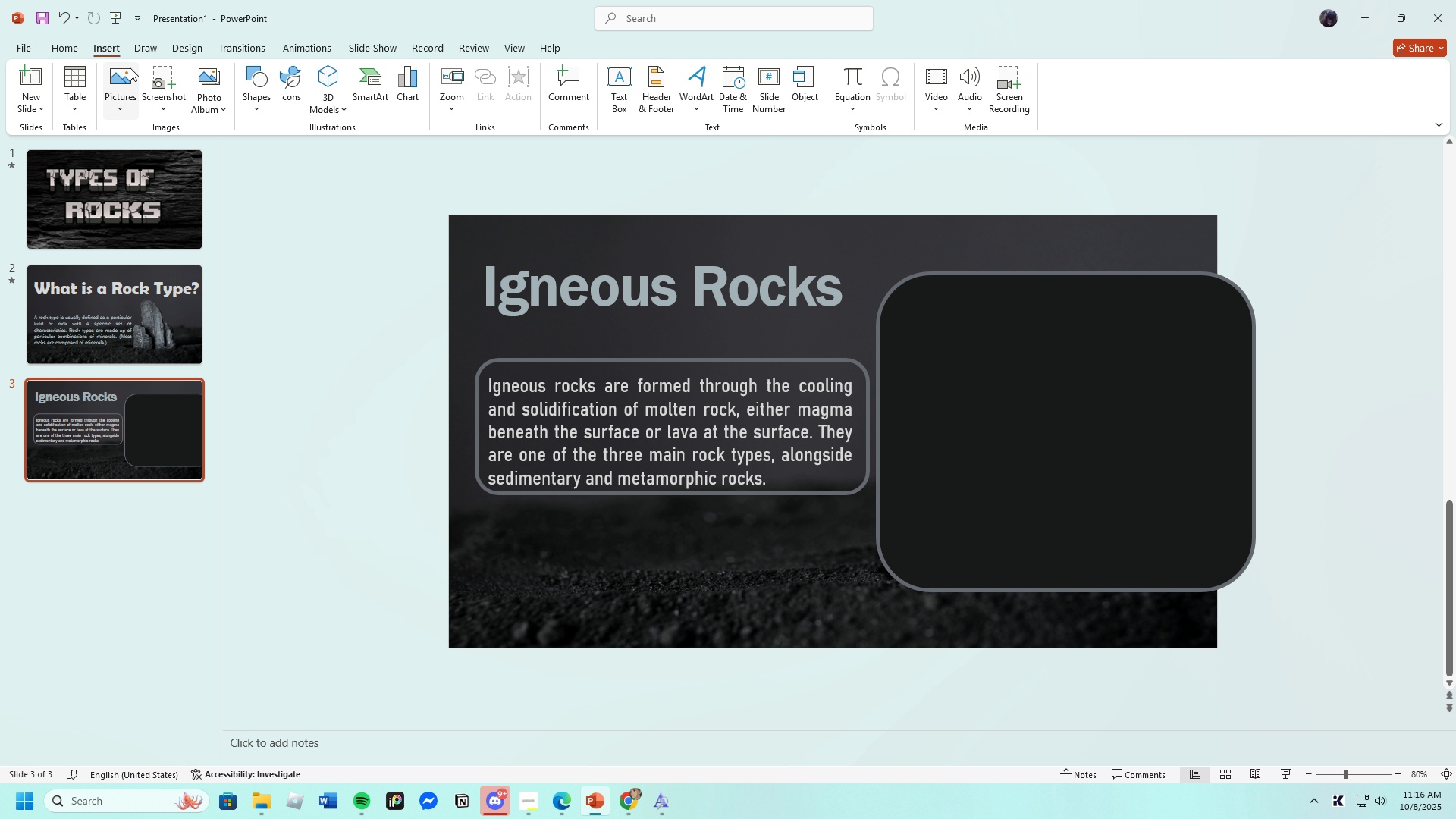 
left_click([130, 67])
 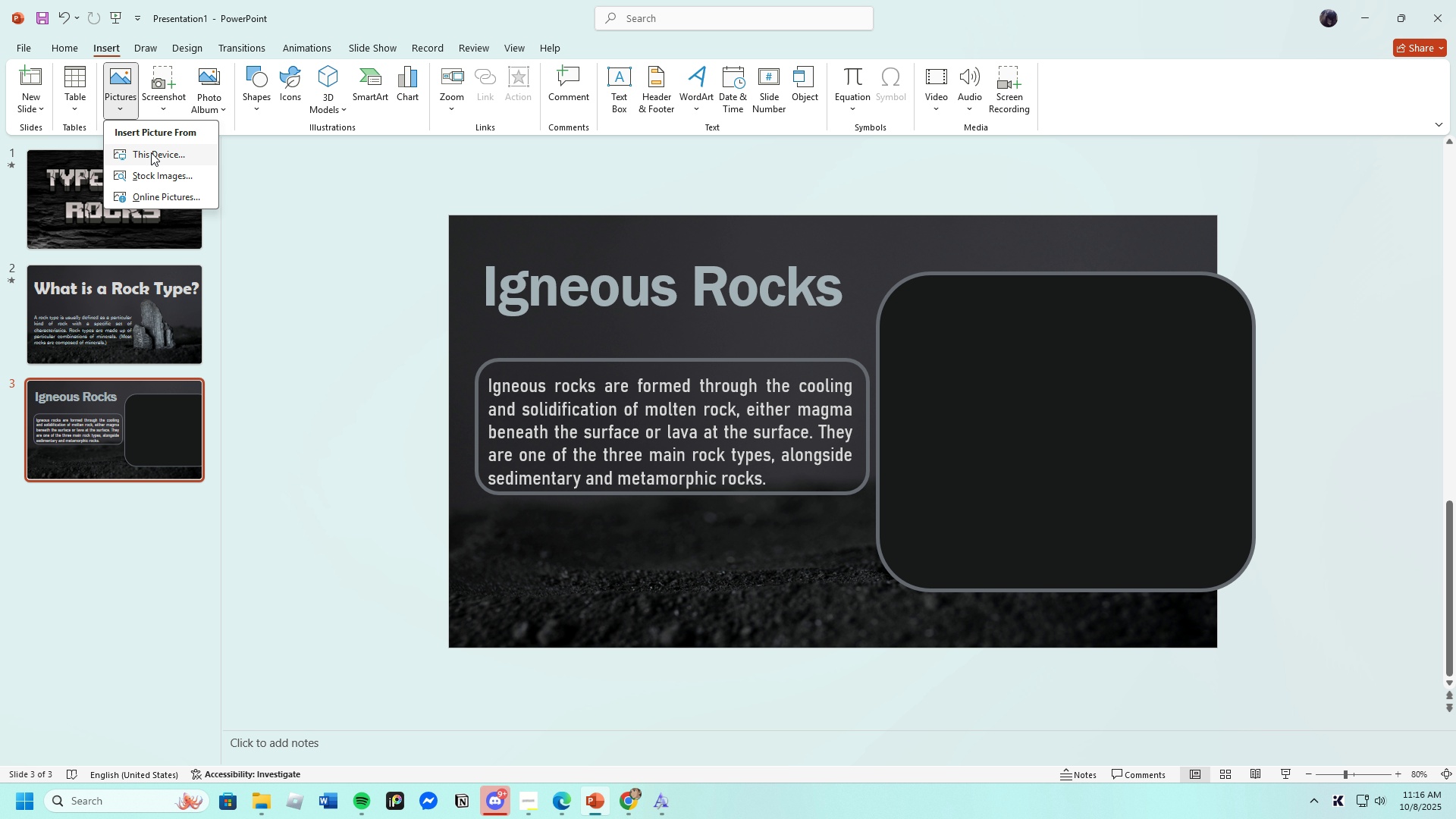 
left_click([151, 152])
 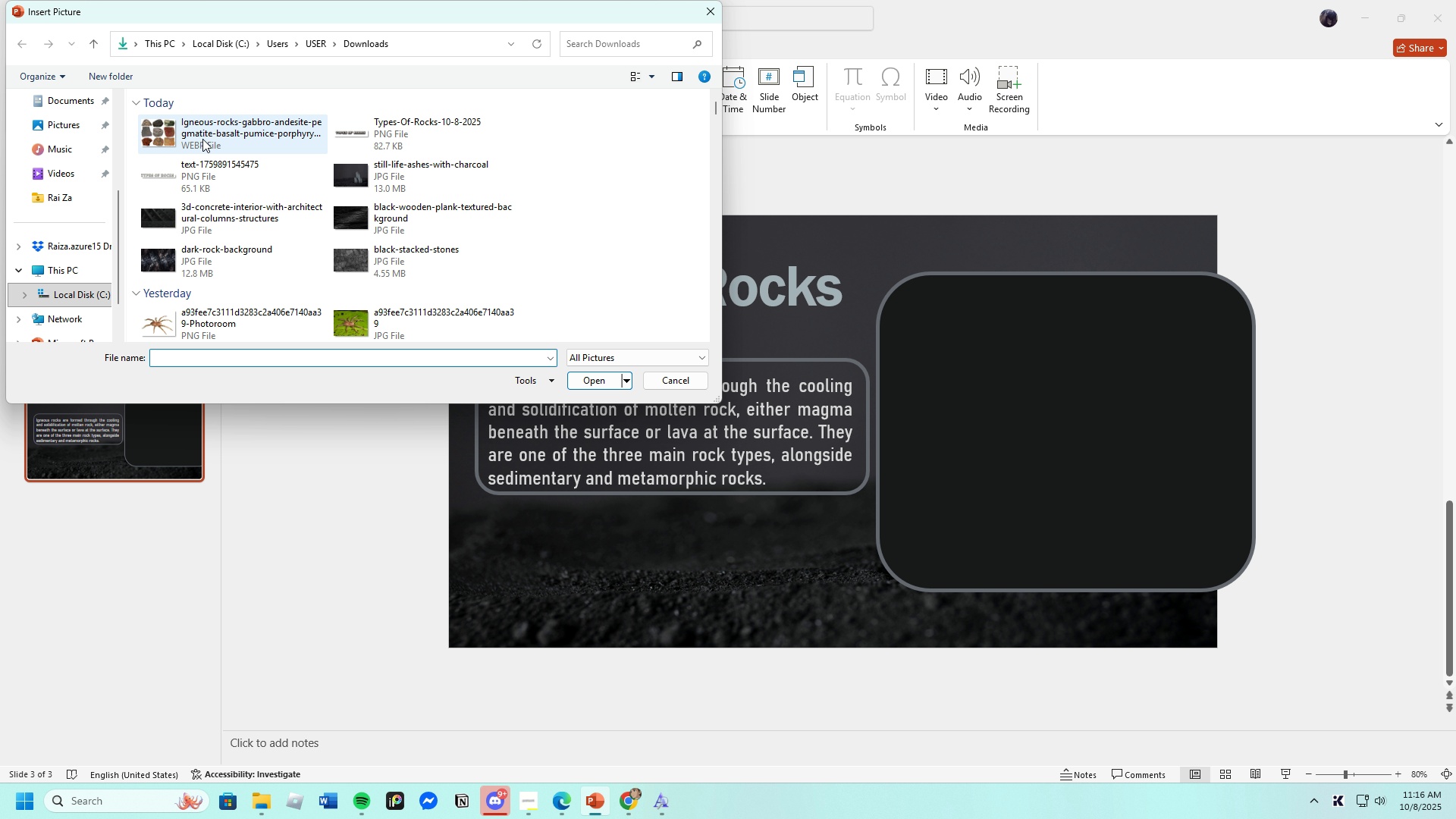 
left_click([202, 133])
 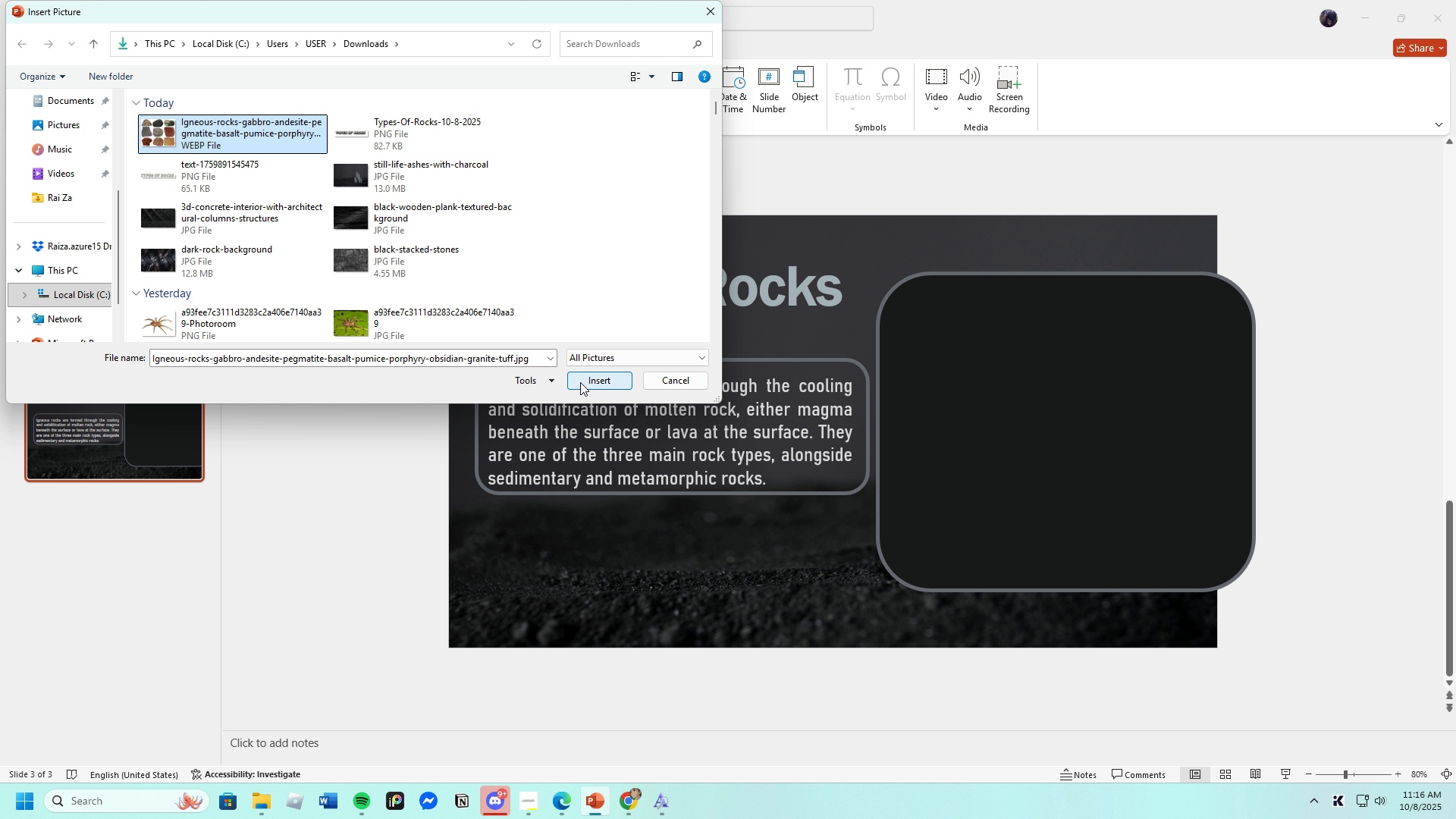 
left_click([580, 381])
 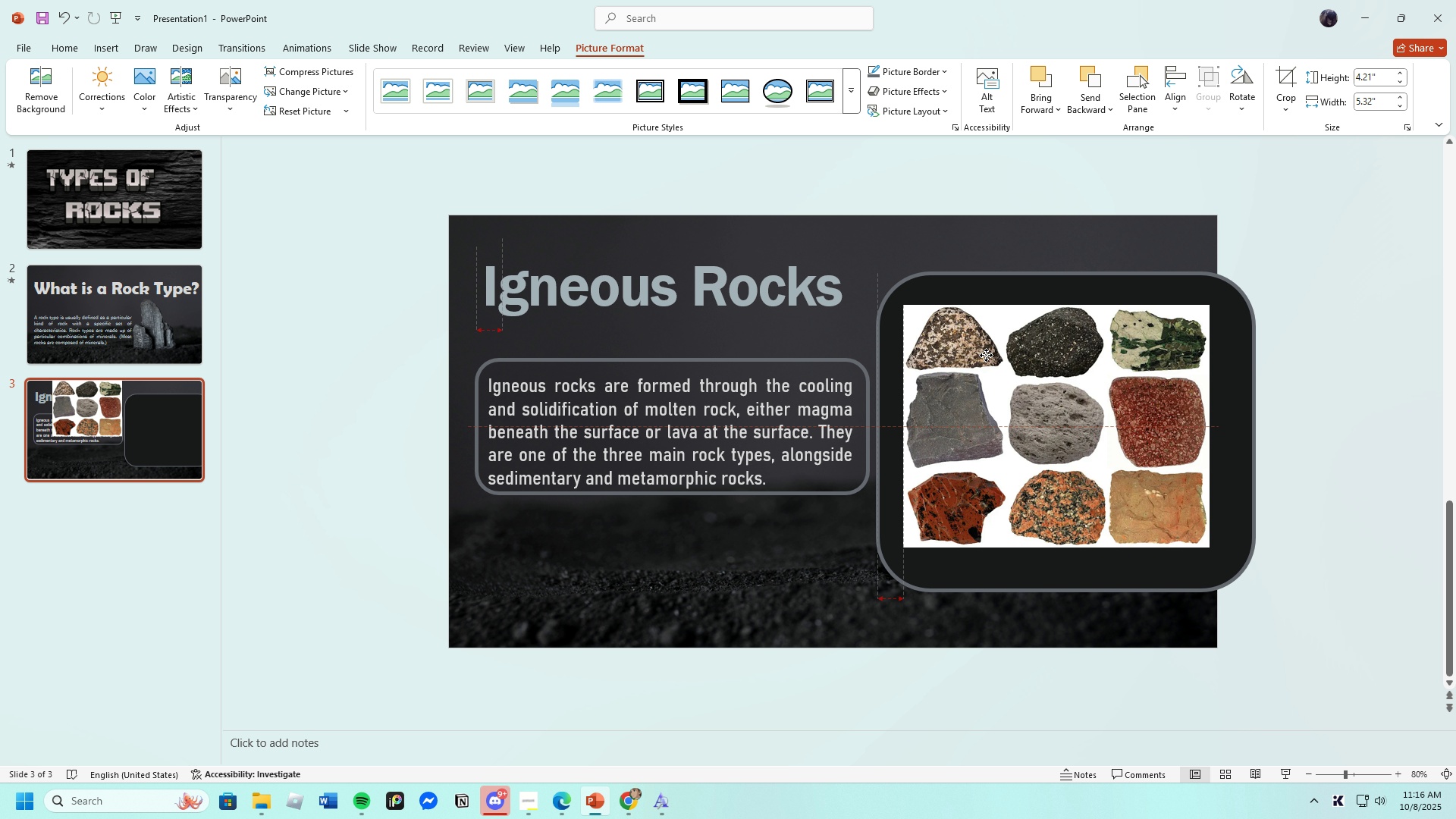 
wait(9.75)
 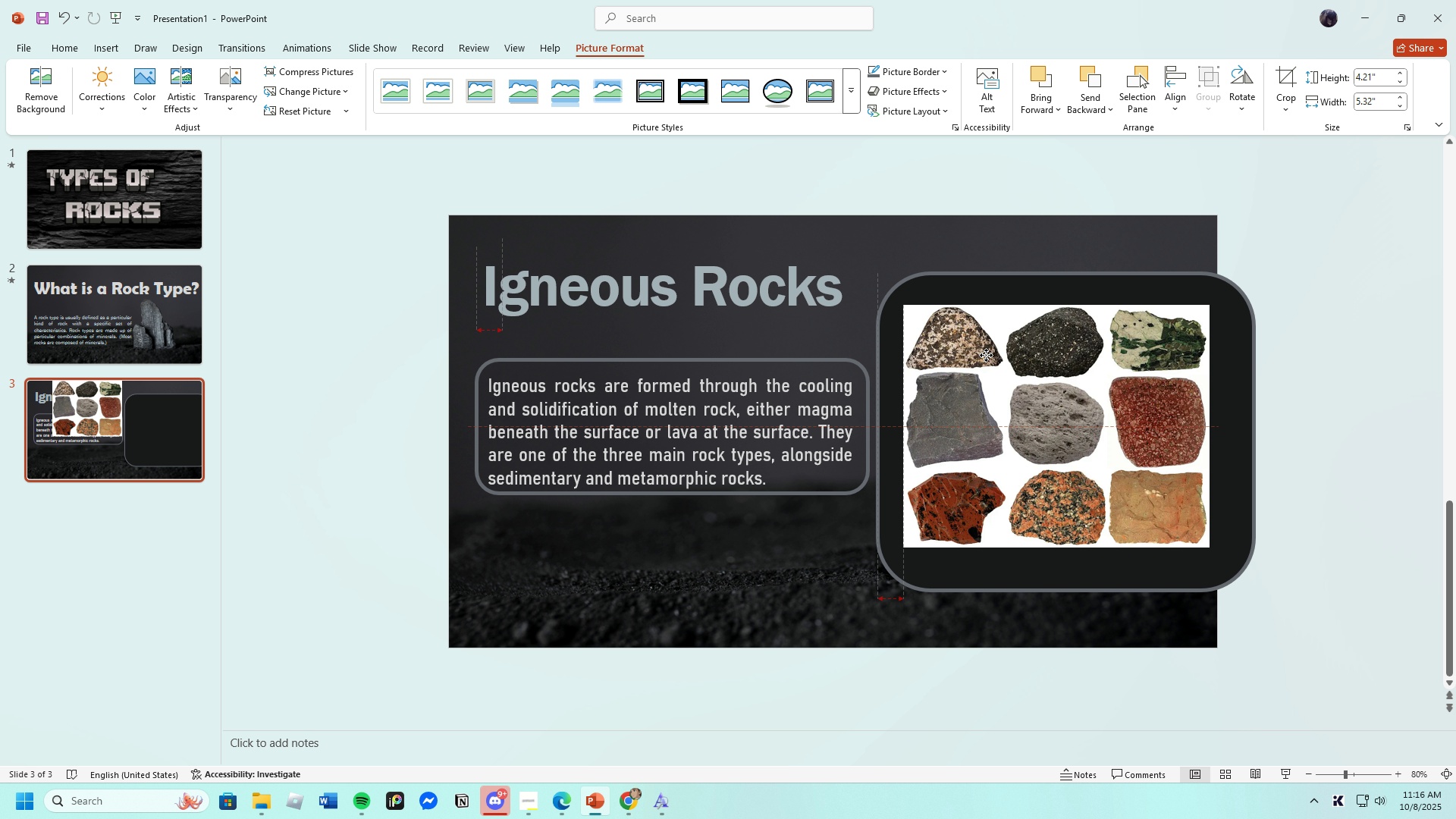 
left_click([849, 106])
 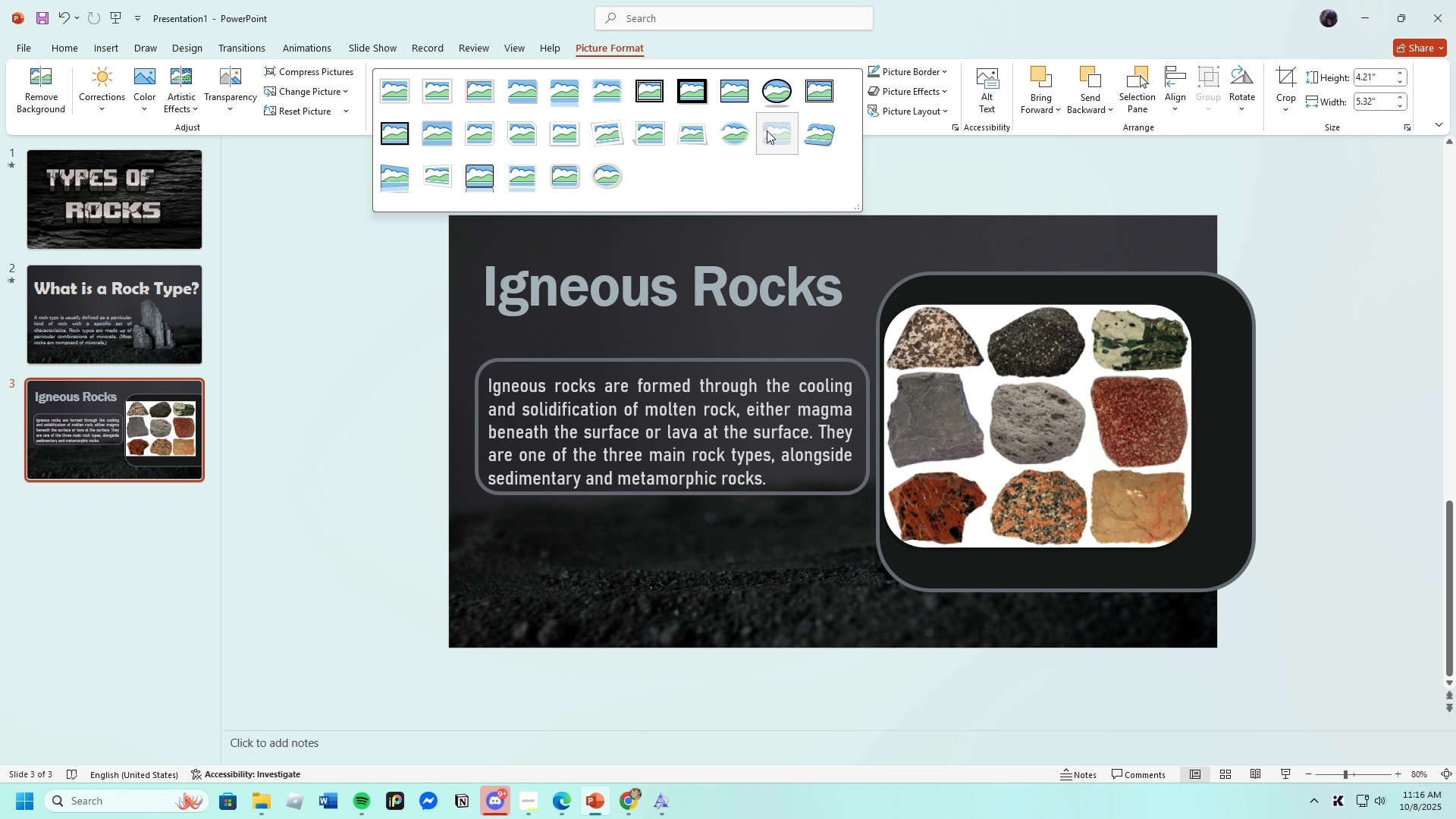 
left_click([767, 130])
 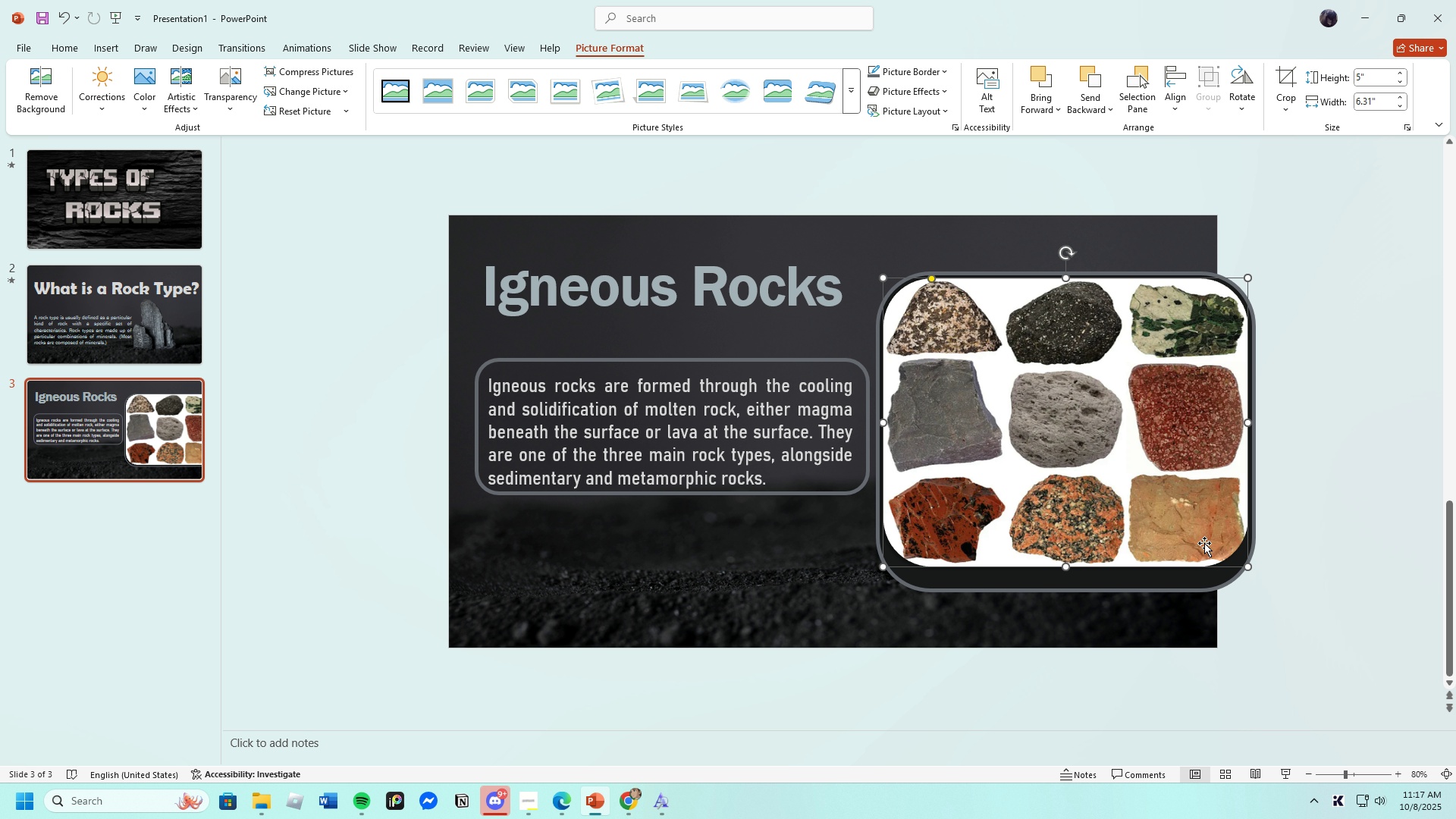 
wait(16.98)
 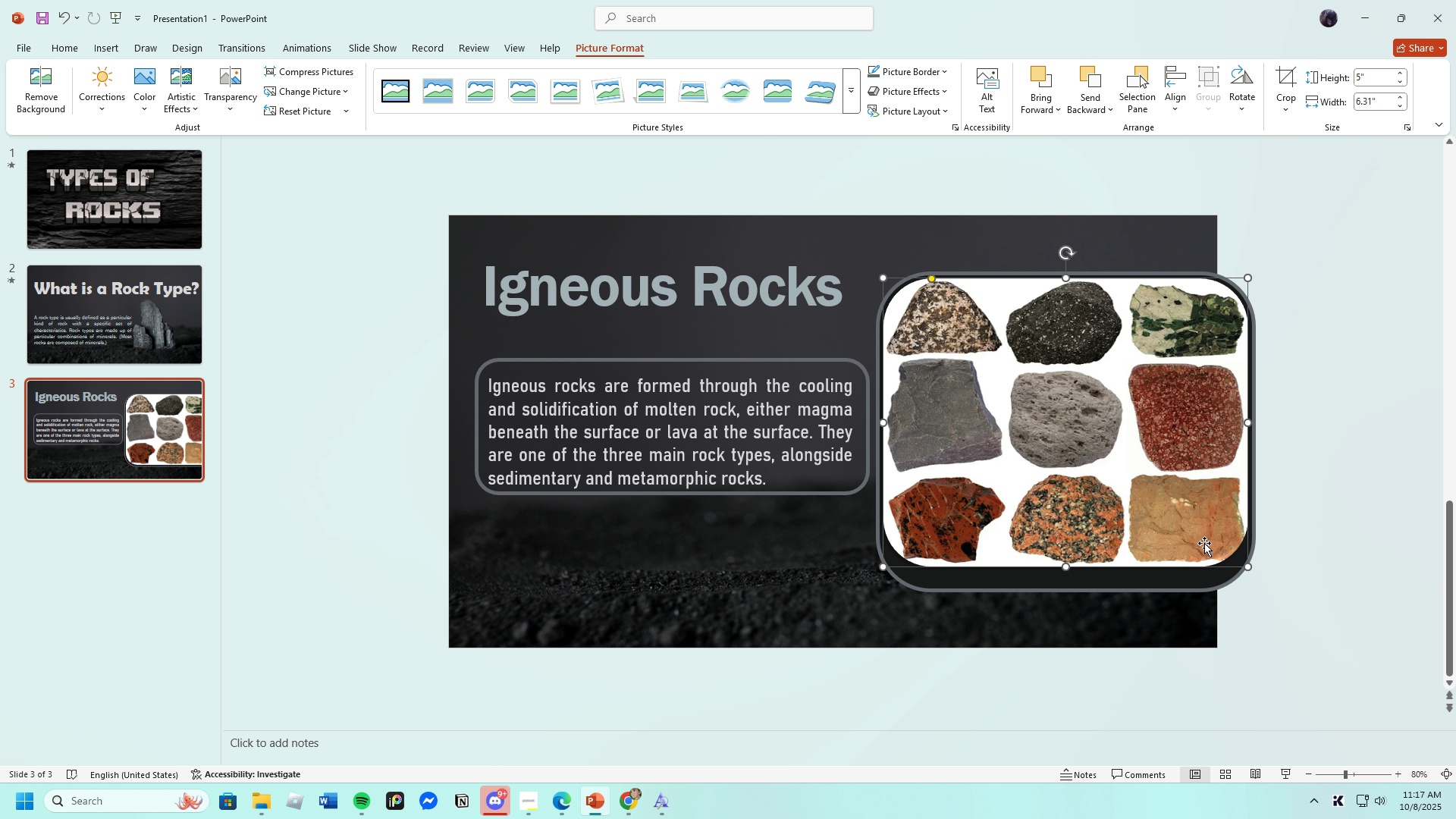 
left_click([1326, 454])
 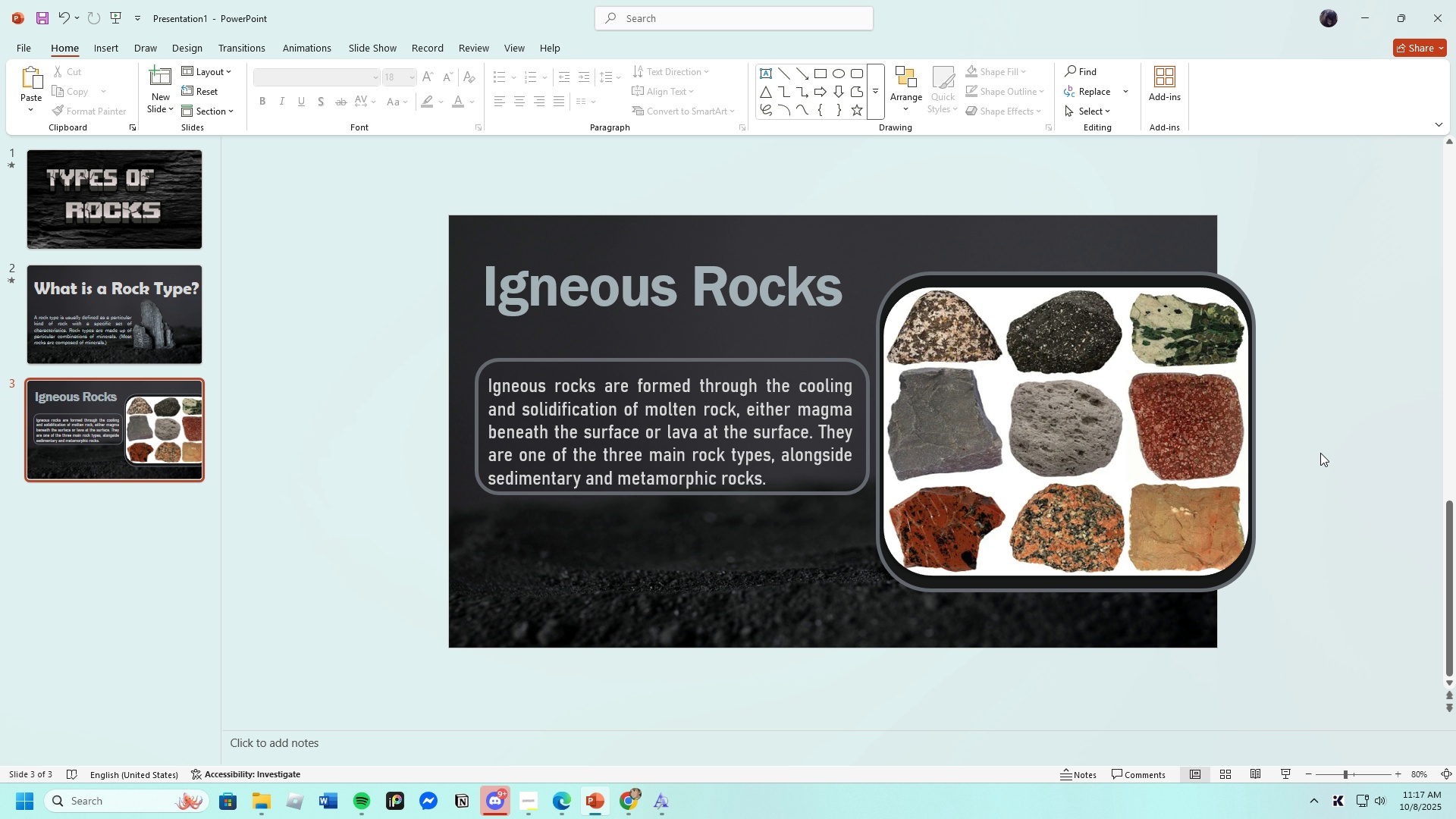 
left_click([1034, 460])
 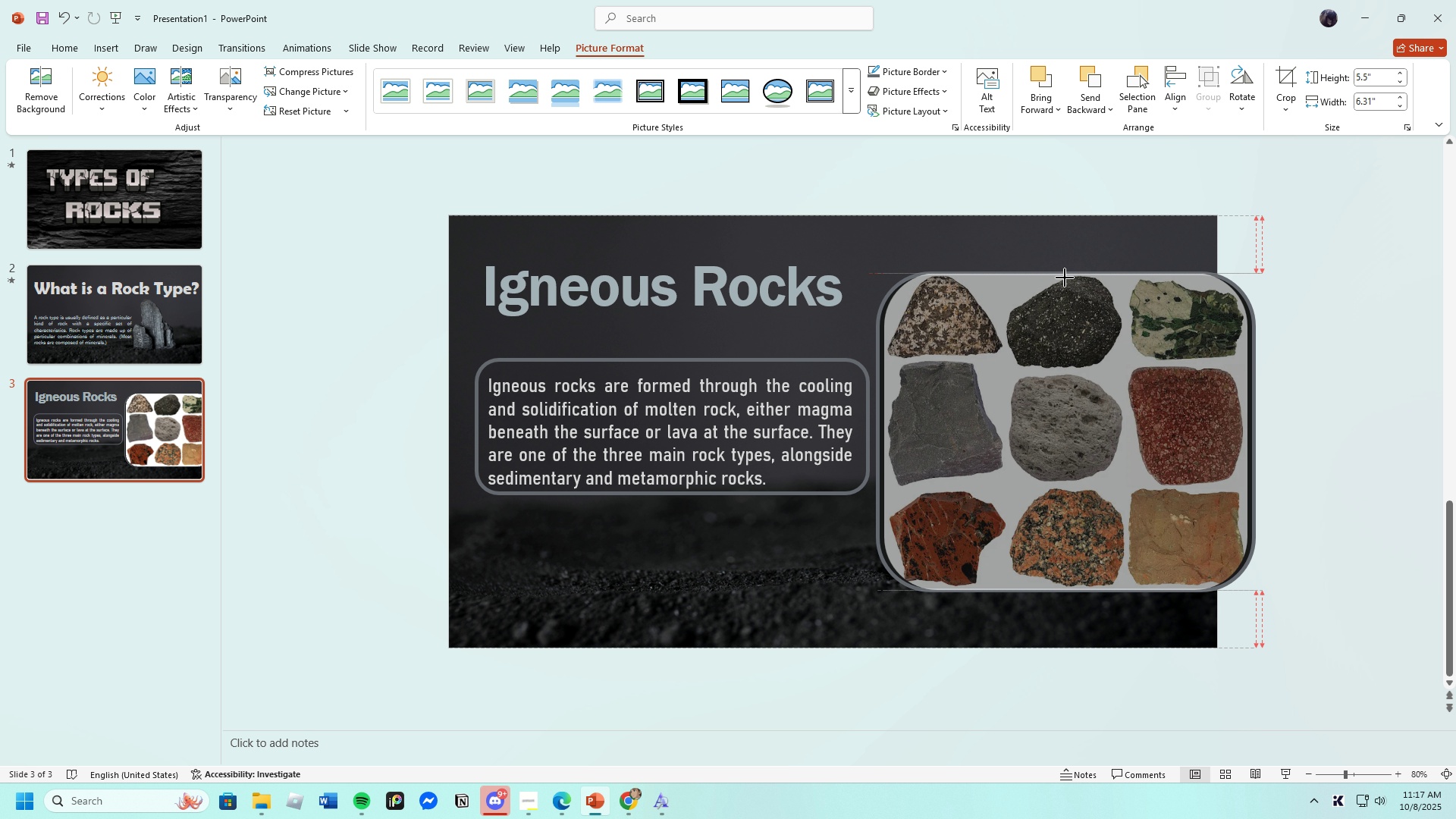 
wait(14.56)
 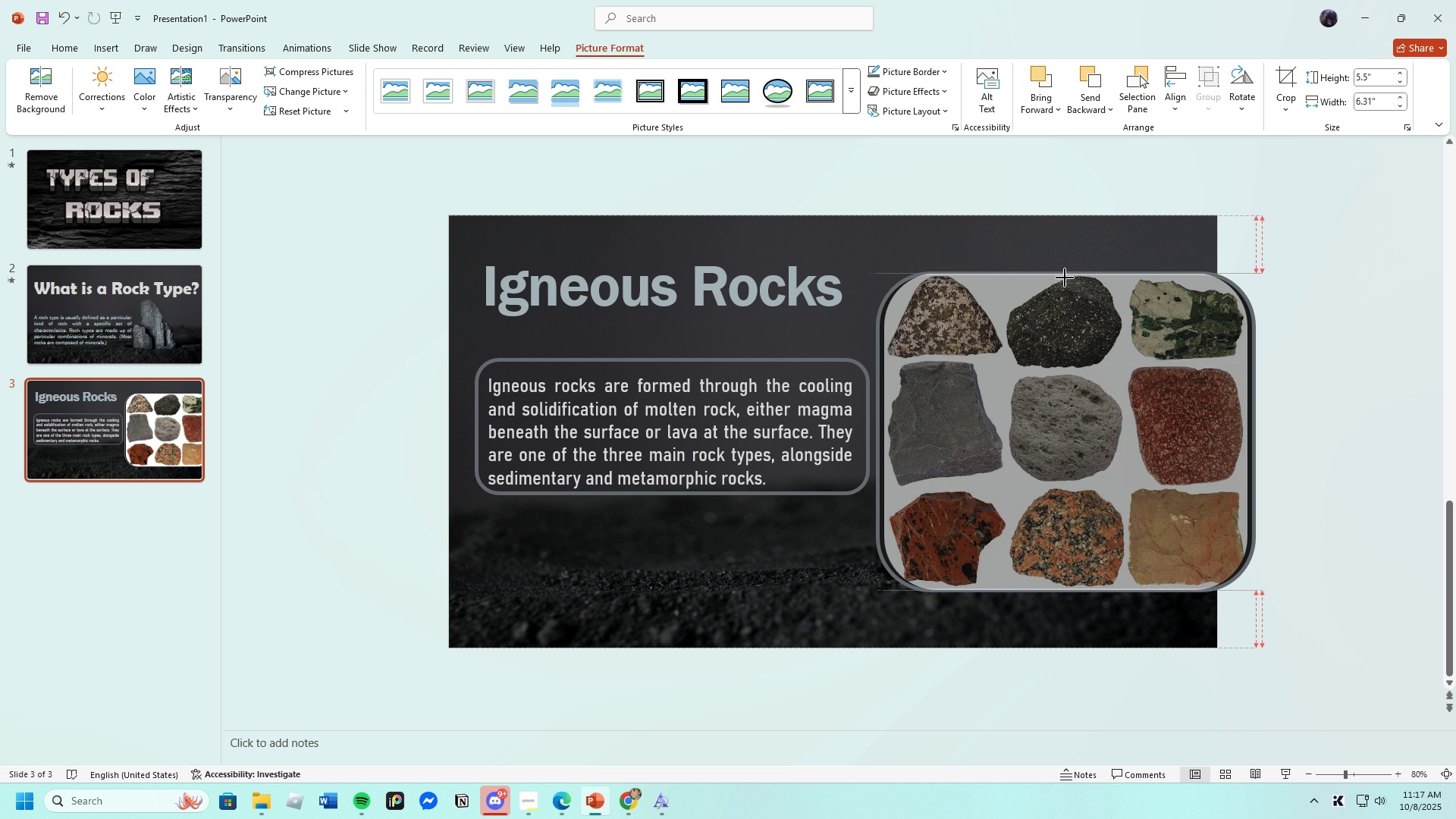 
left_click([1279, 481])
 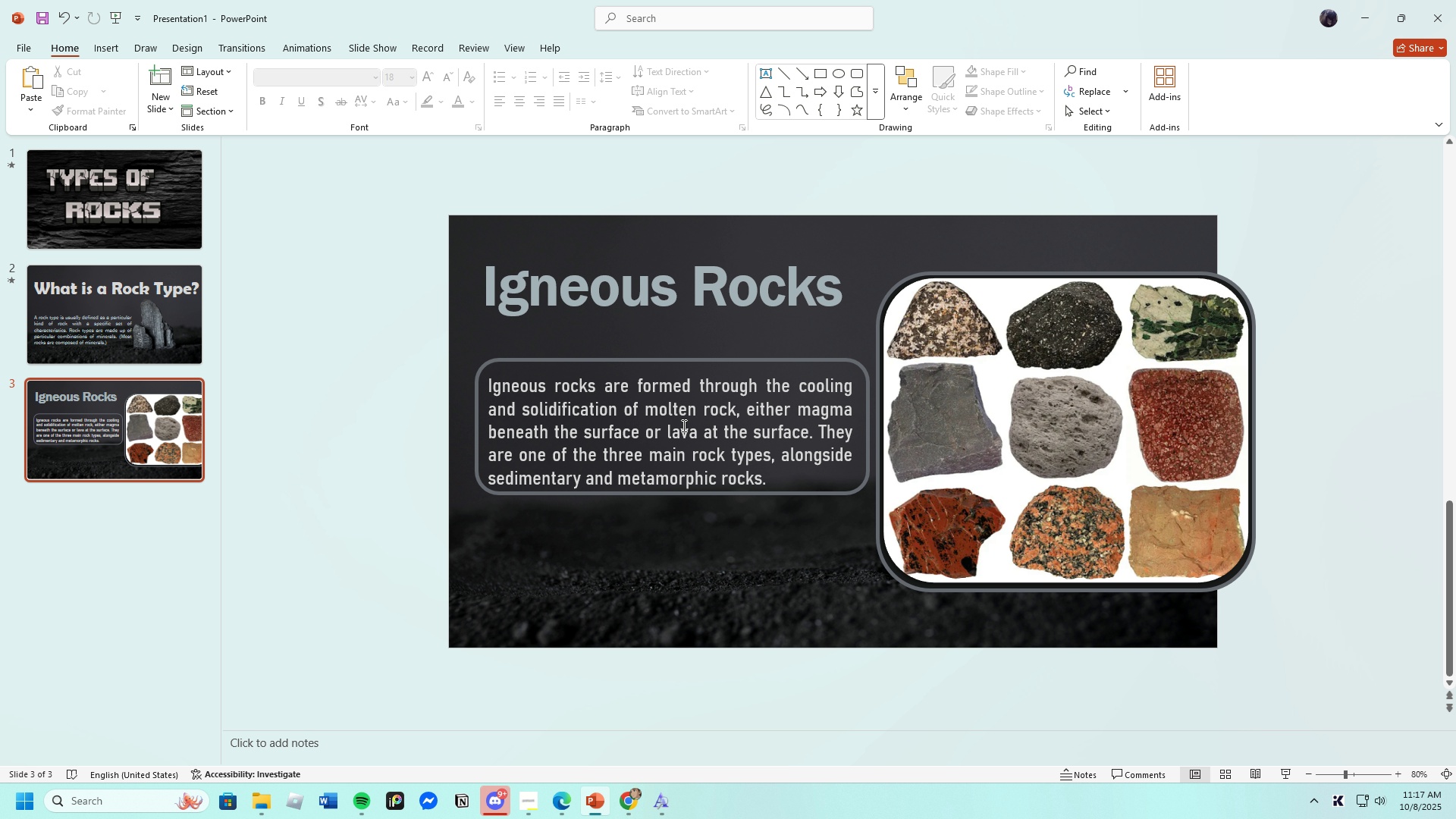 
wait(31.3)
 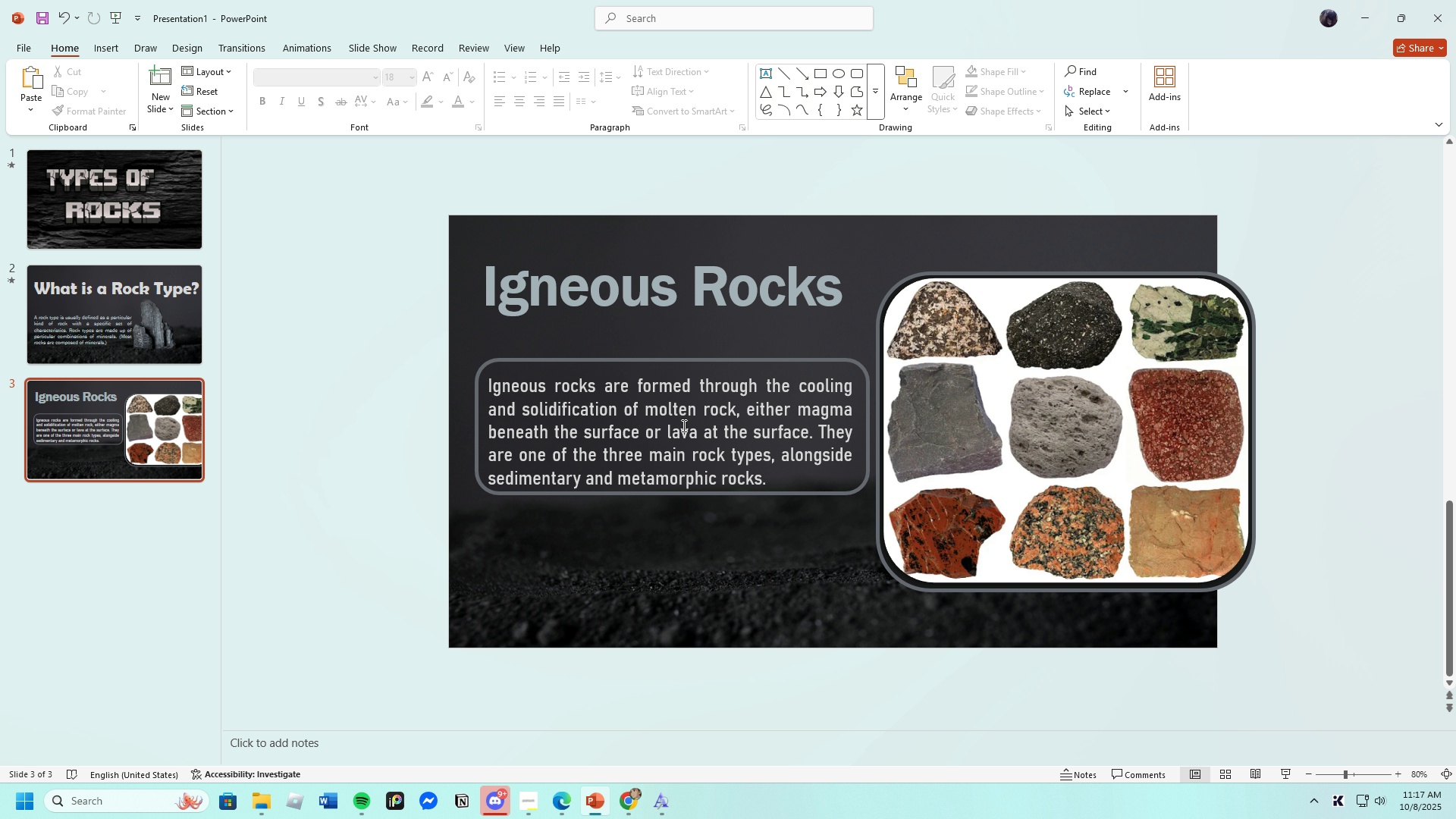 
left_click([650, 361])
 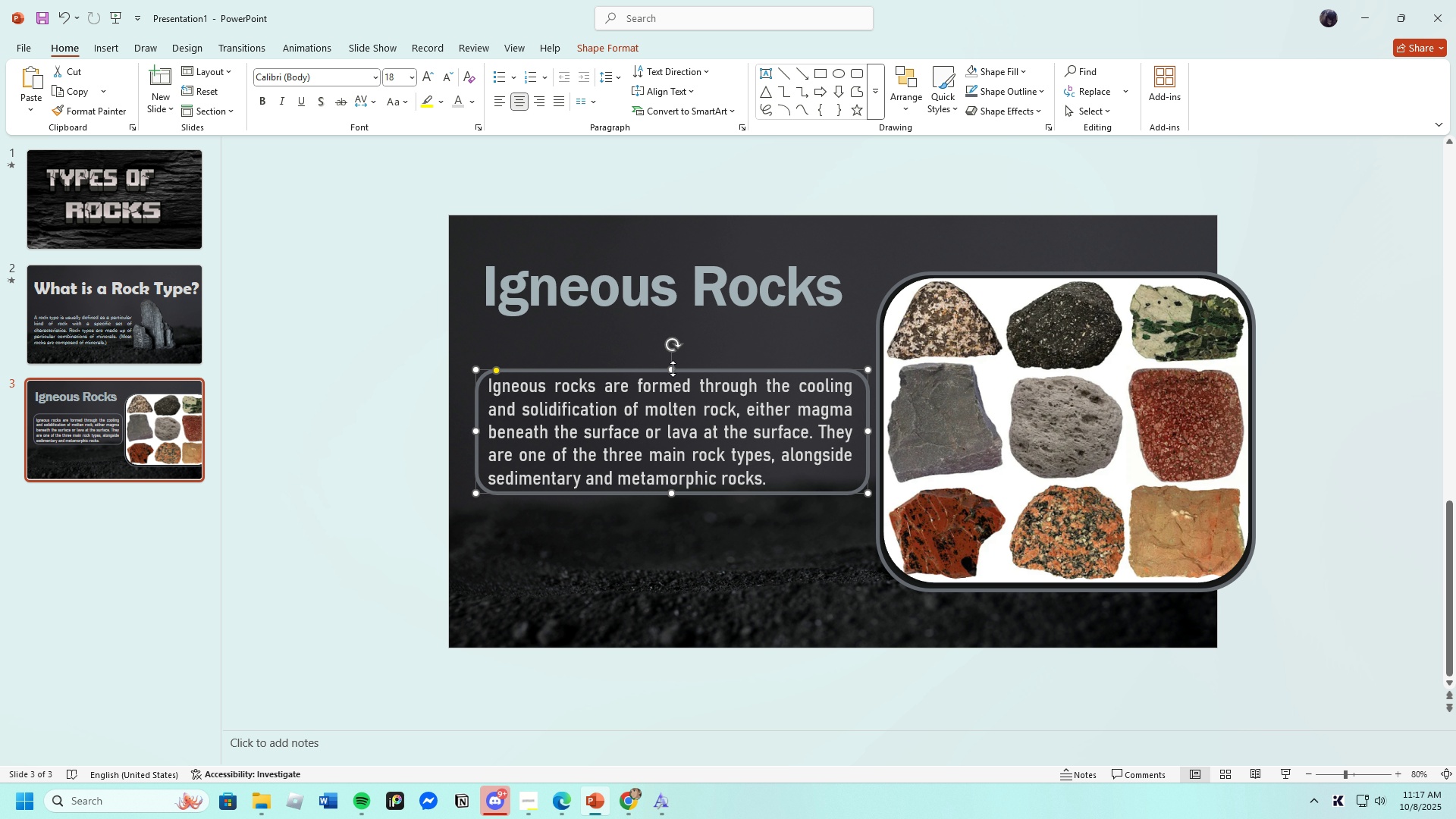 
left_click([686, 539])
 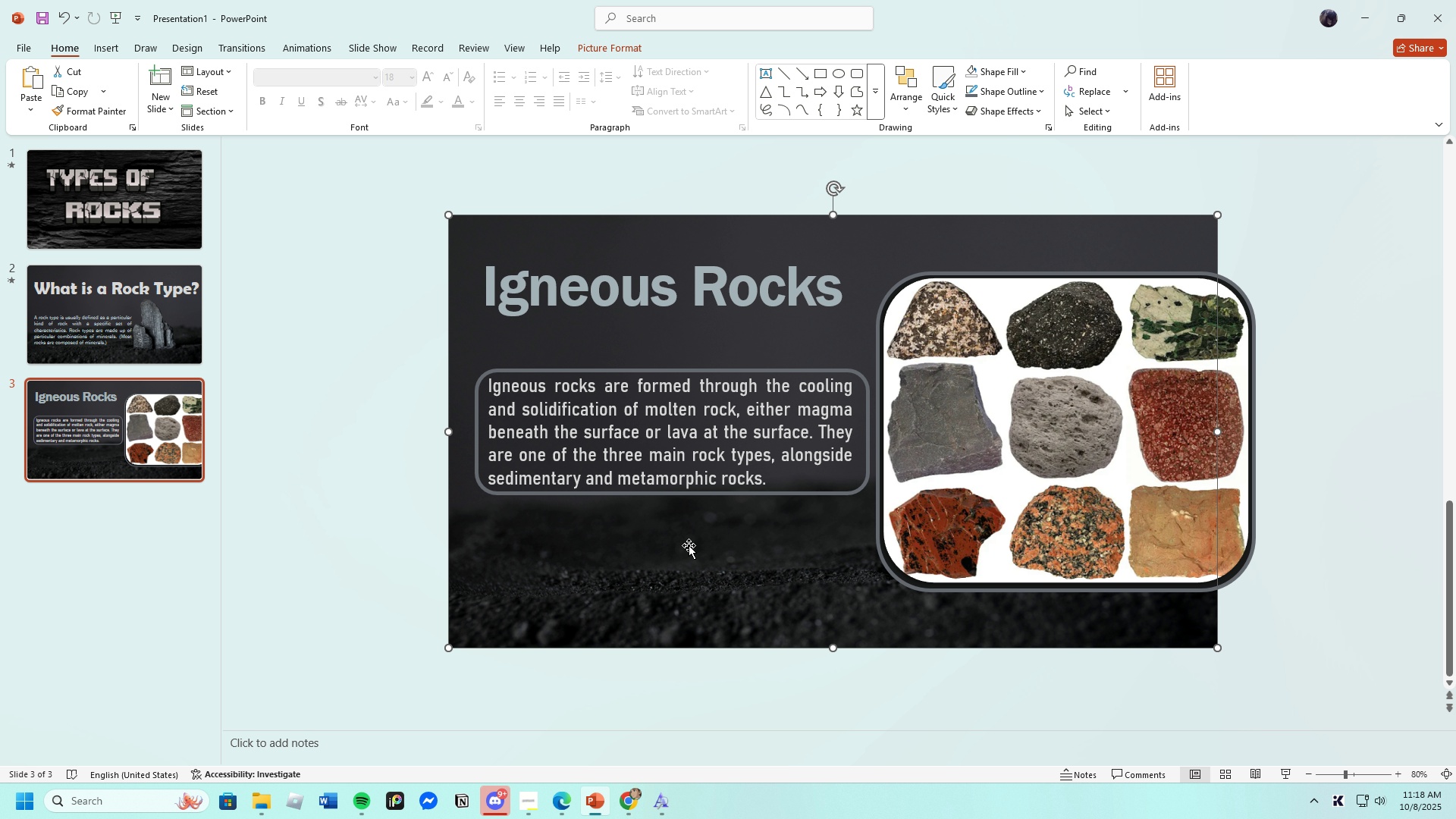 
wait(9.17)
 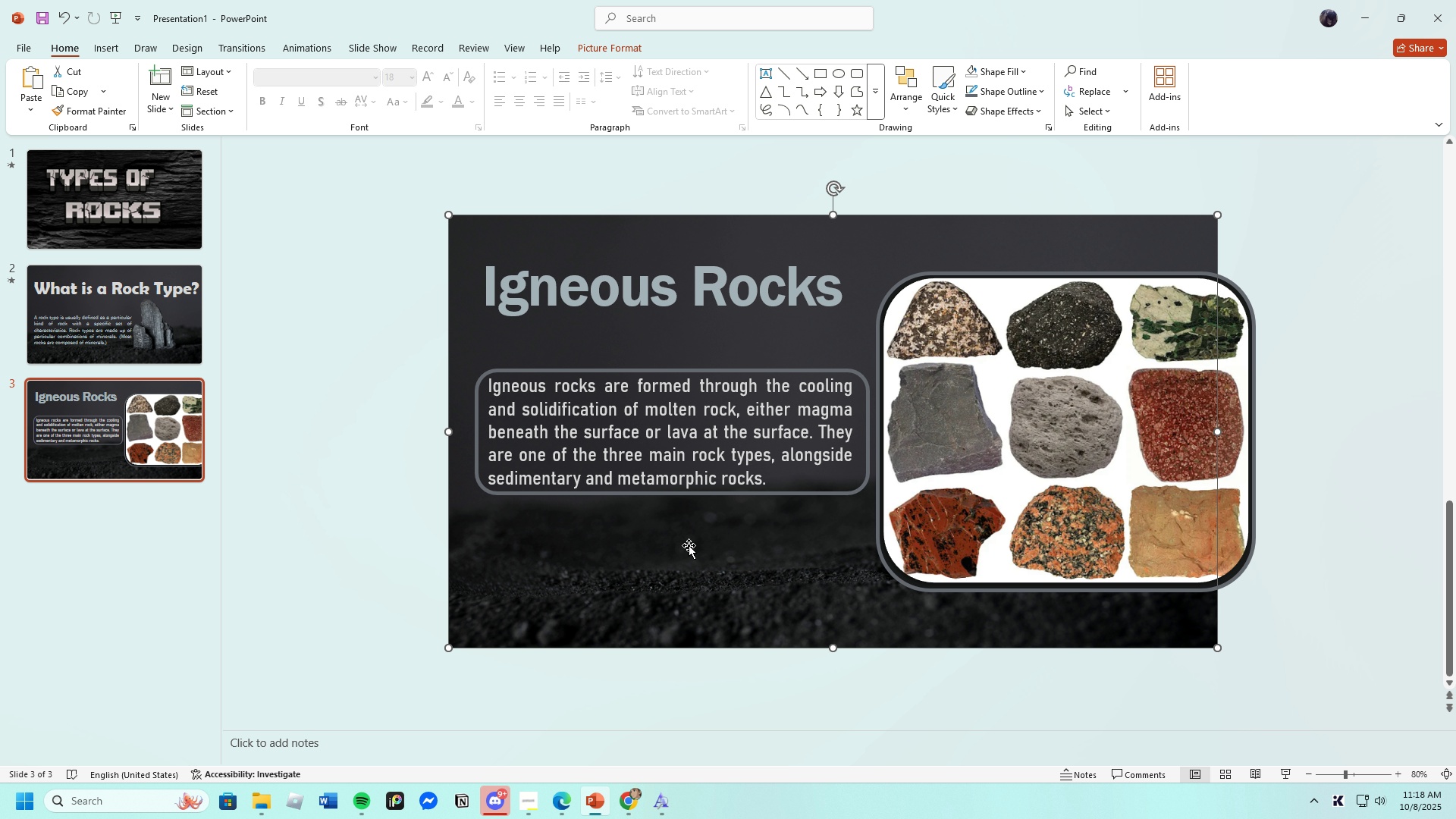 
left_click([306, 522])
 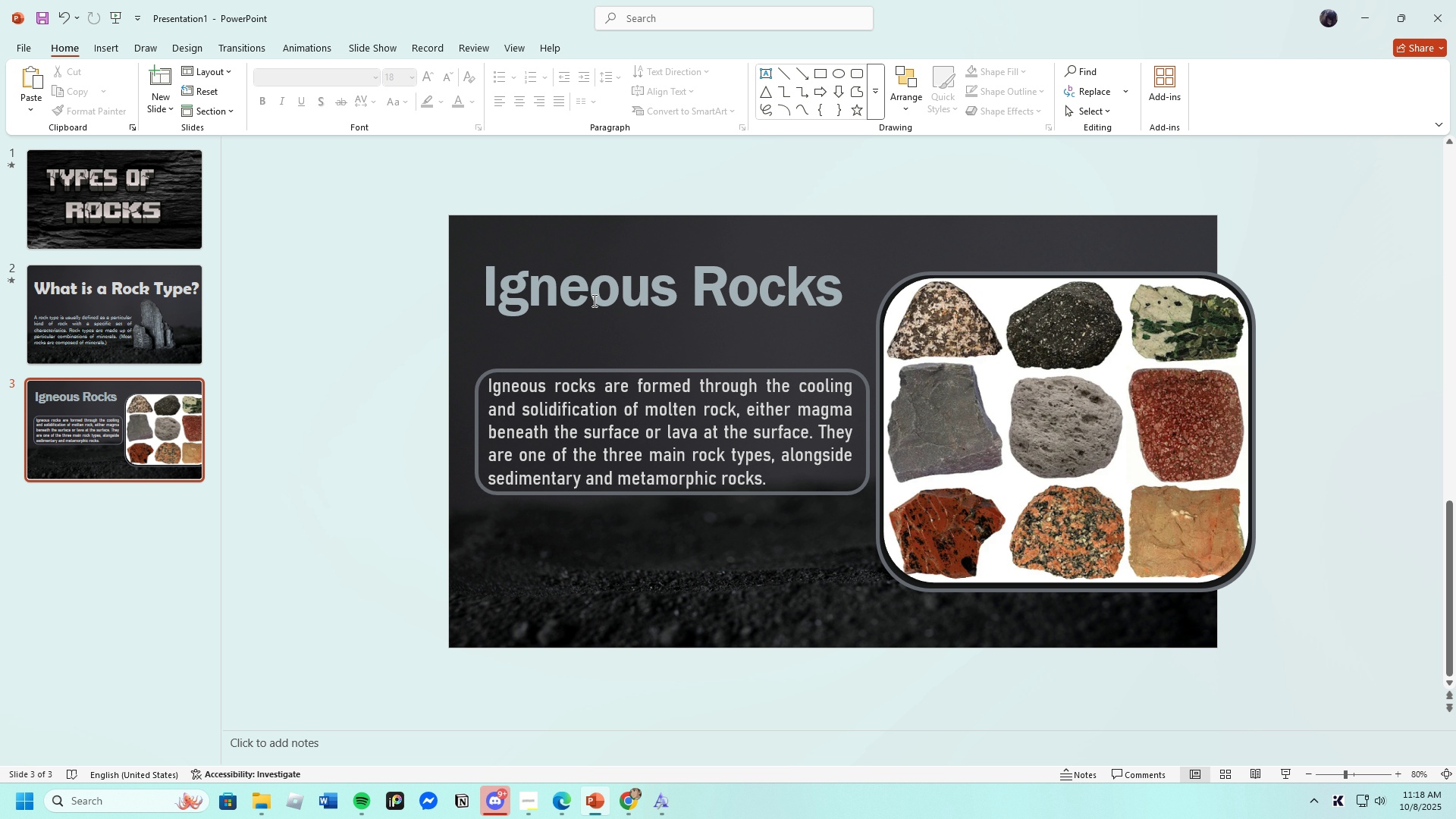 
left_click([593, 300])
 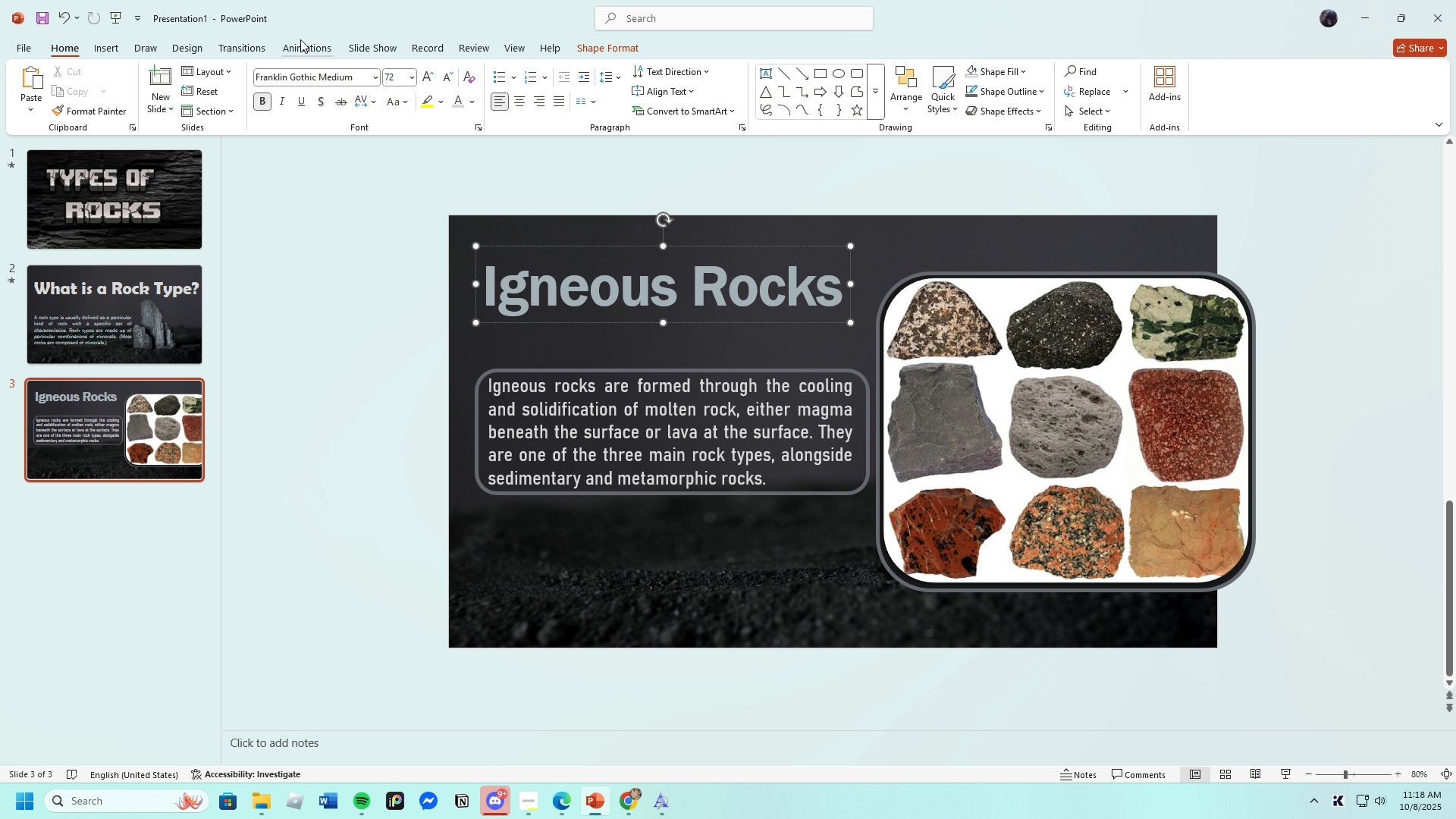 
left_click([300, 39])
 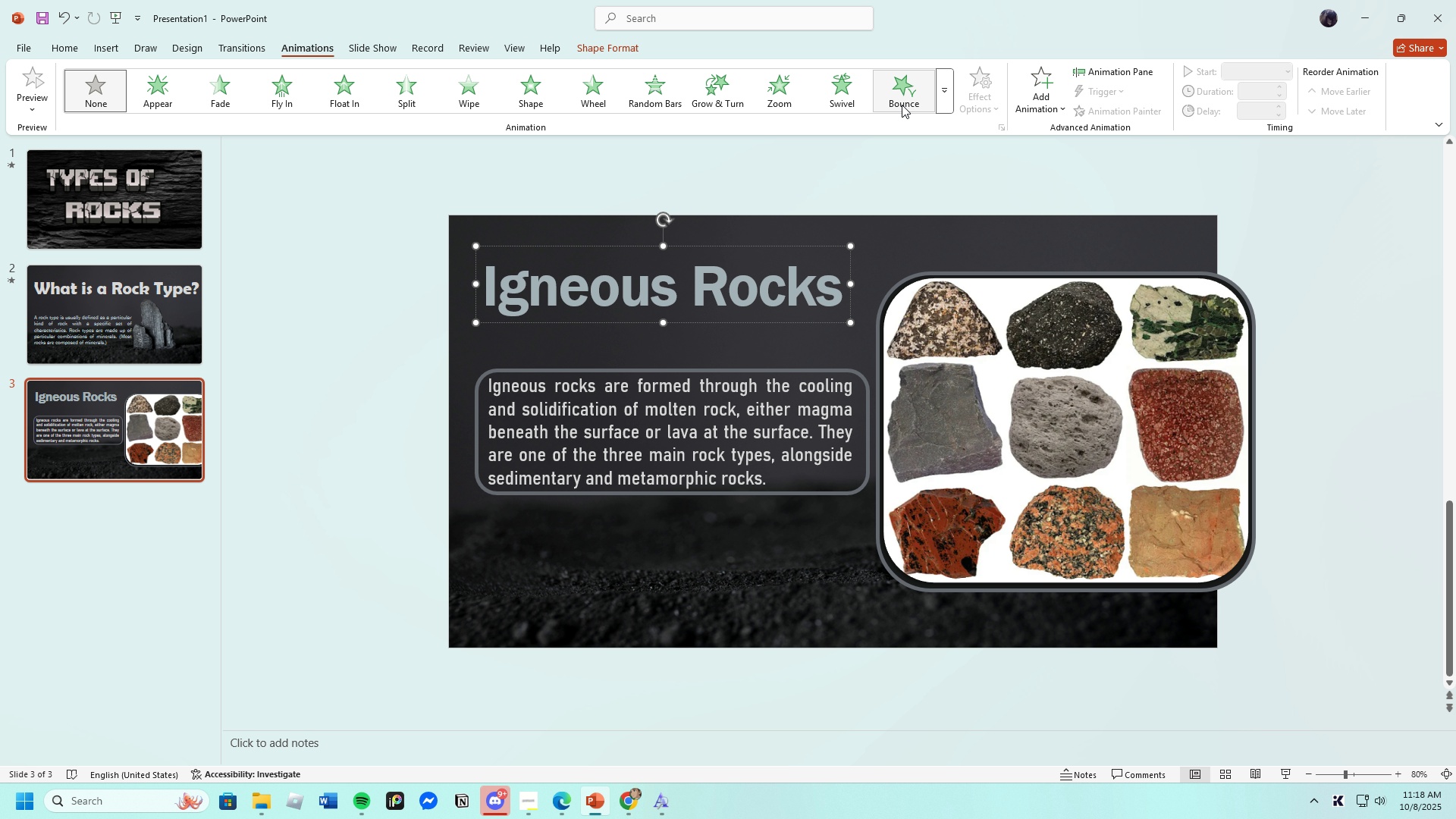 
left_click([902, 98])
 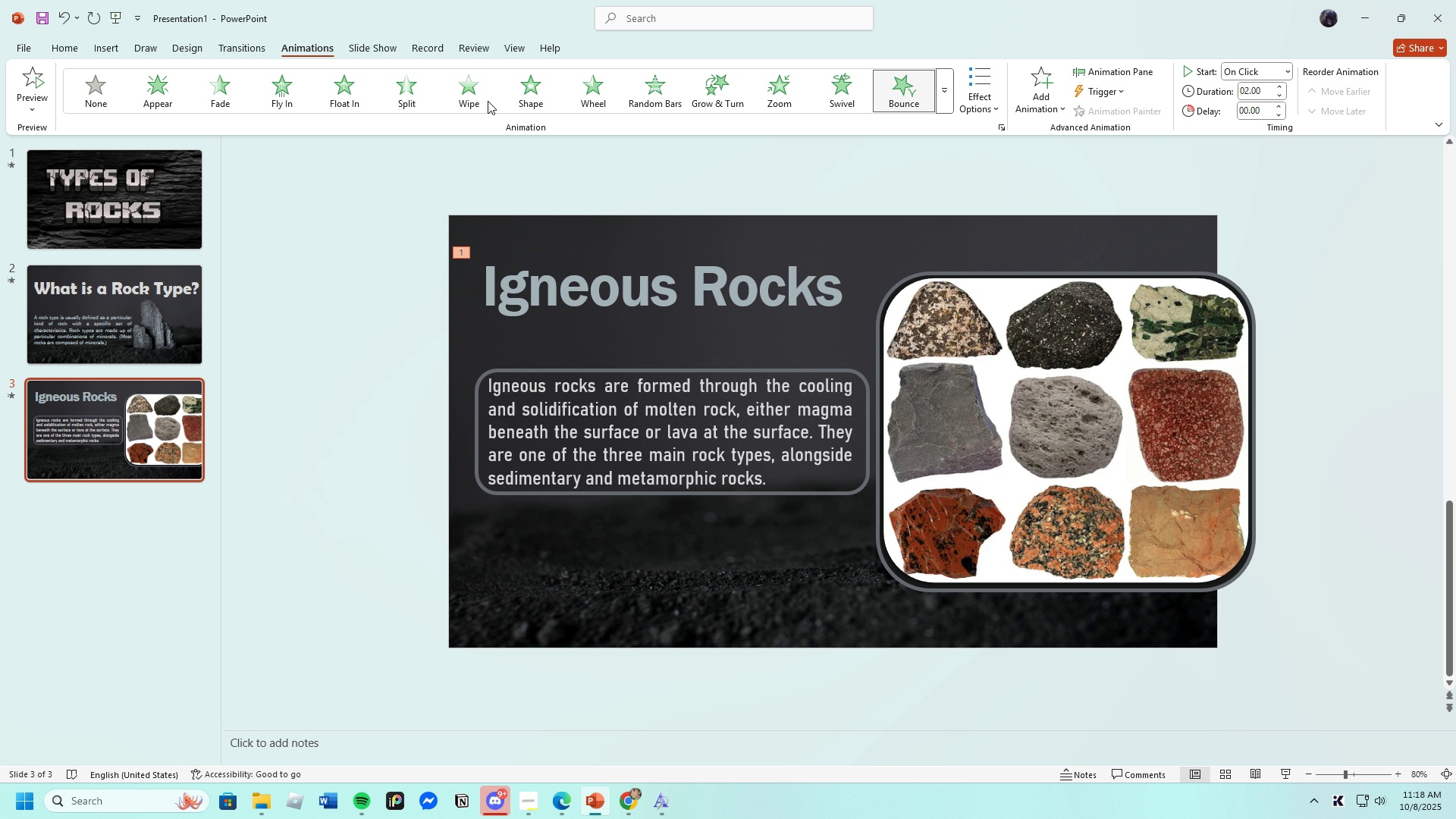 
left_click([528, 89])
 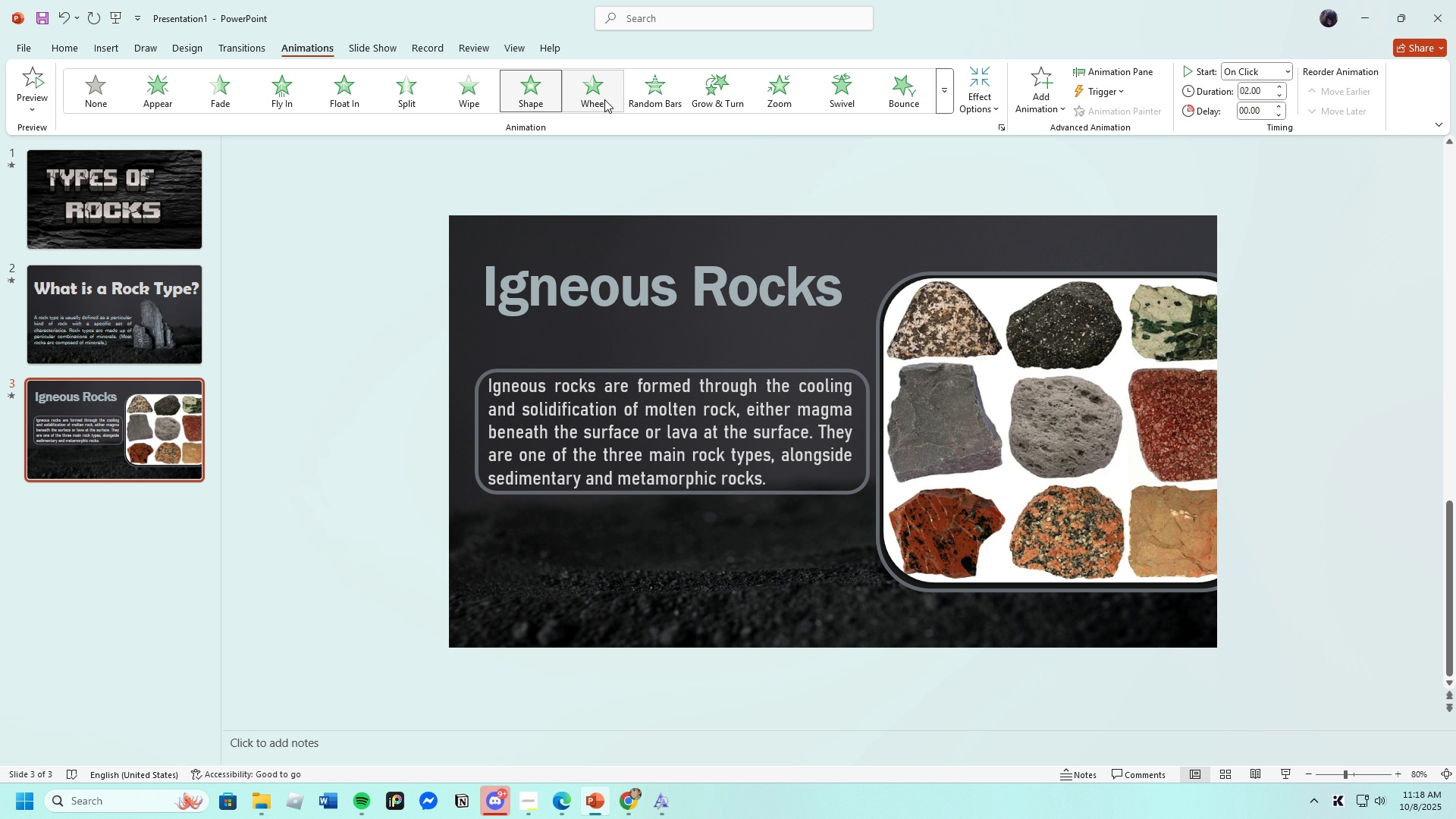 
left_click([716, 81])
 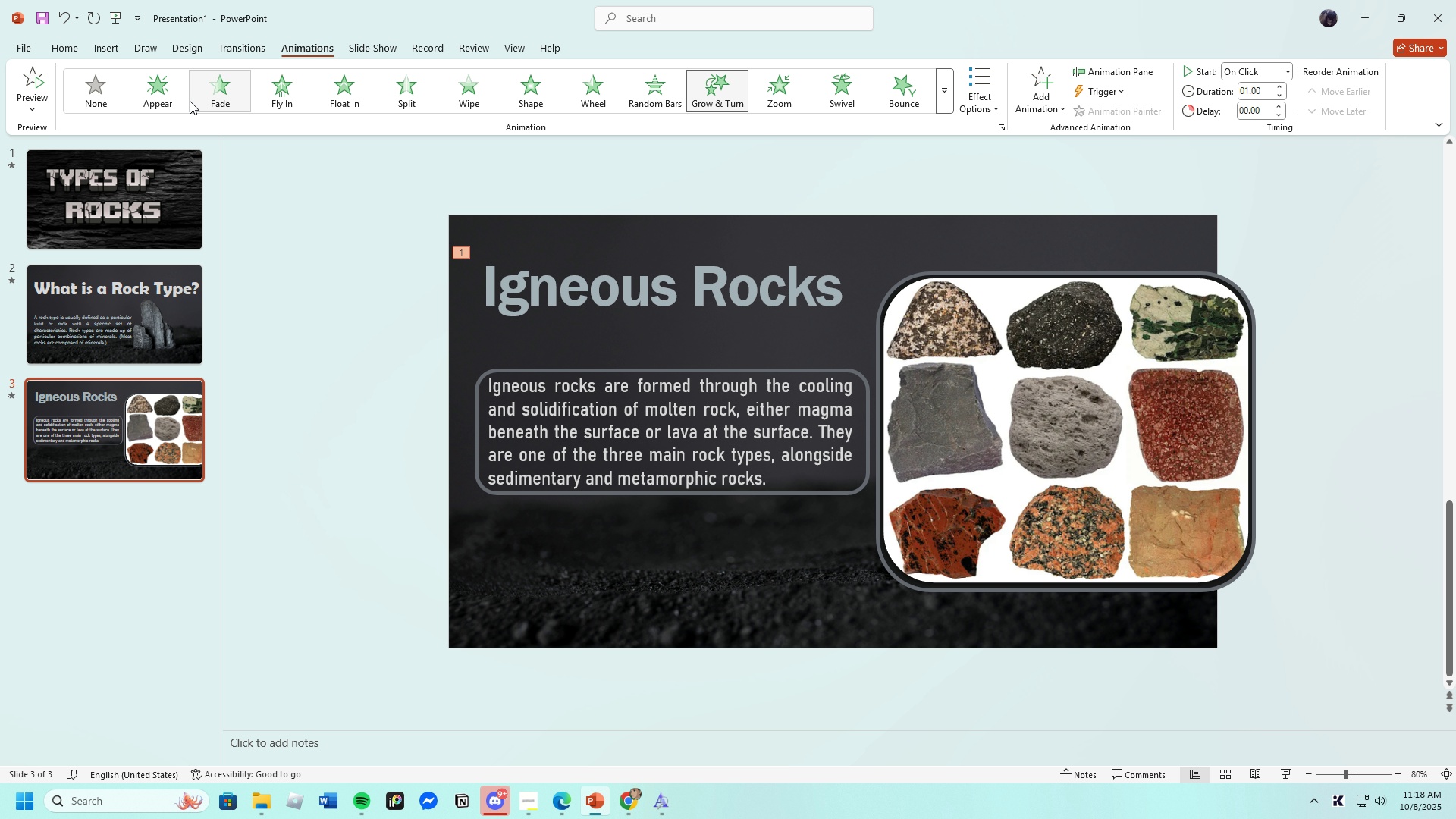 
left_click([224, 91])
 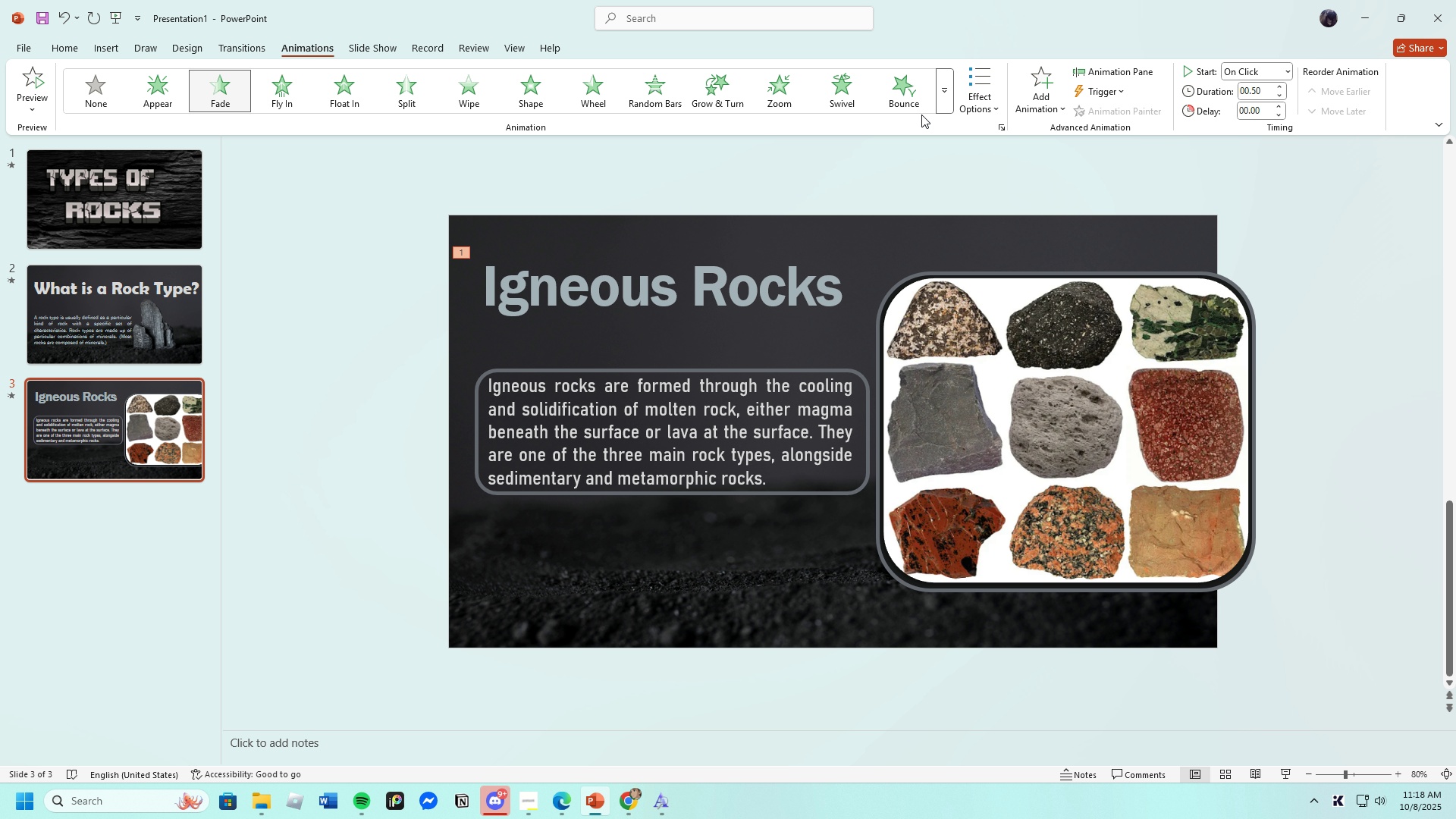 
left_click([941, 105])
 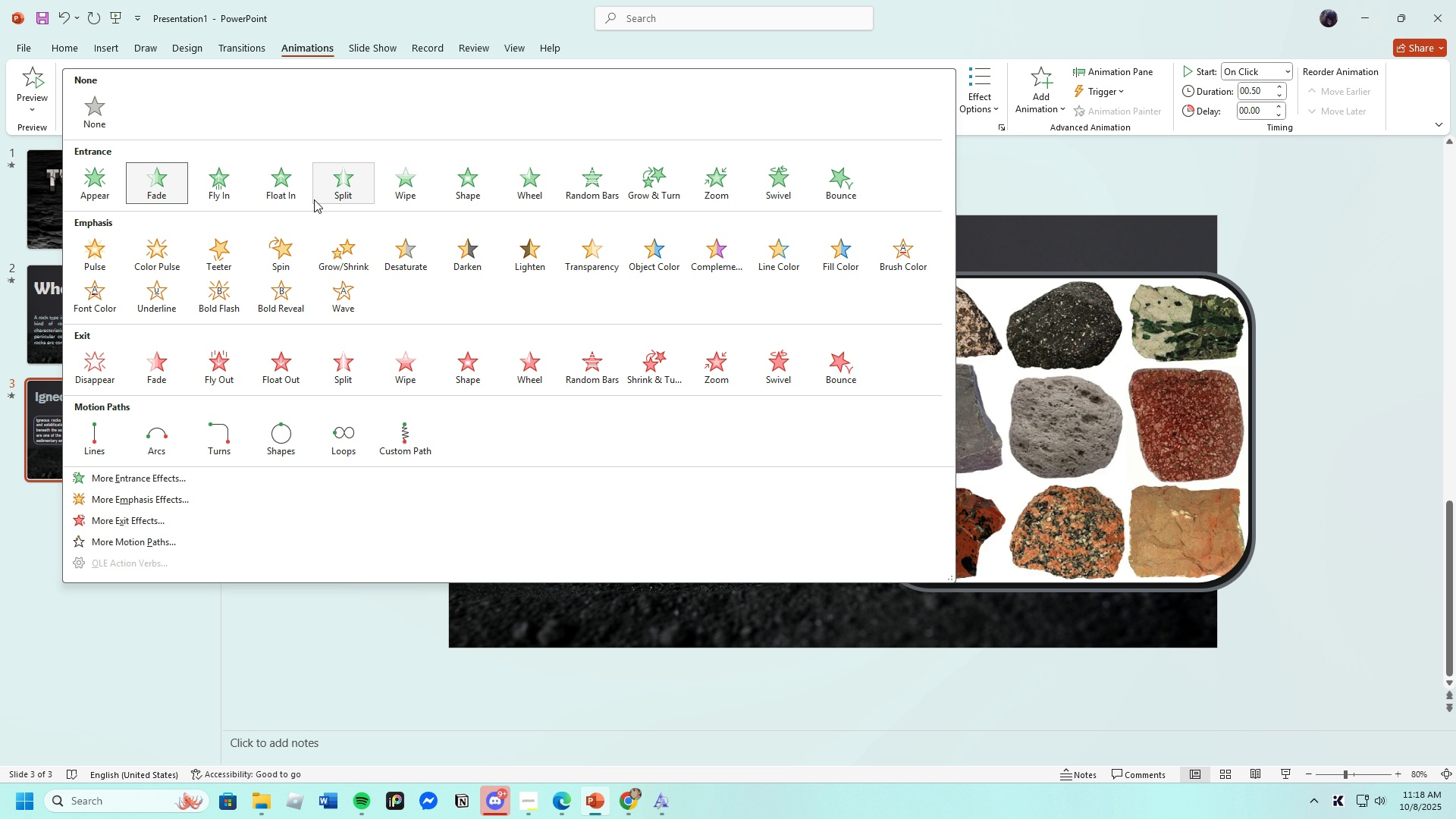 
left_click([271, 190])
 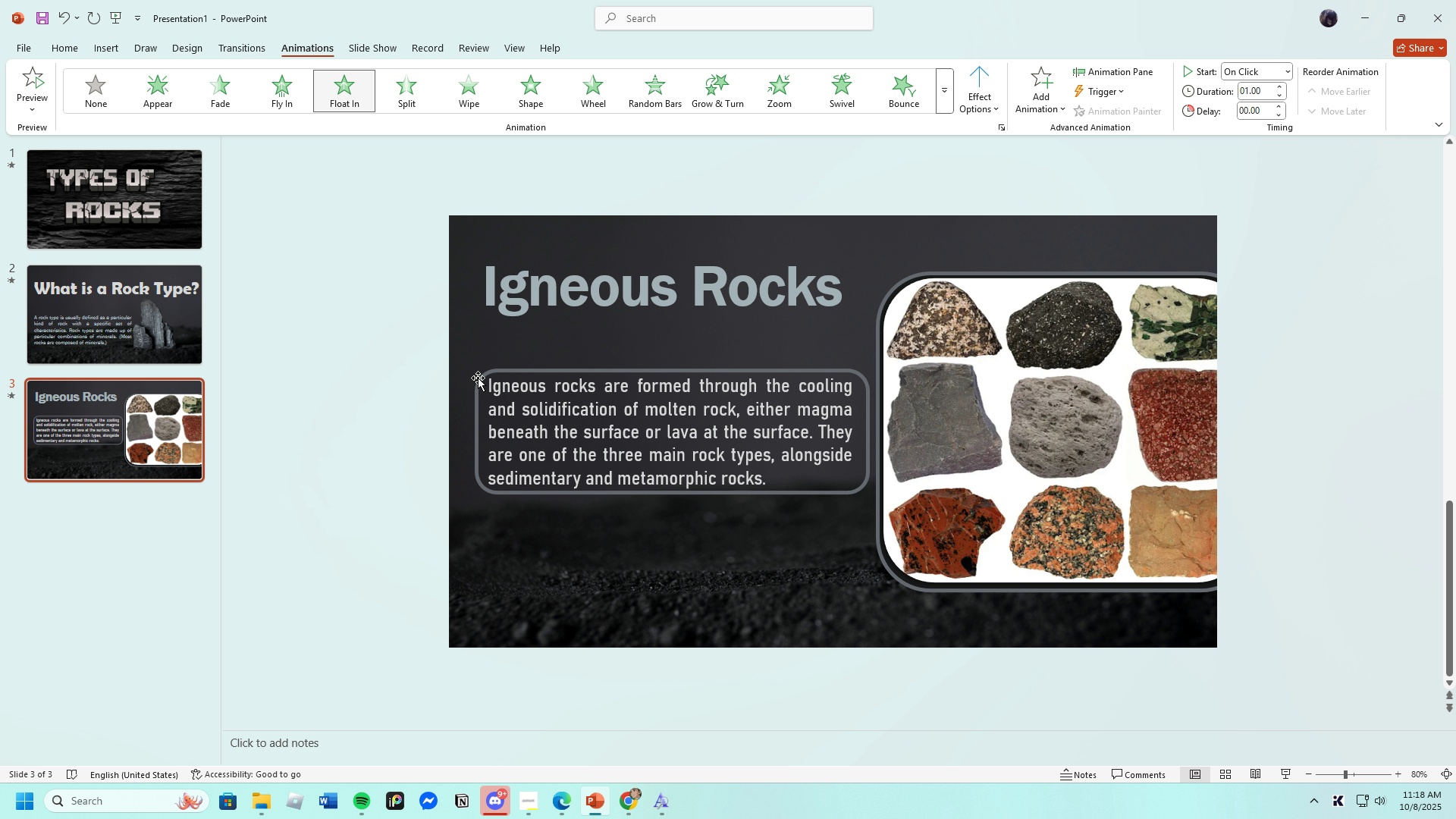 
left_click([478, 378])
 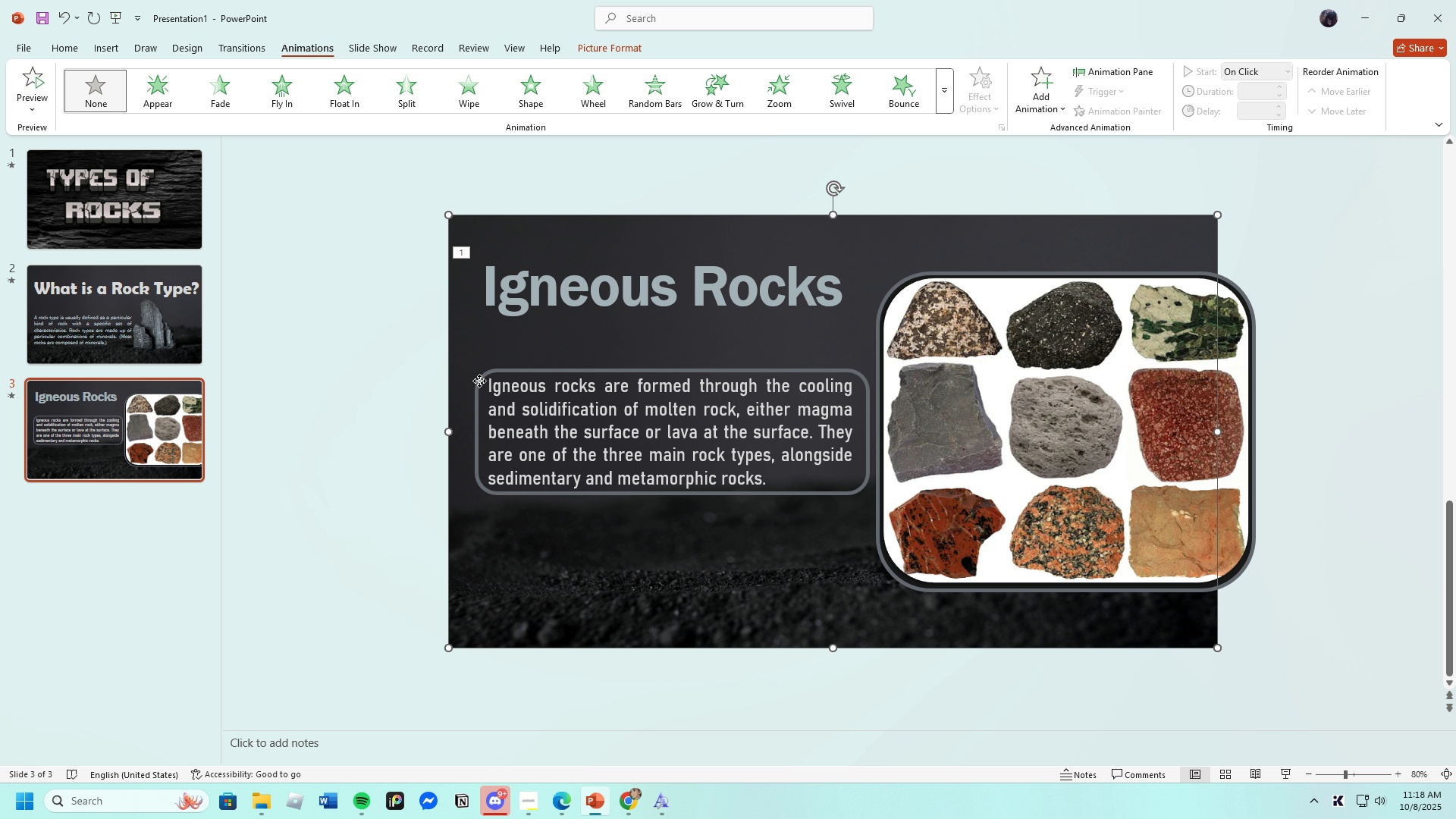 
left_click([479, 381])
 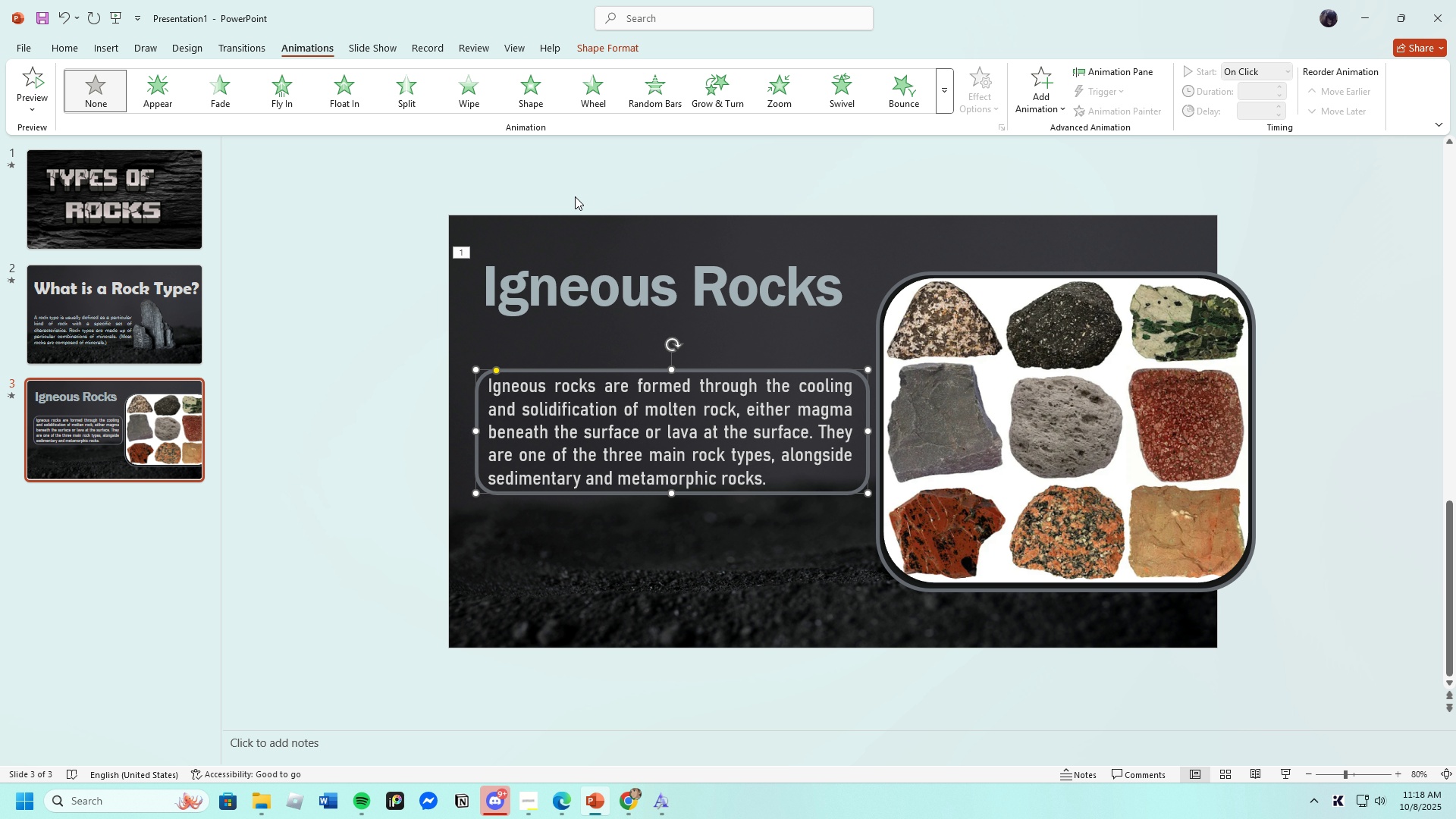 
left_click([344, 94])
 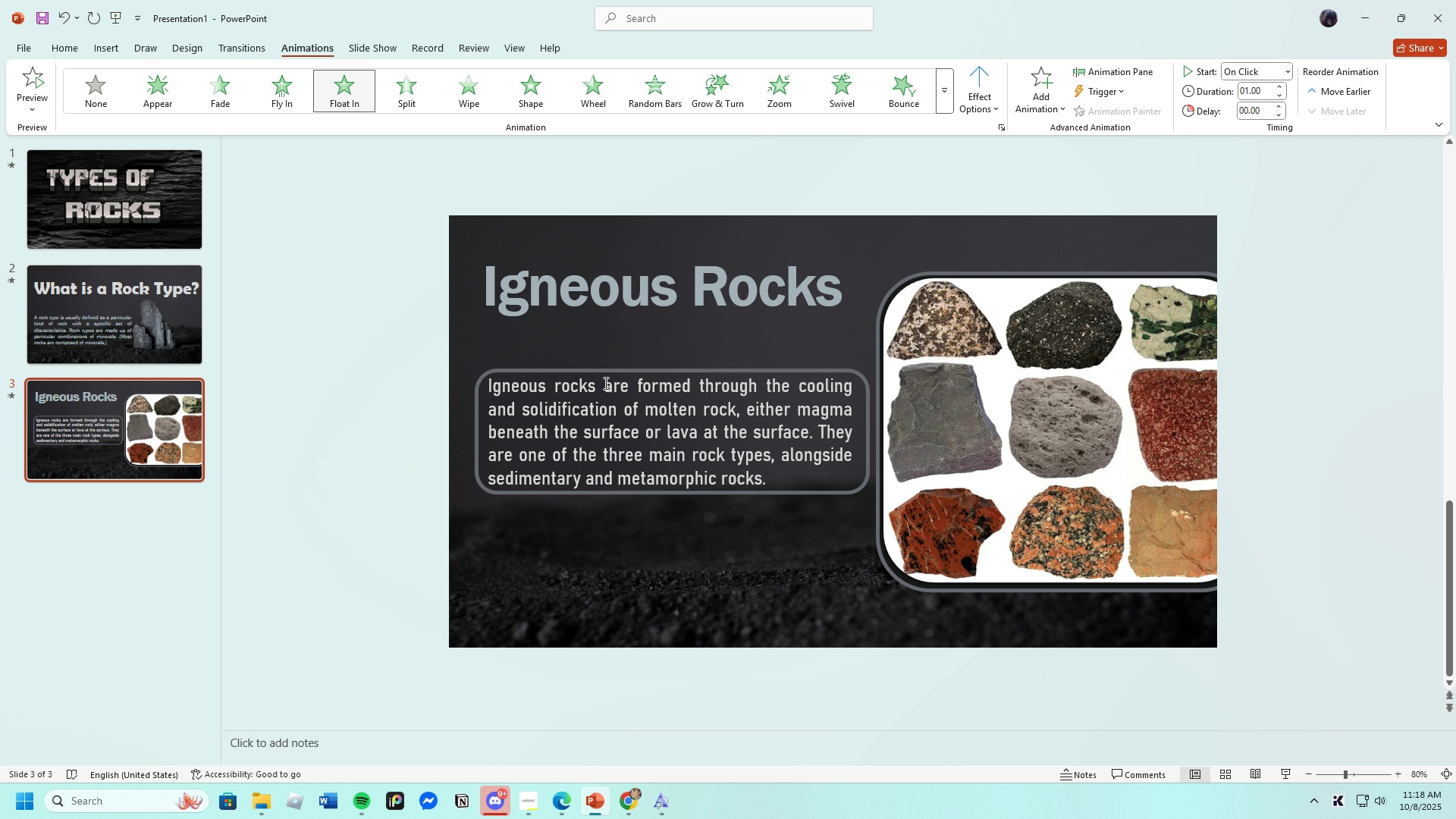 
left_click([584, 403])
 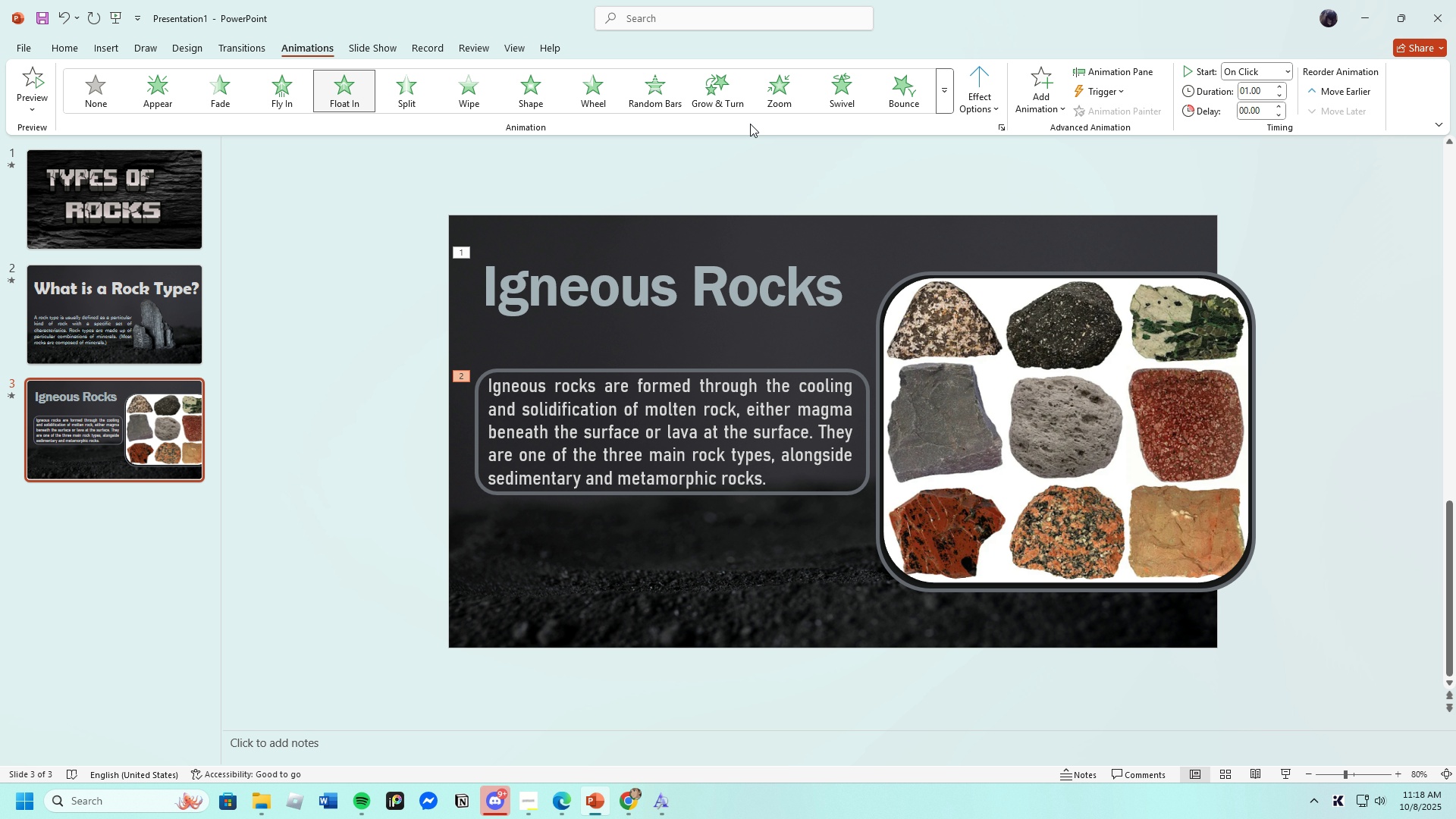 
left_click([727, 98])
 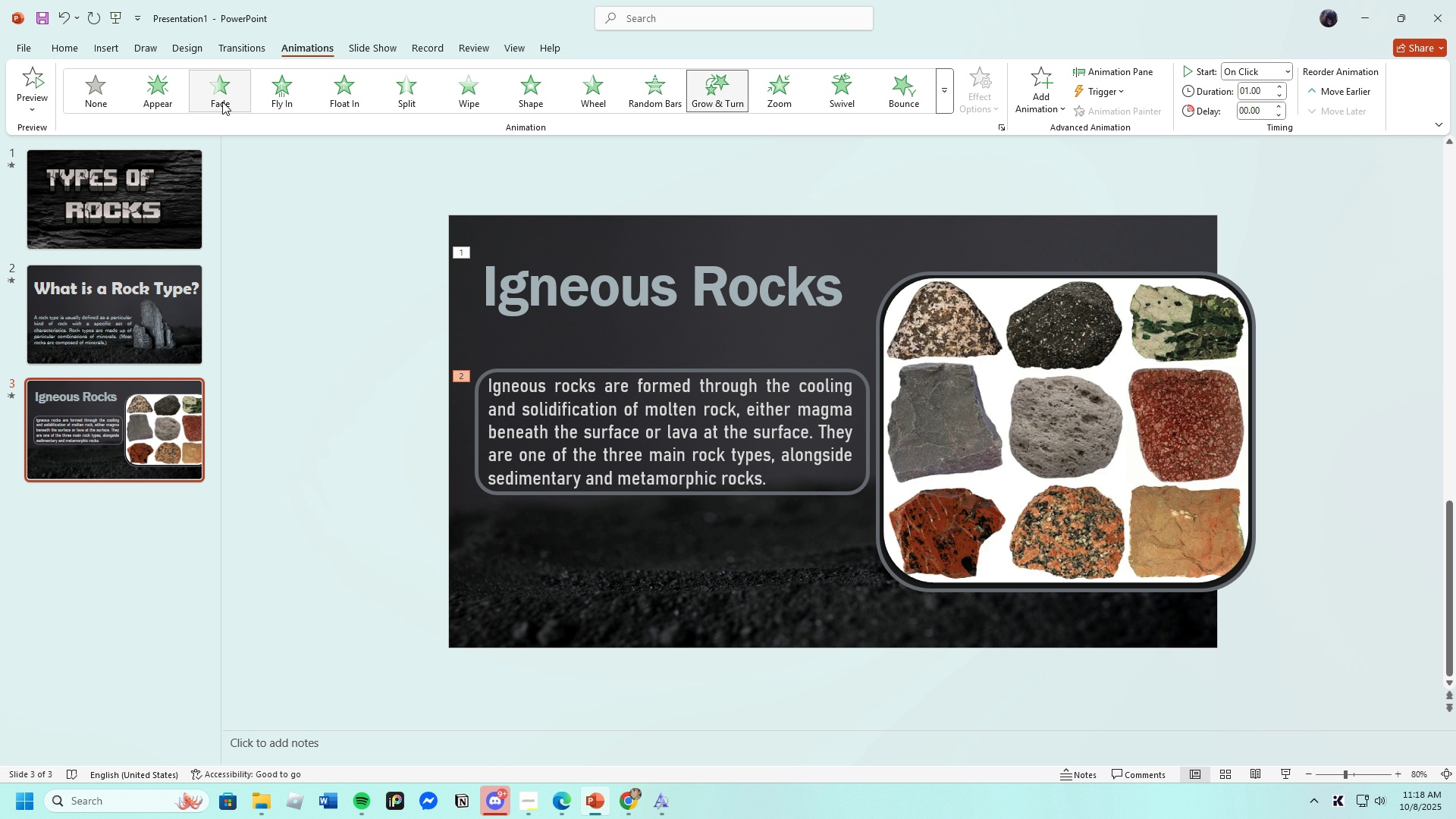 
left_click([337, 87])
 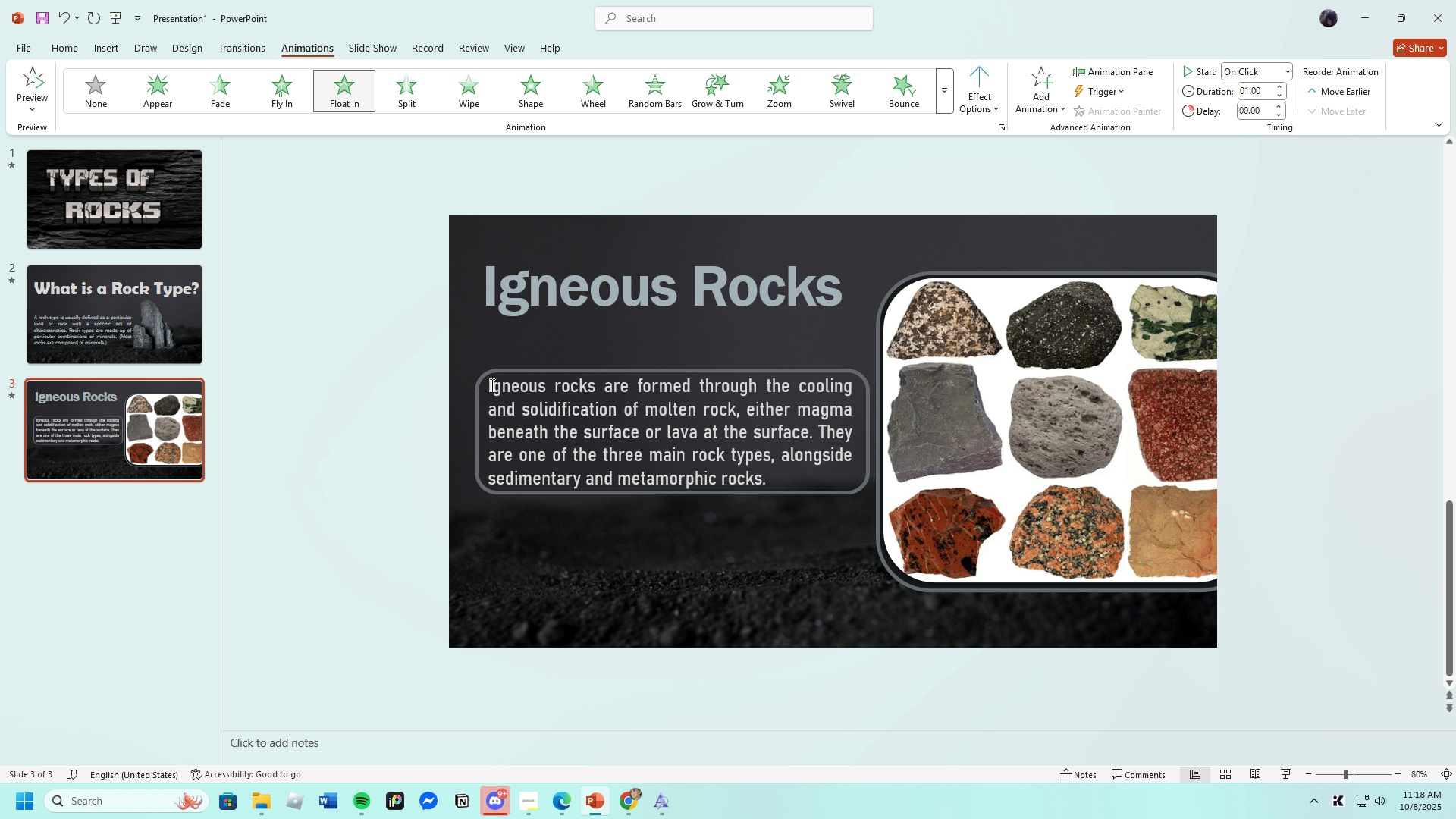 
left_click([523, 406])
 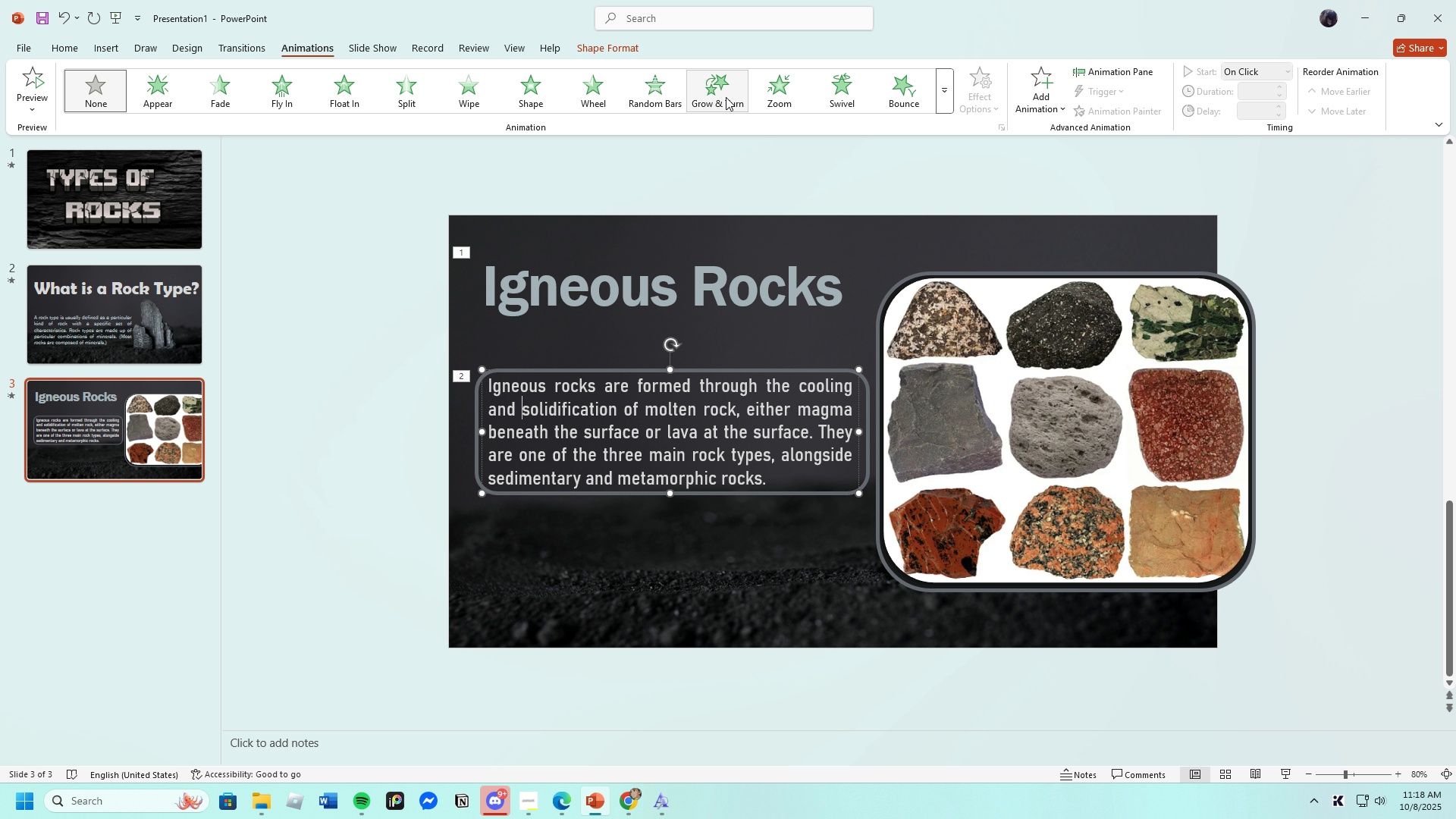 
left_click([713, 89])
 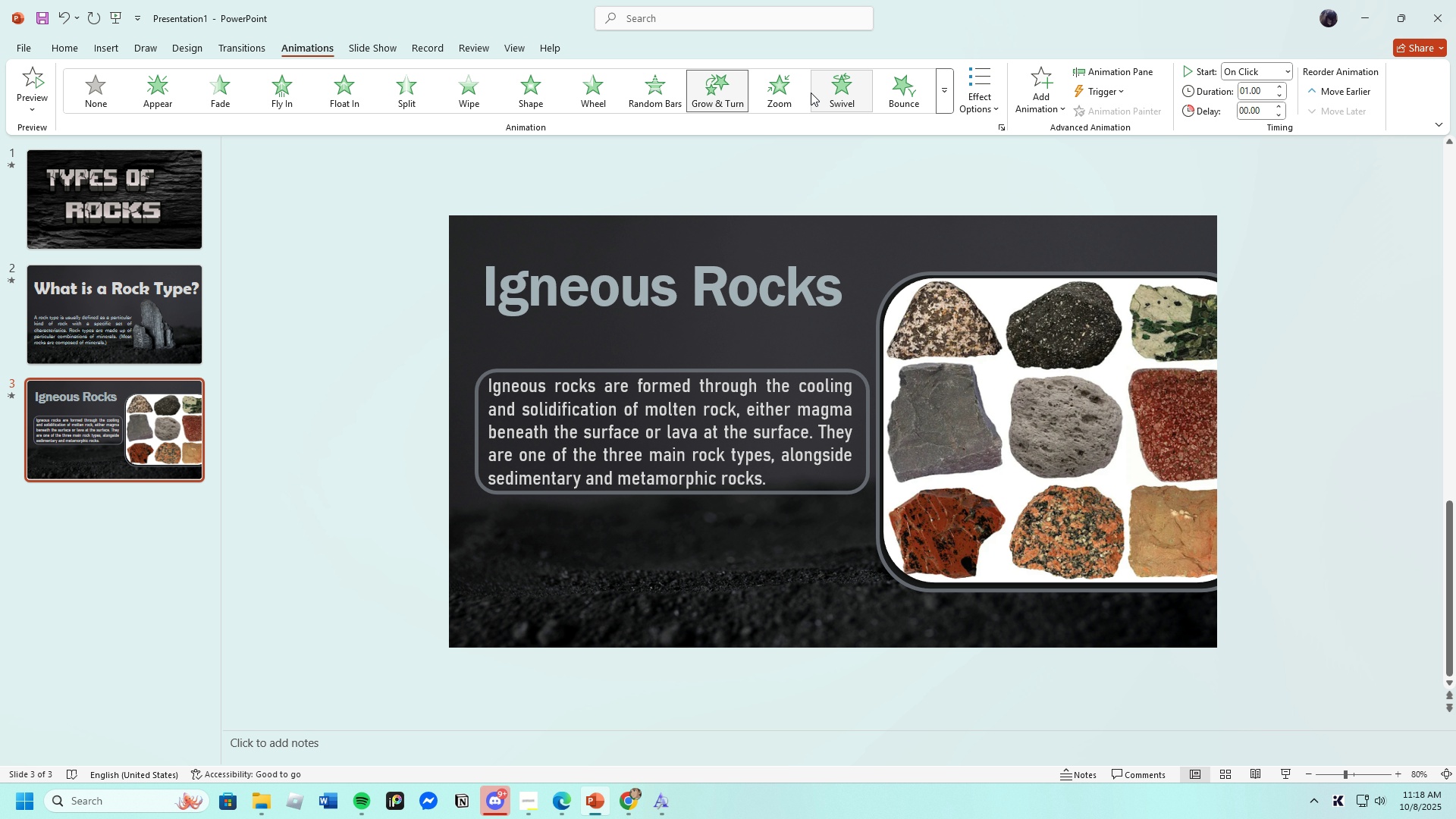 
left_click([783, 93])
 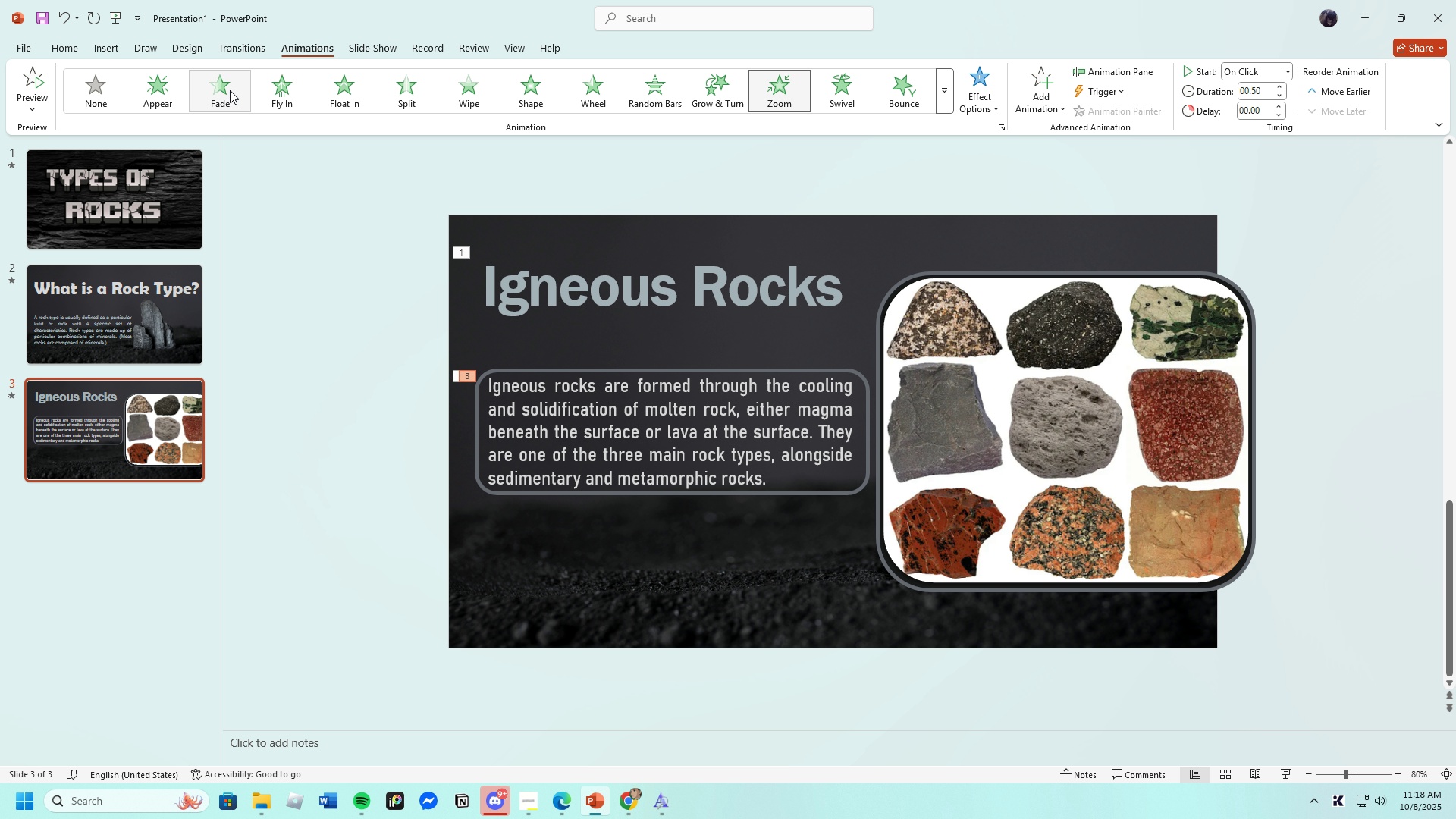 
left_click([220, 90])
 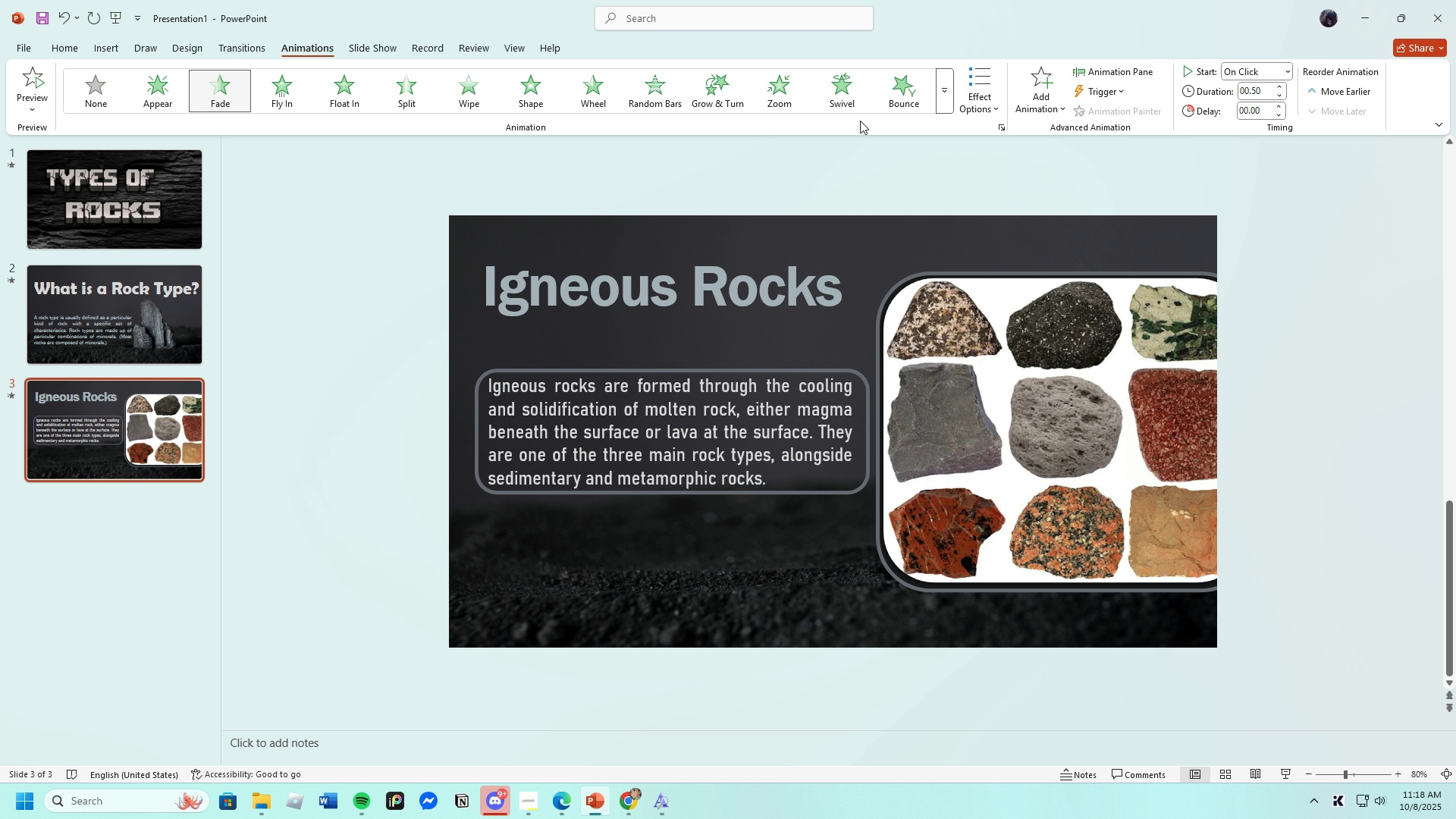 
left_click([838, 100])
 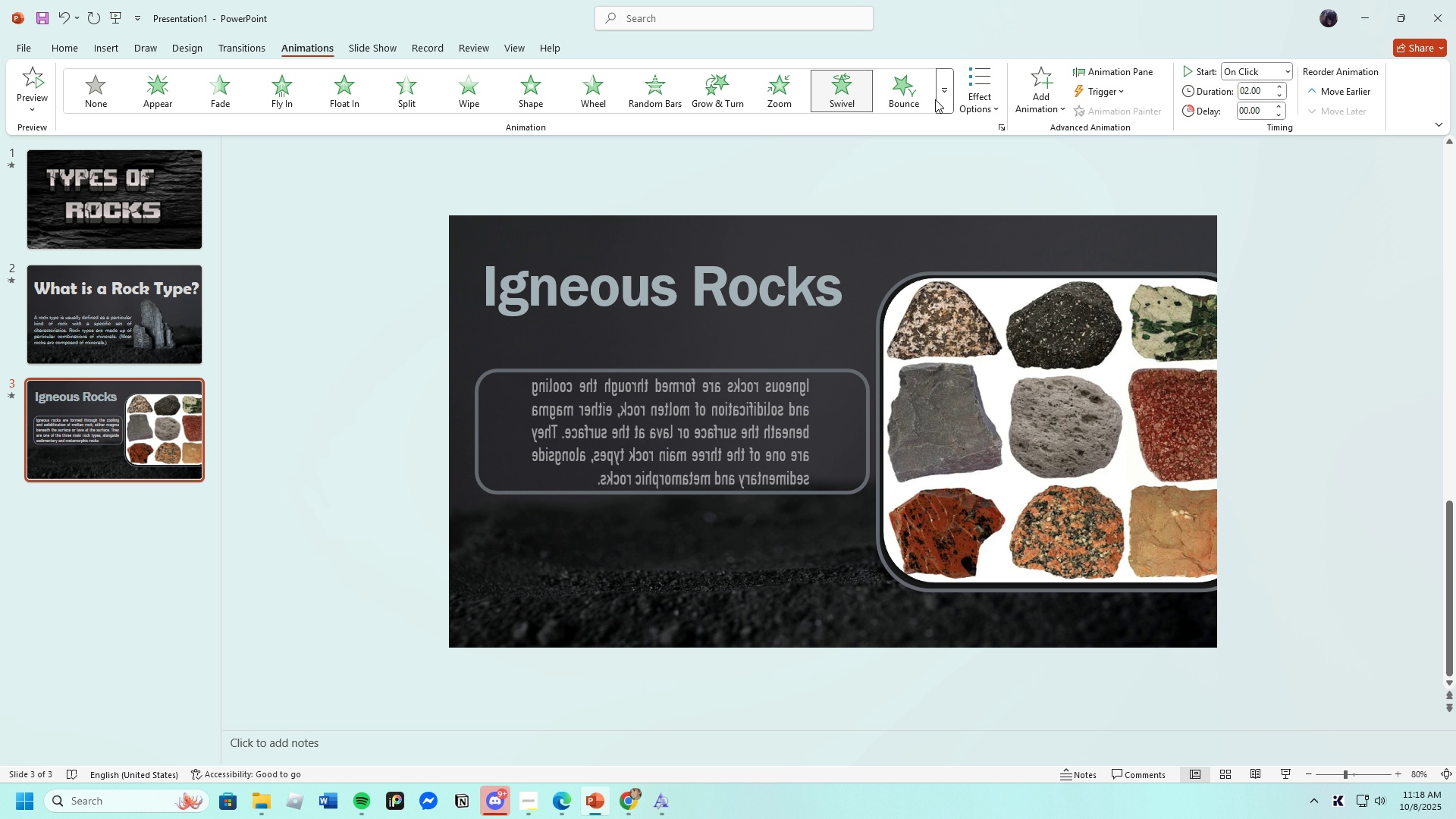 
left_click([912, 94])
 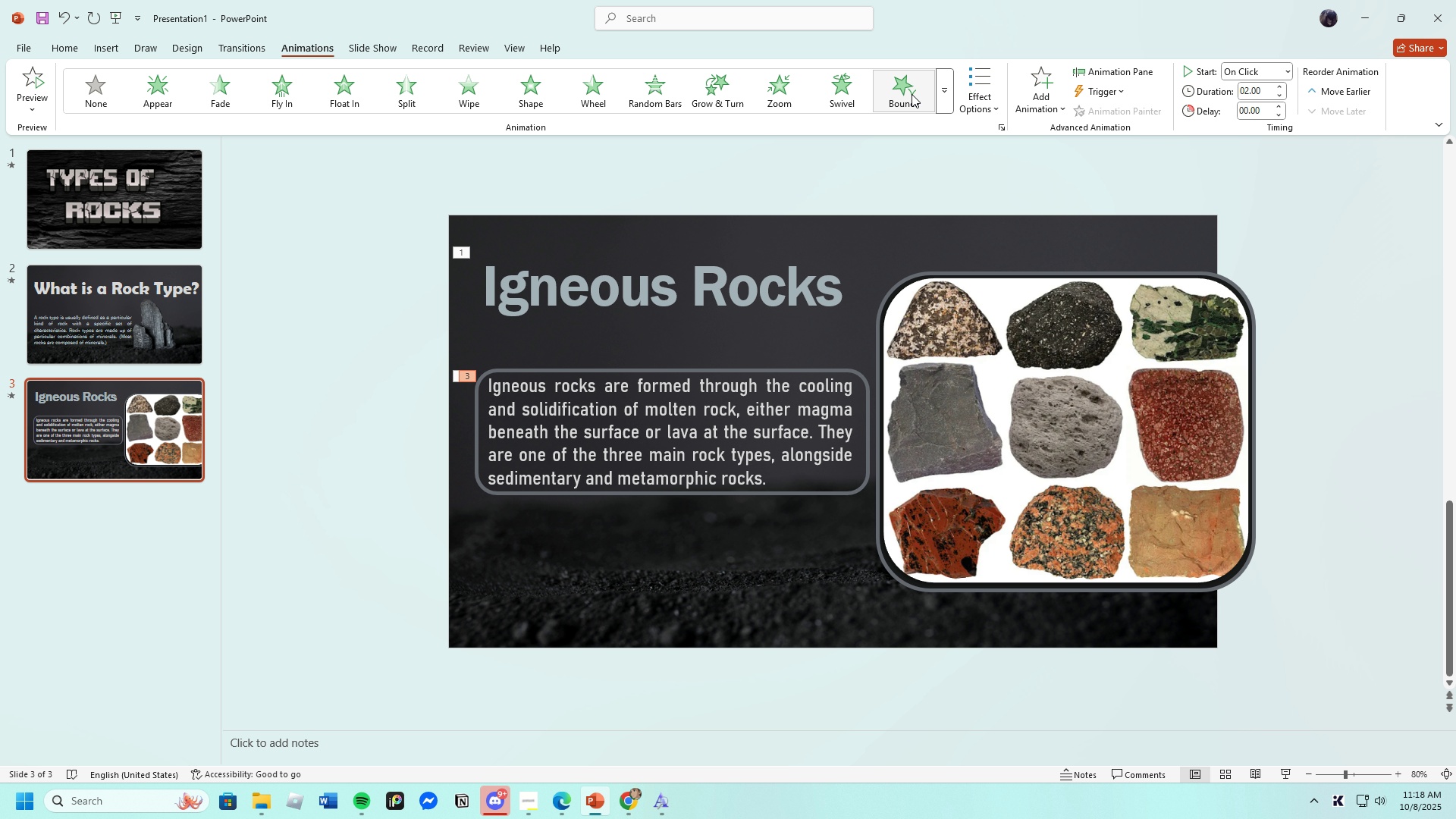 
left_click([910, 94])
 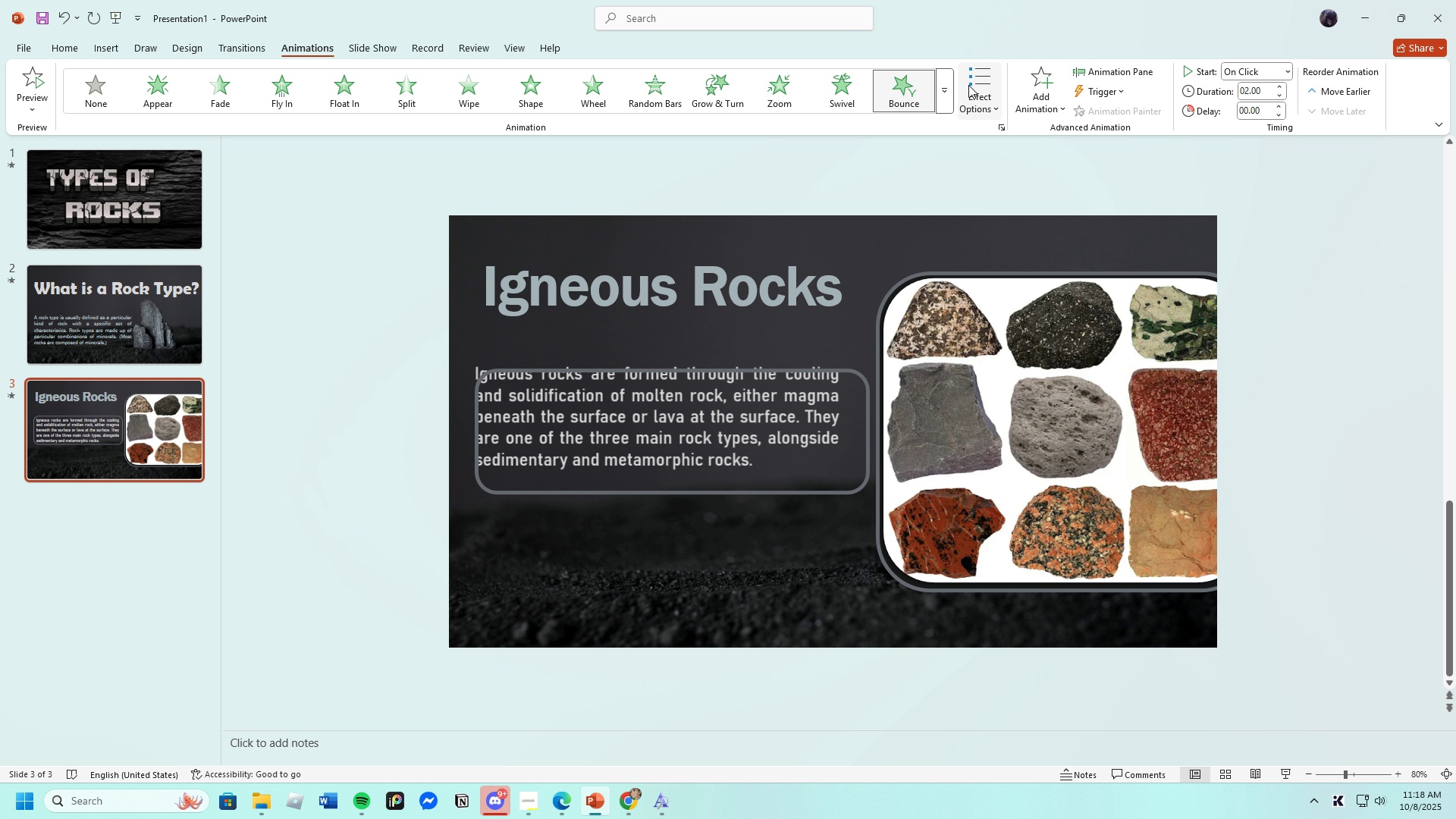 
left_click([933, 90])
 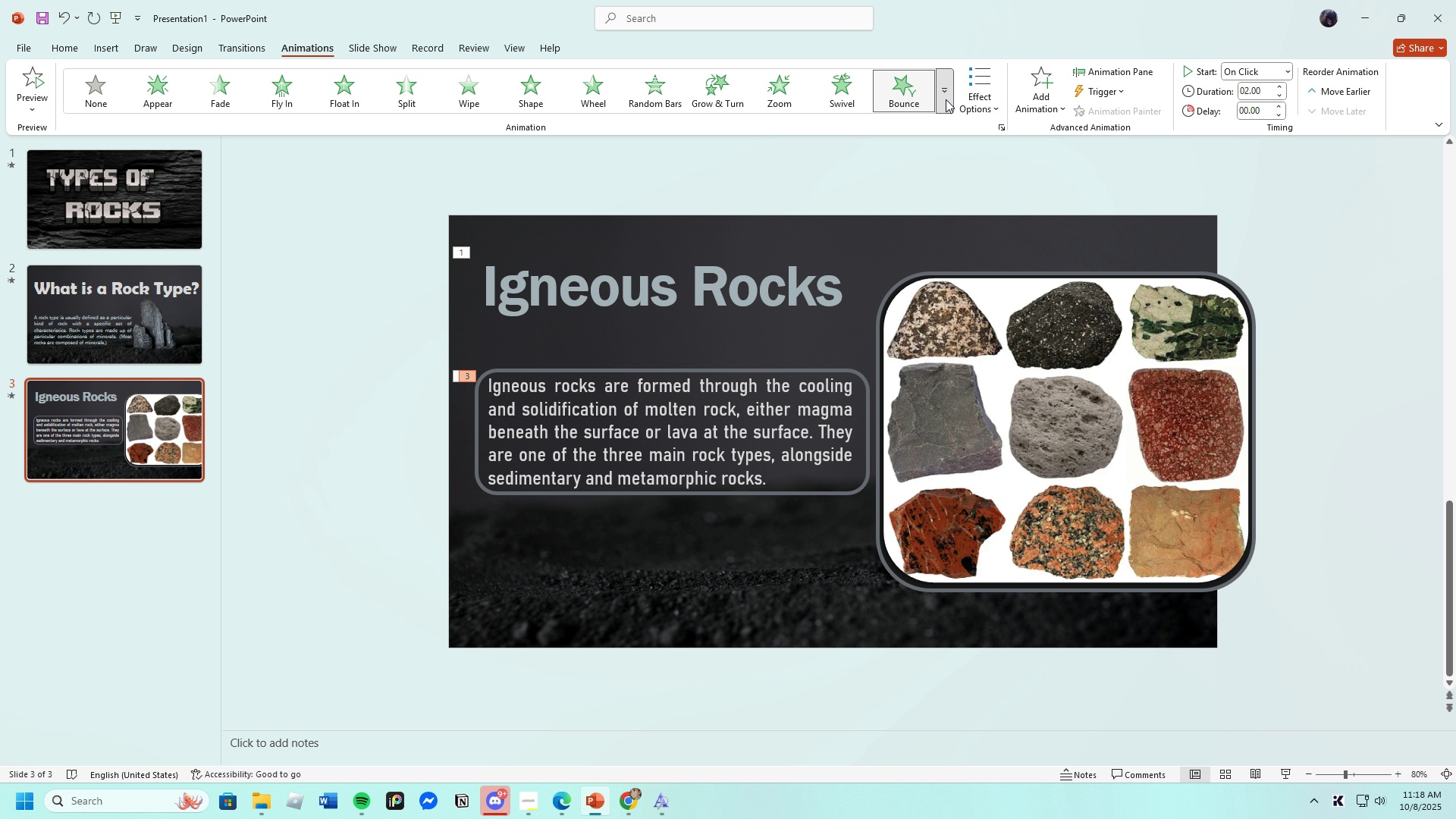 
left_click([946, 99])
 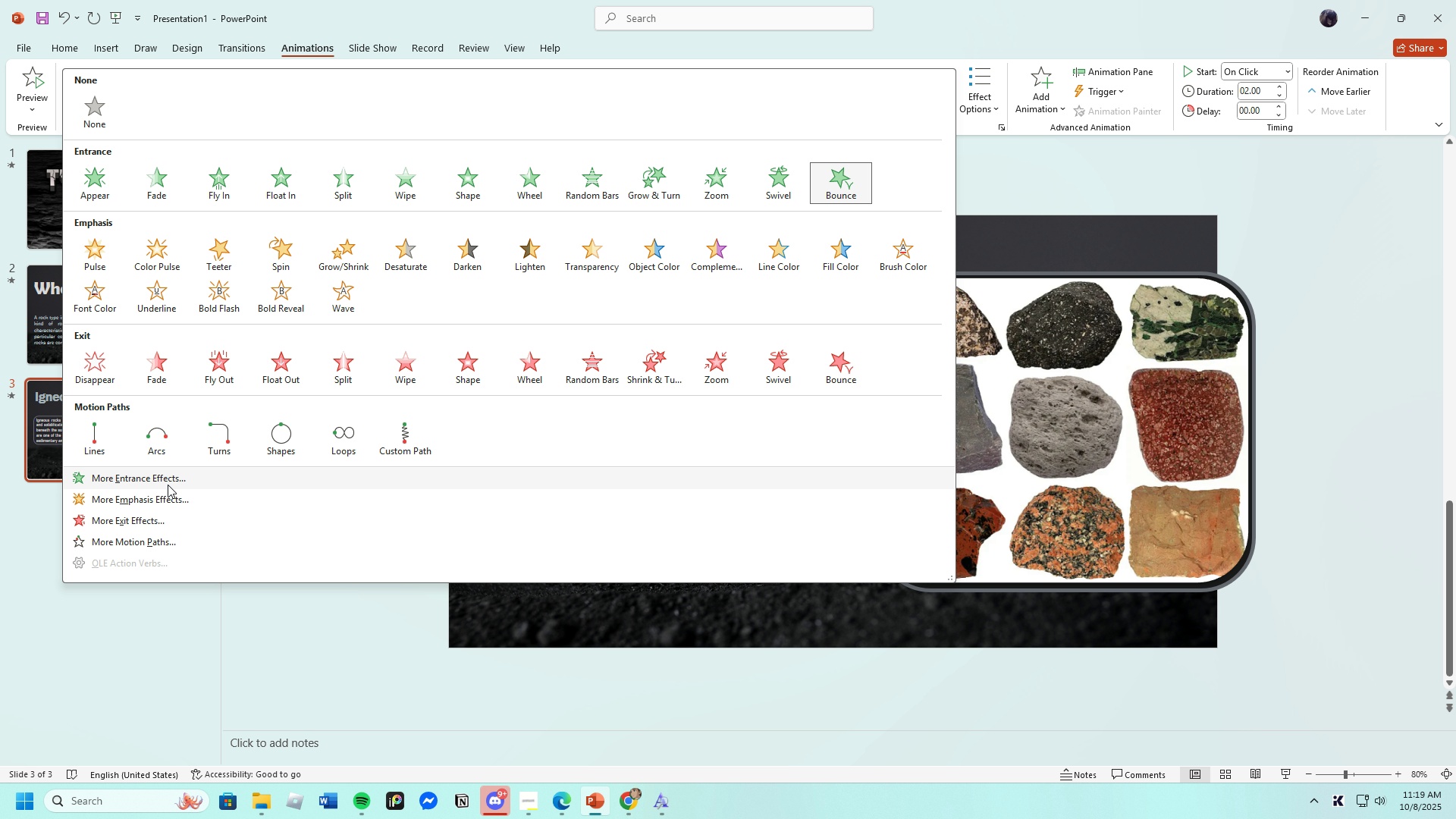 
left_click([168, 482])
 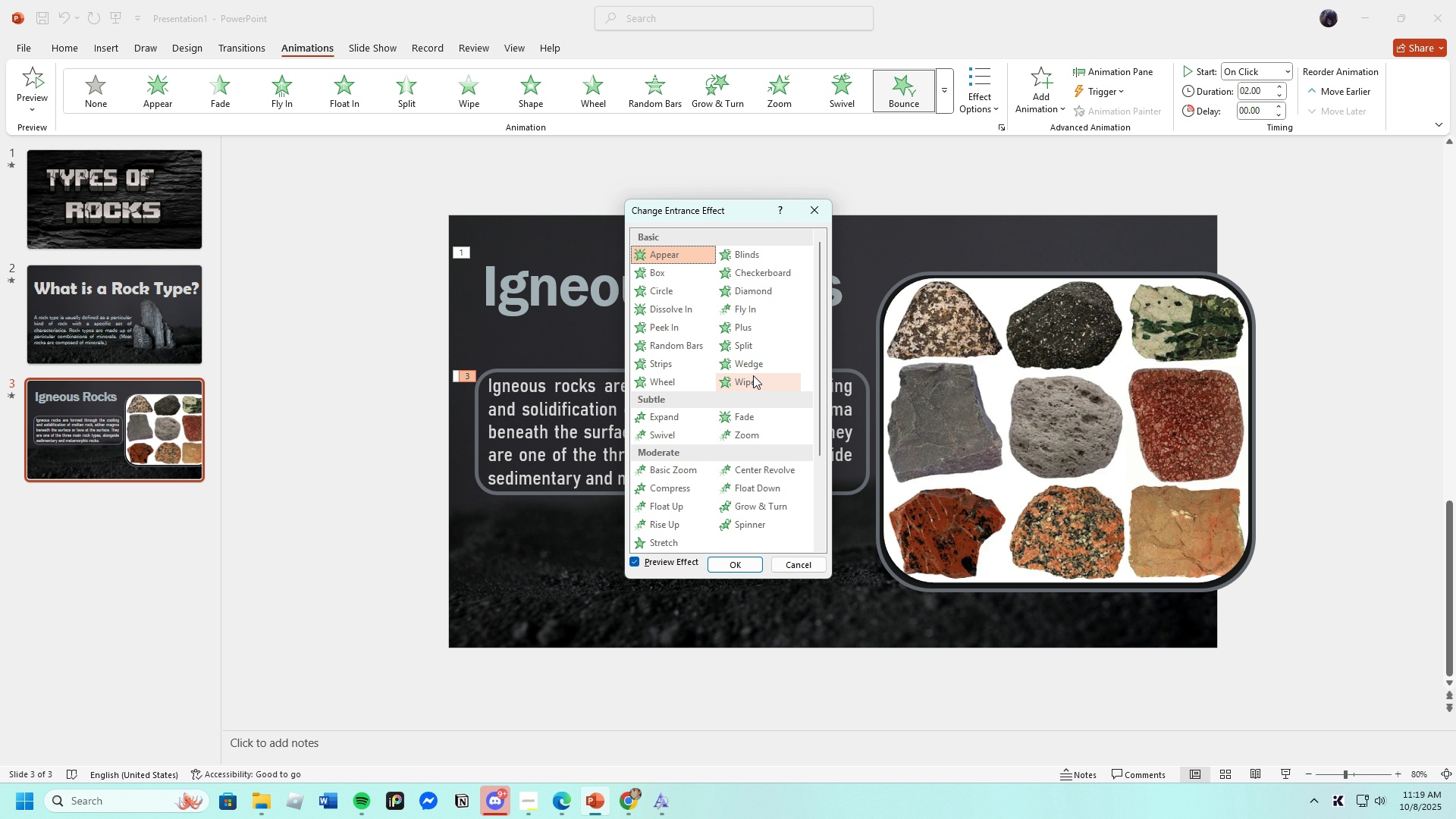 
left_click([753, 375])
 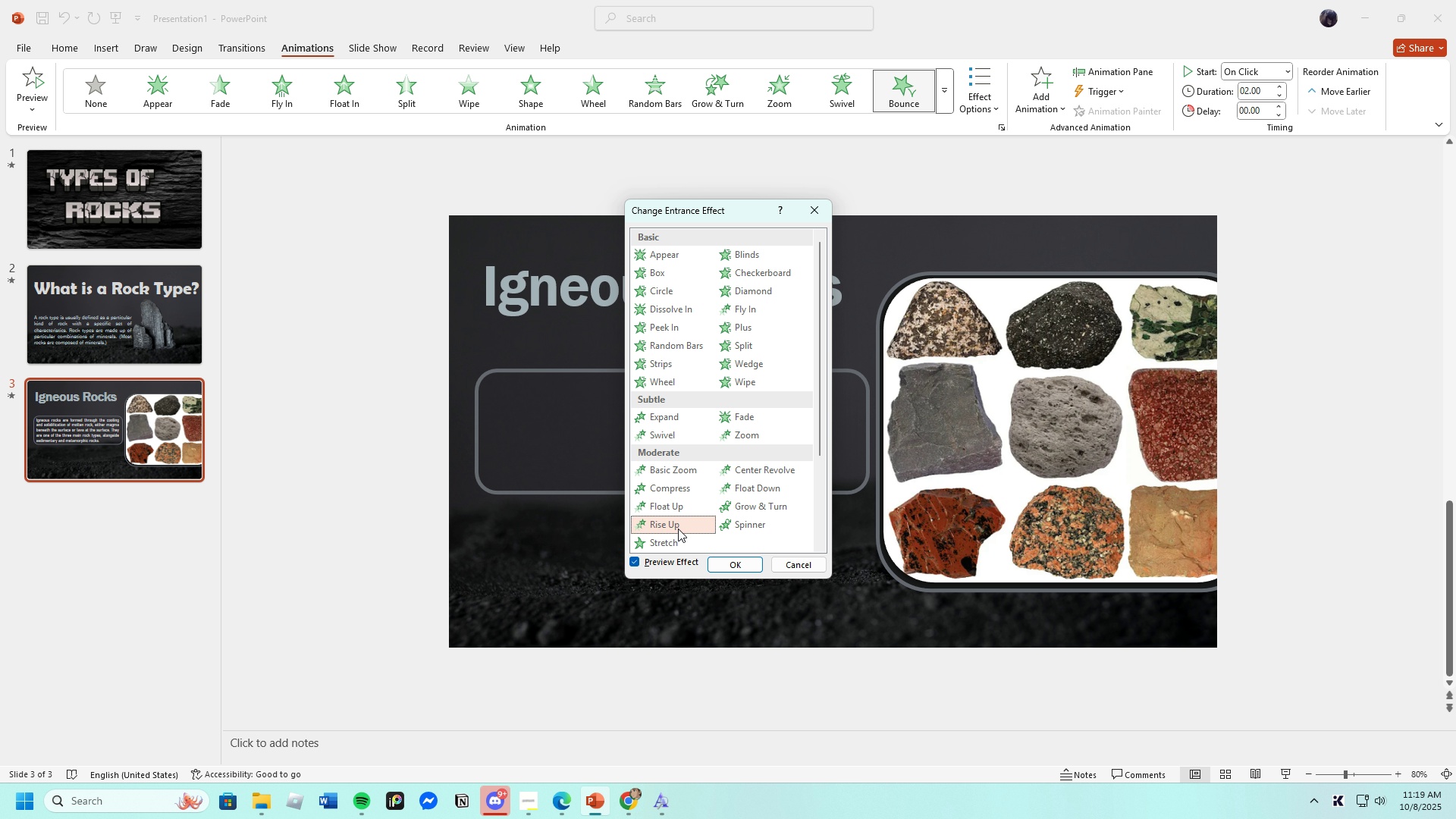 
wait(8.98)
 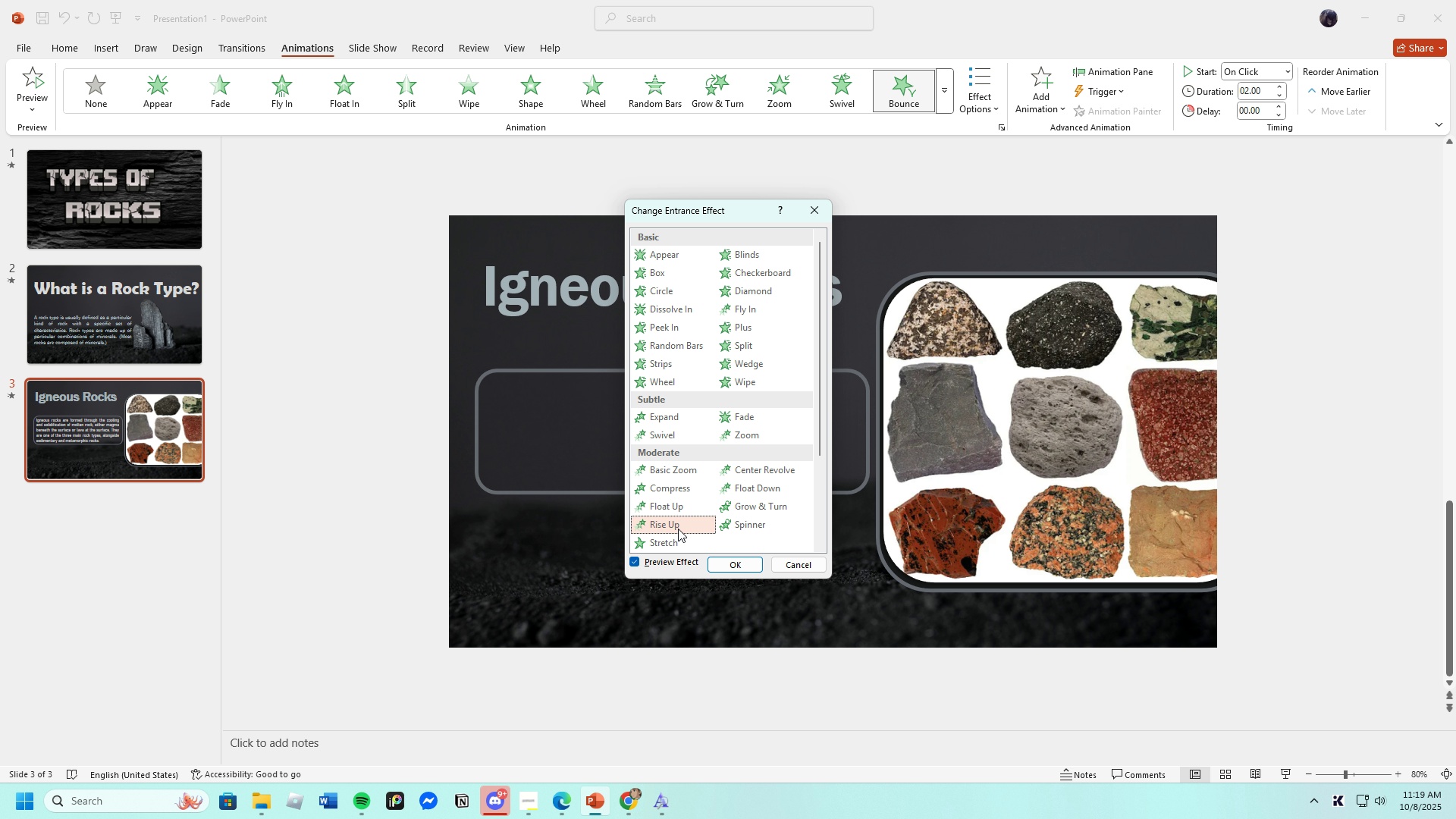 
left_click([748, 486])
 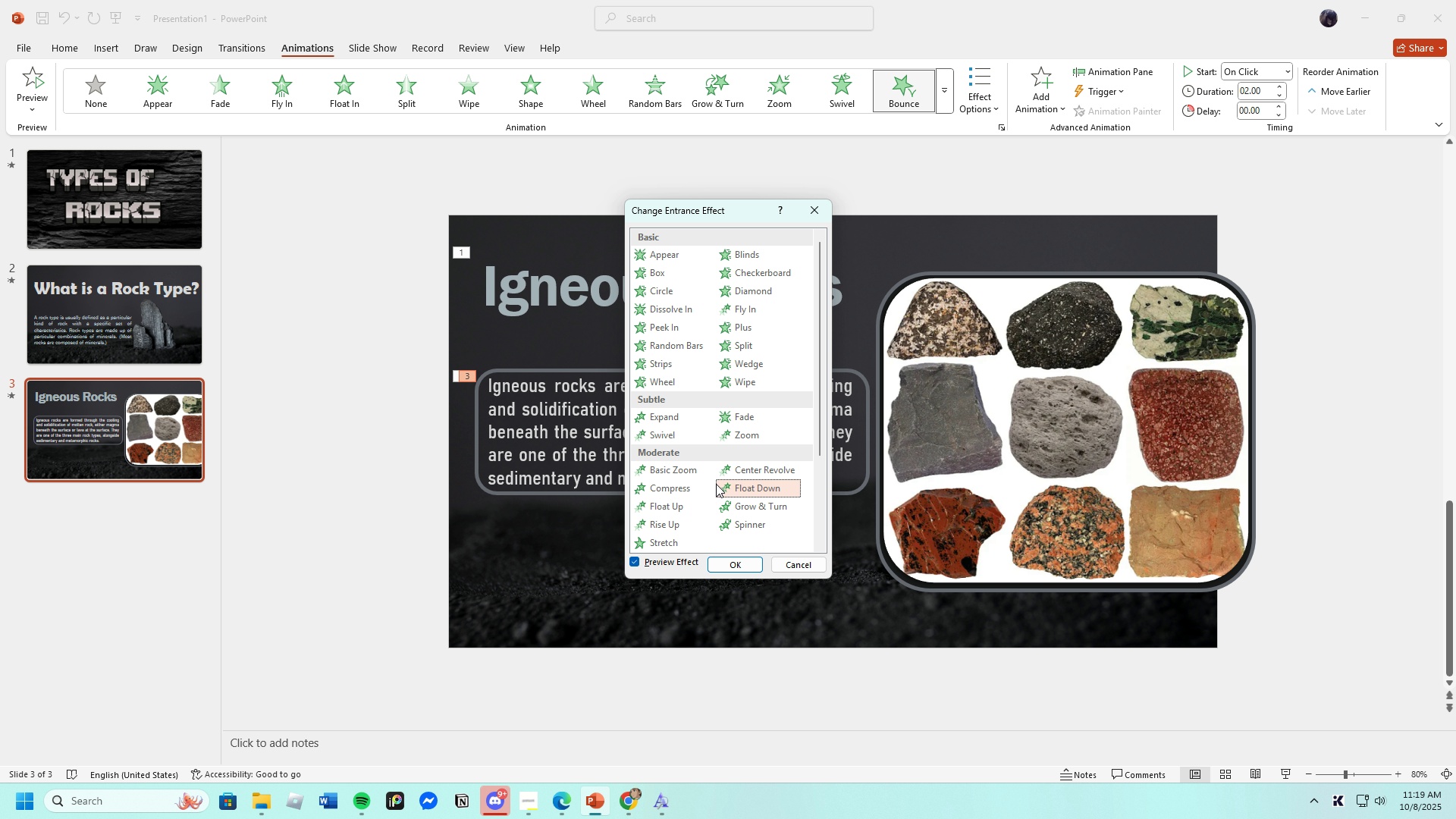 
left_click([674, 524])
 